 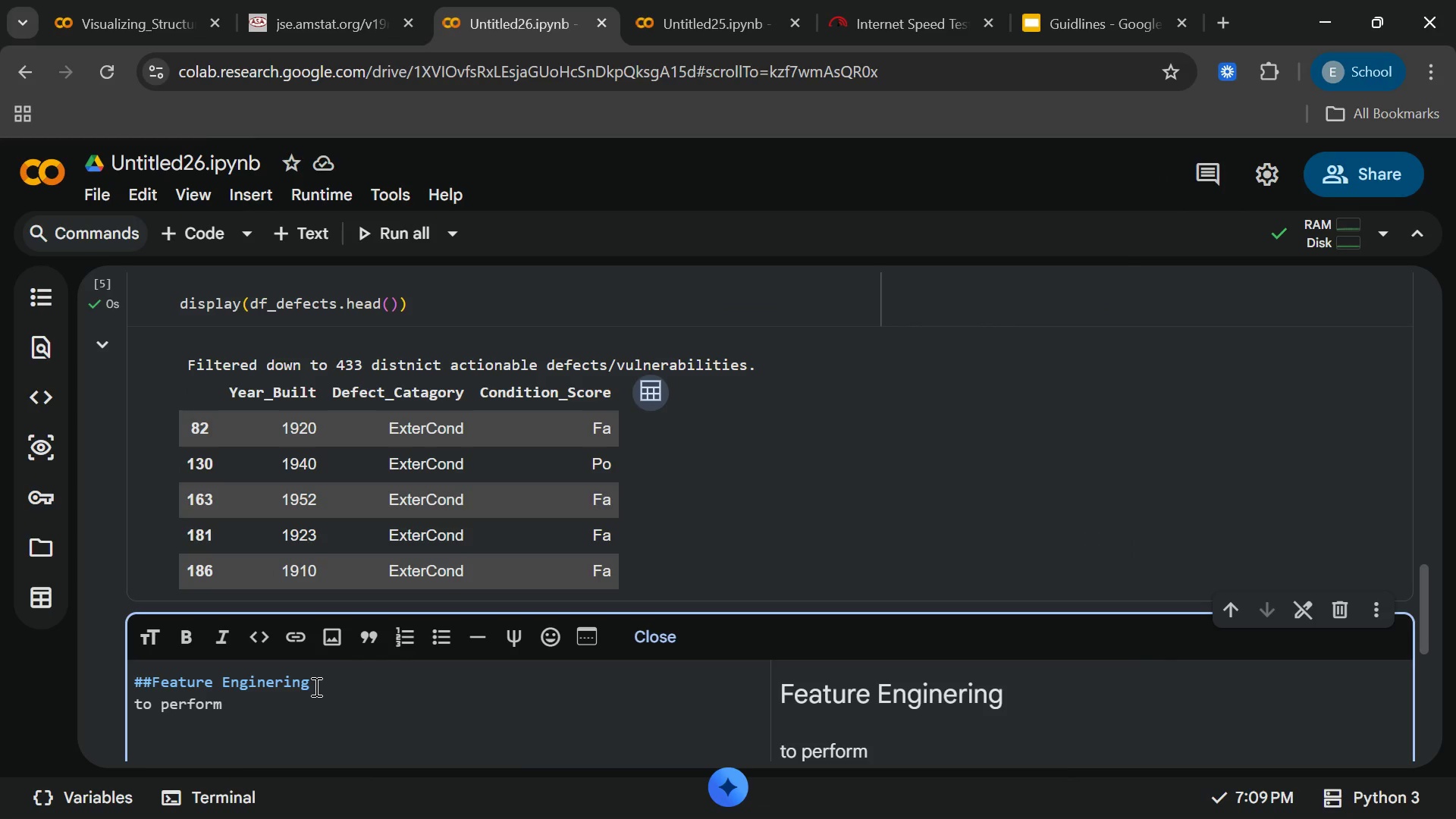 
hold_key(key=ShiftLeft, duration=0.83)
 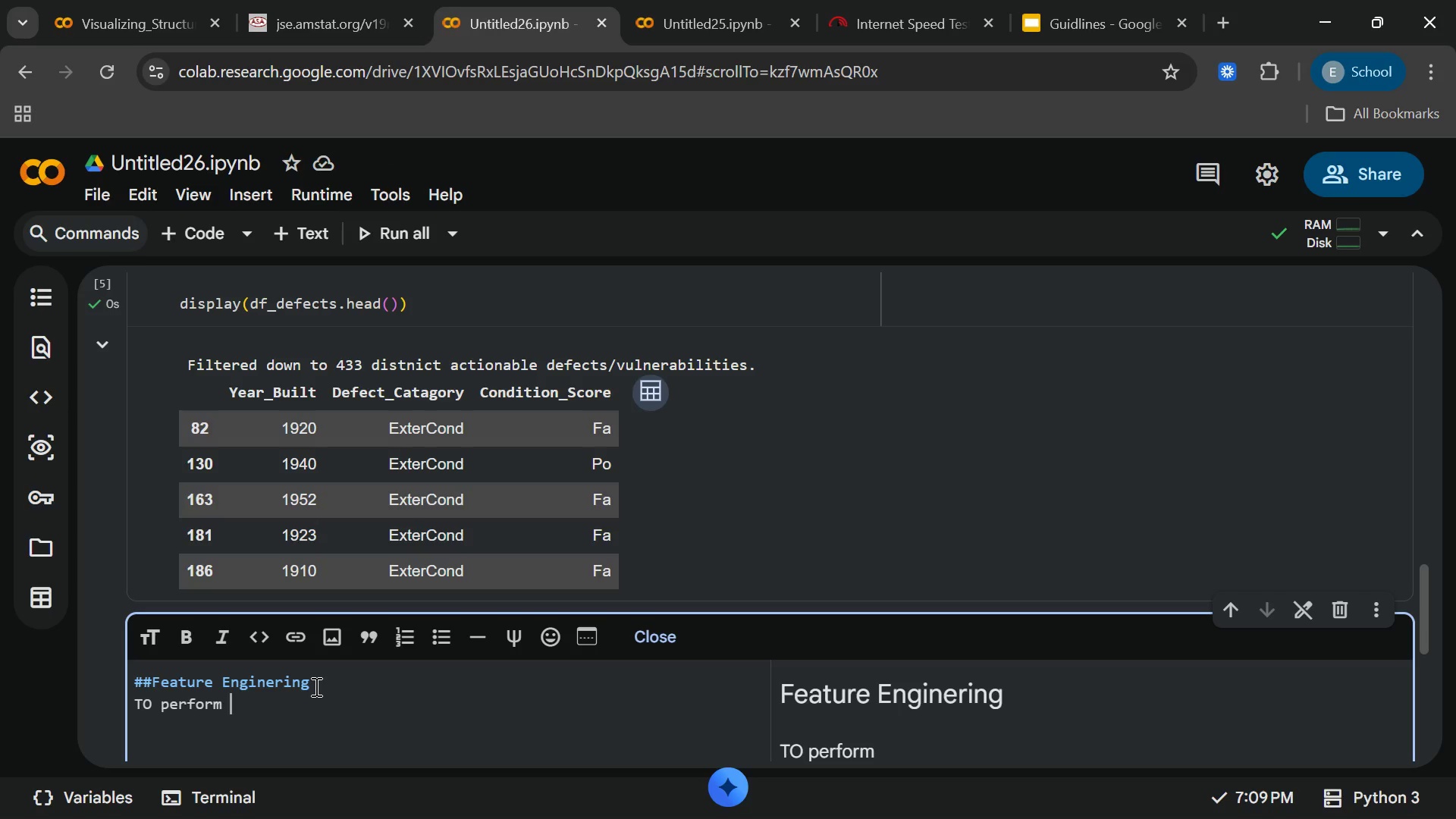 
wait(6.55)
 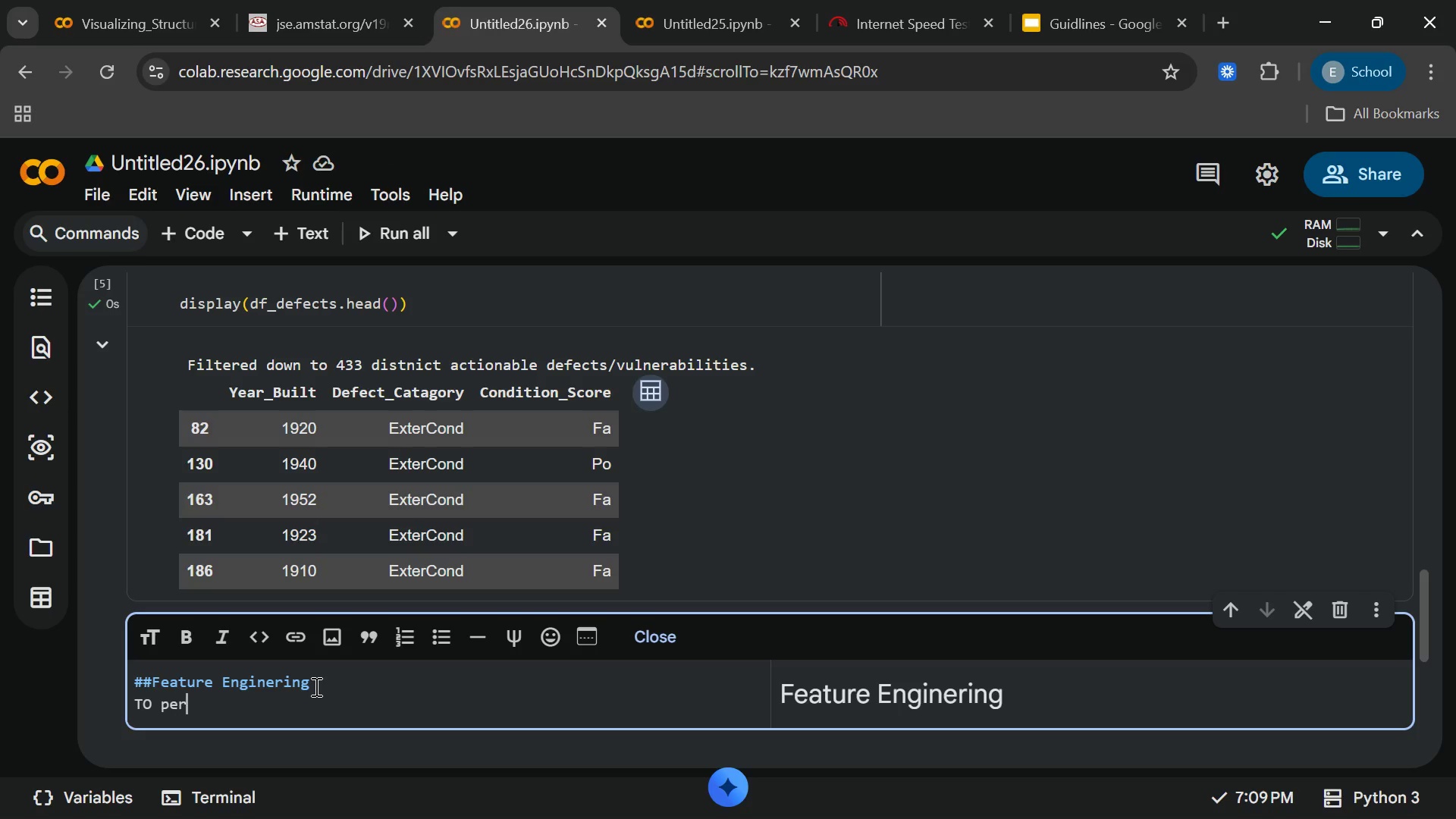 
type(a time _)
key(Backspace)
key(Backspace)
type(0series)
key(Backspace)
key(Backspace)
key(Backspace)
key(Backspace)
key(Backspace)
key(Backspace)
key(Backspace)
type(-series and aging analu[Home]ys)
key(Backspace)
key(Backspace)
type([End])
key(Backspace)
type(usis)
key(Backspace)
key(Backspace)
key(Backspace)
key(Backspace)
type(ysis)
 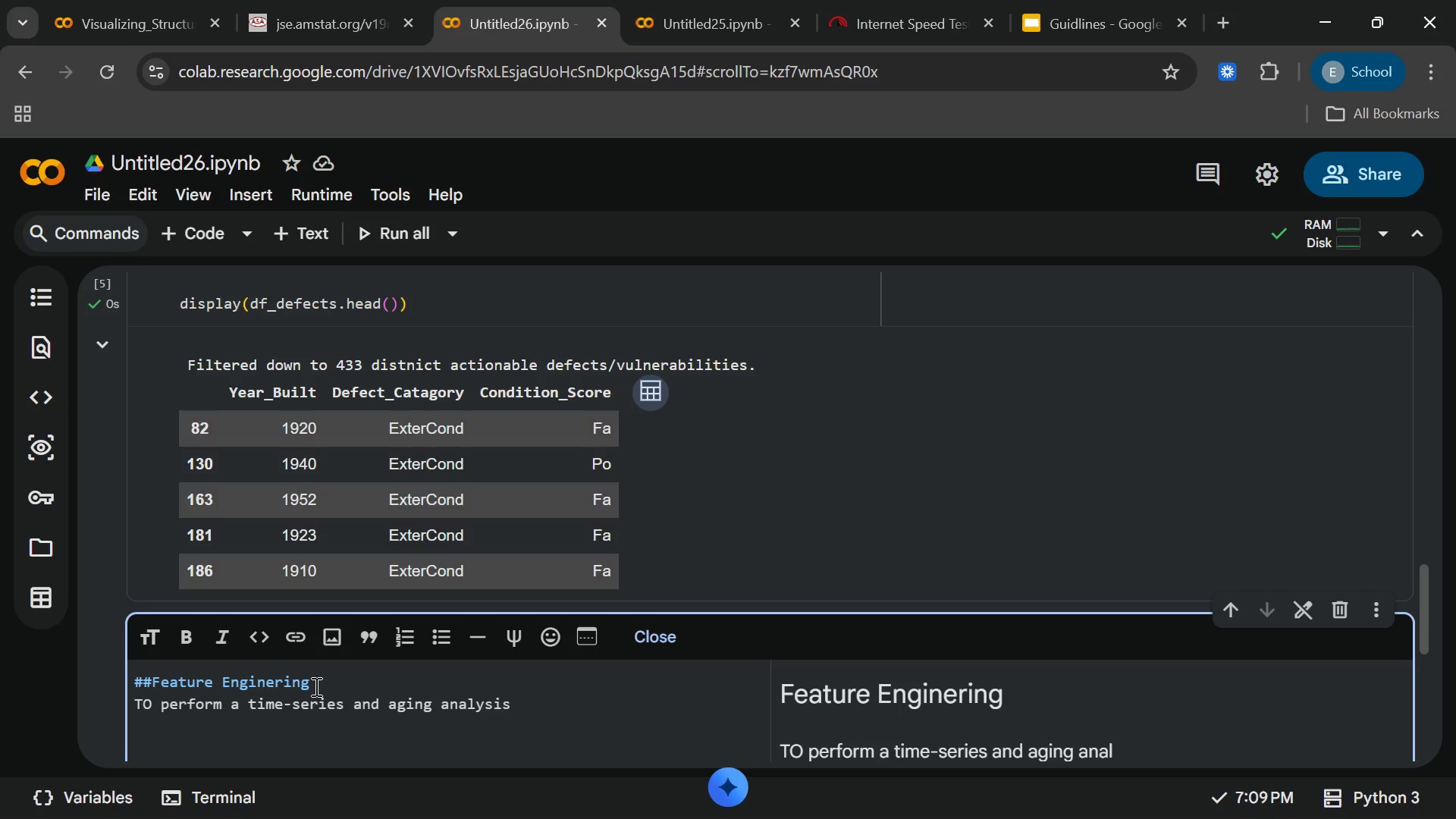 
type(,we)
 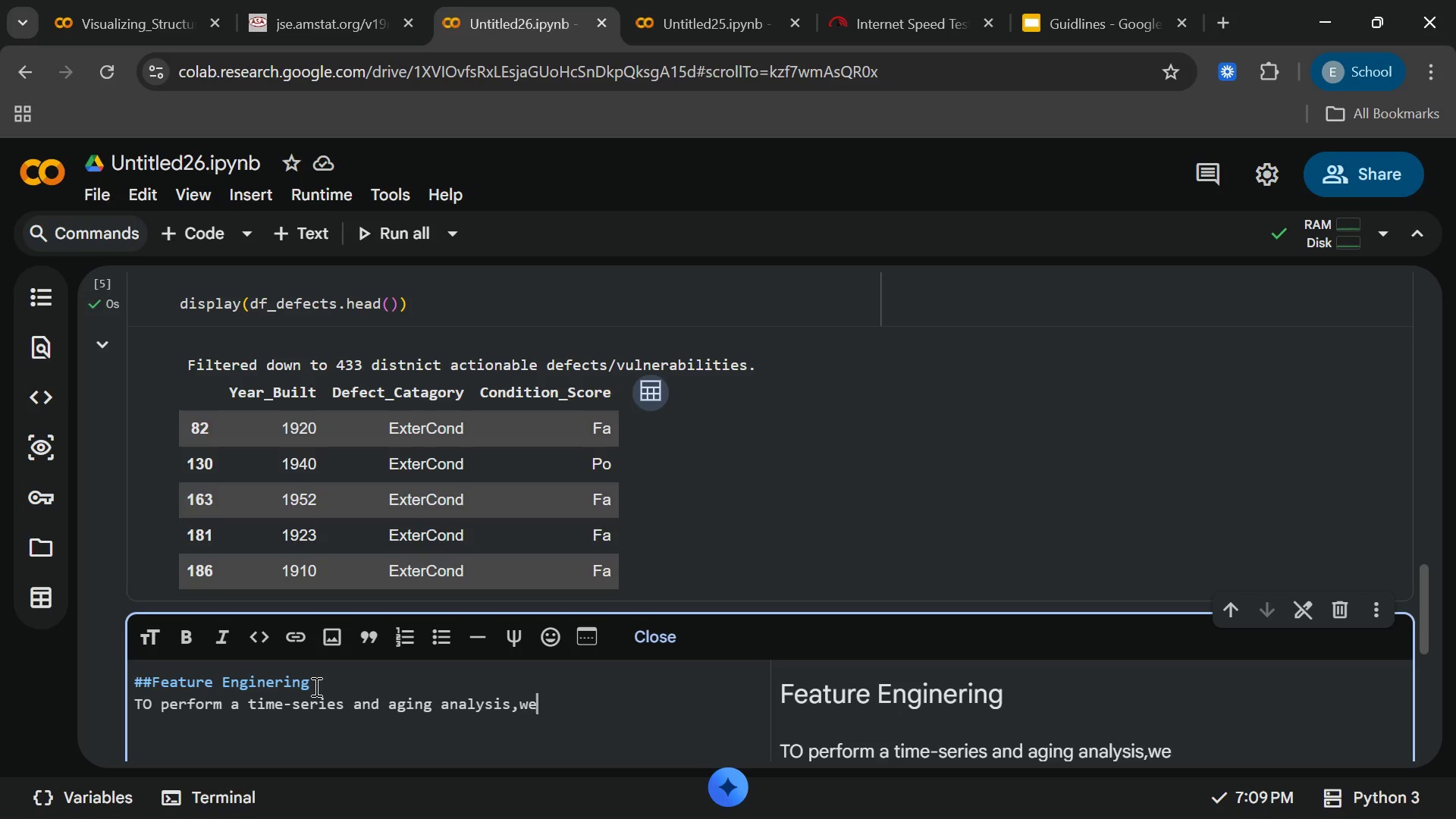 
type( neeed )
key(Backspace)
key(Backspace)
key(Backspace)
type(d to engineer new temporal)
 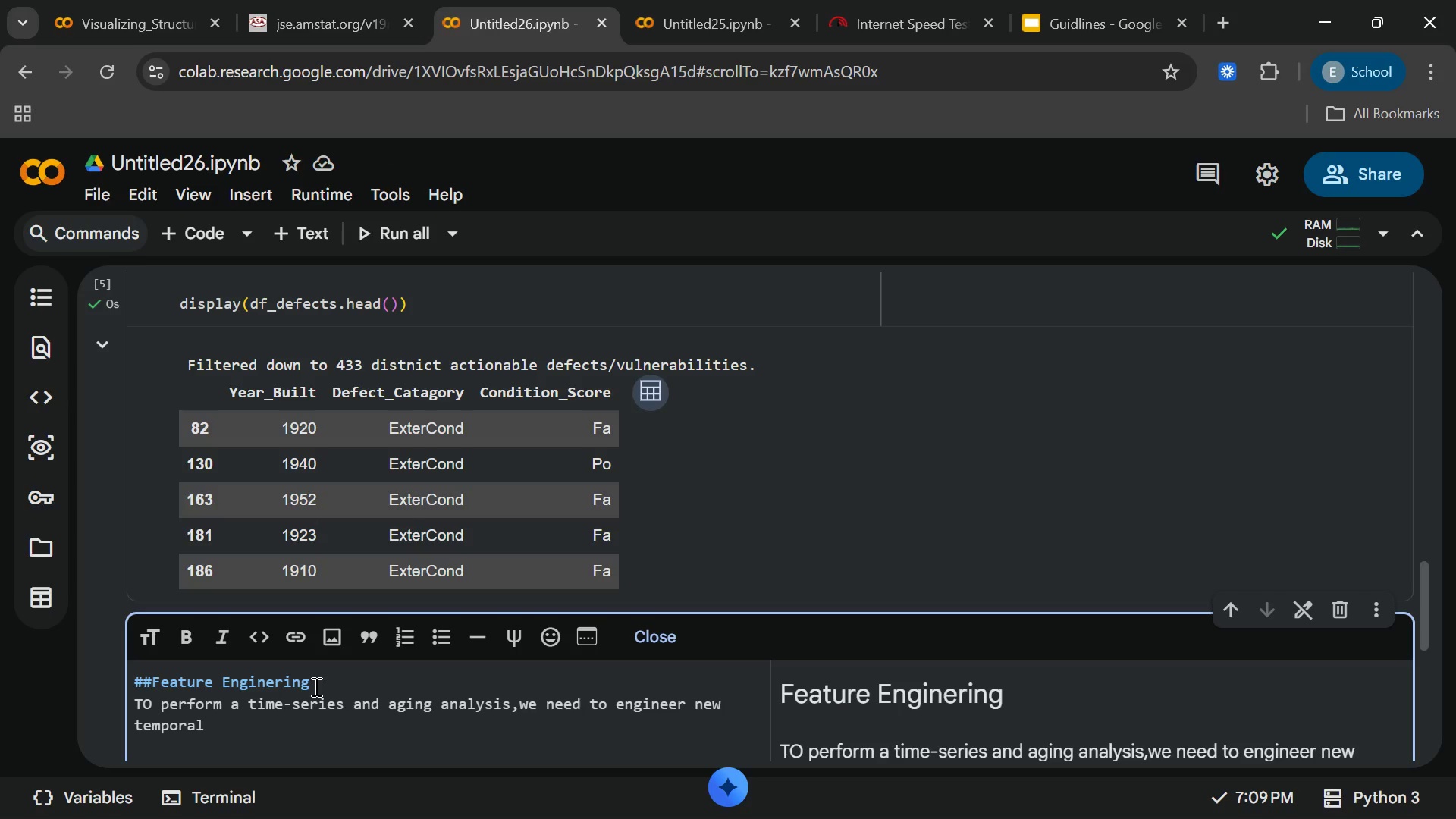 
type( features)
 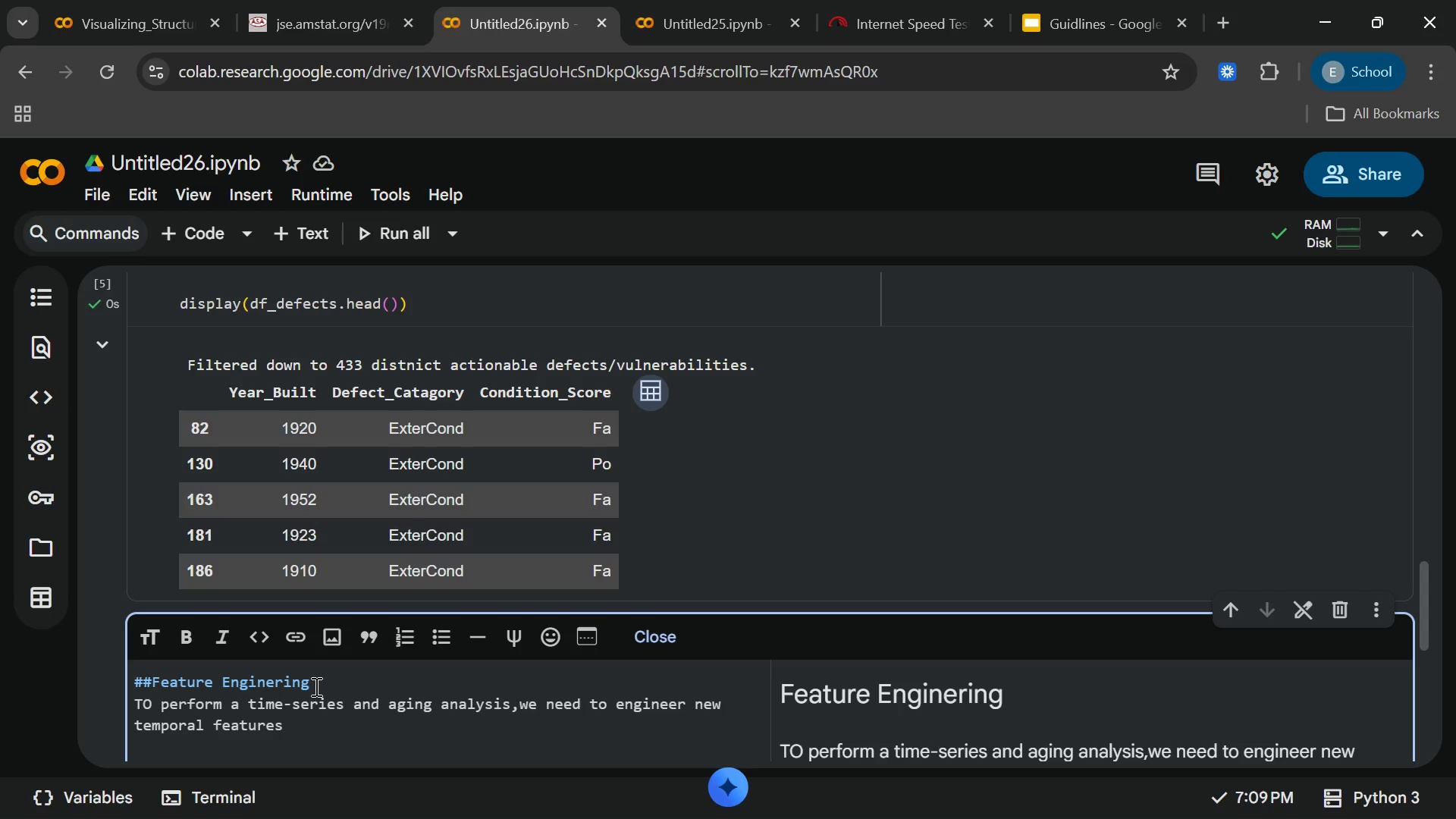 
key(Shift+Semicolon)
 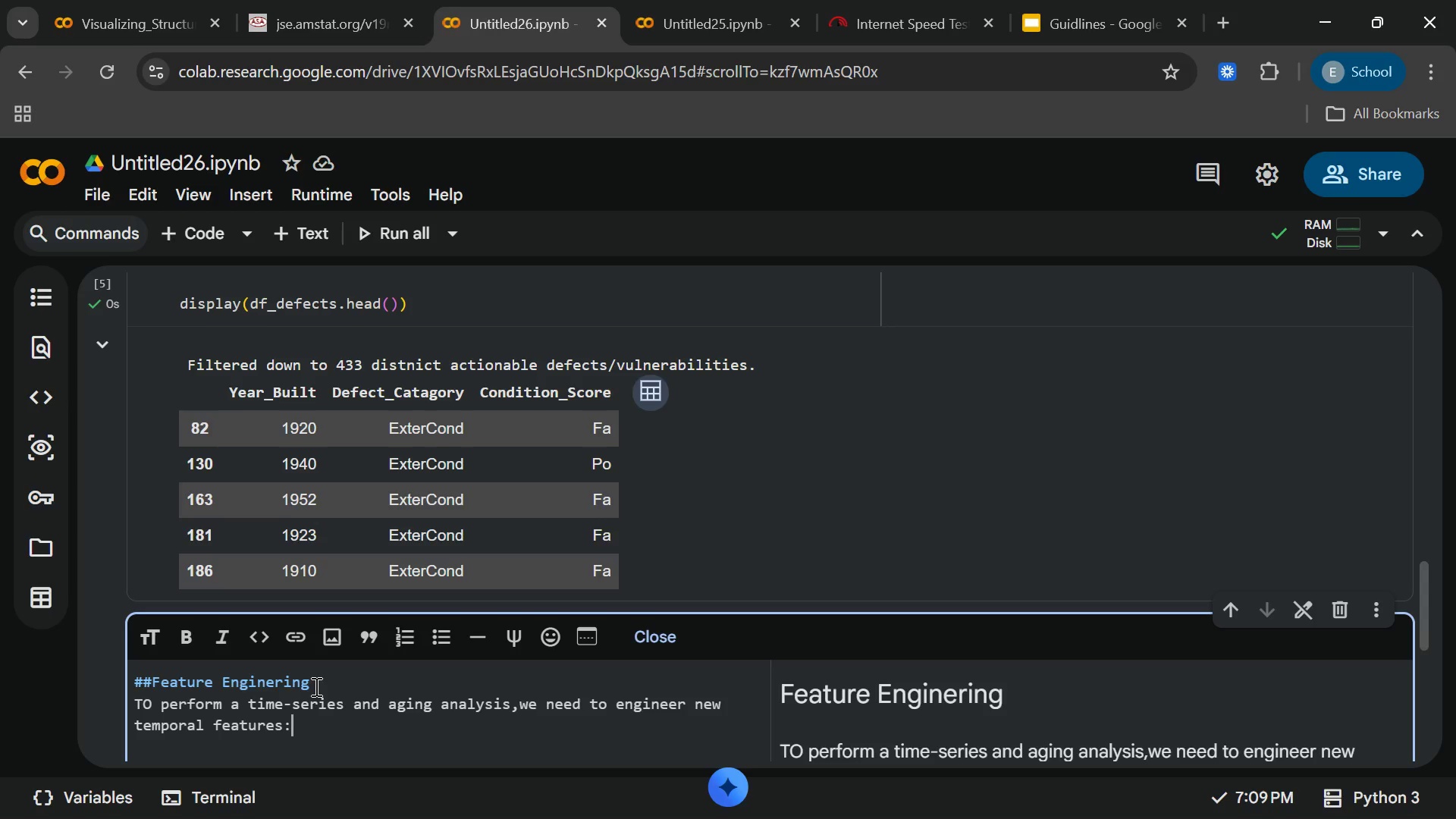 
key(Enter)
 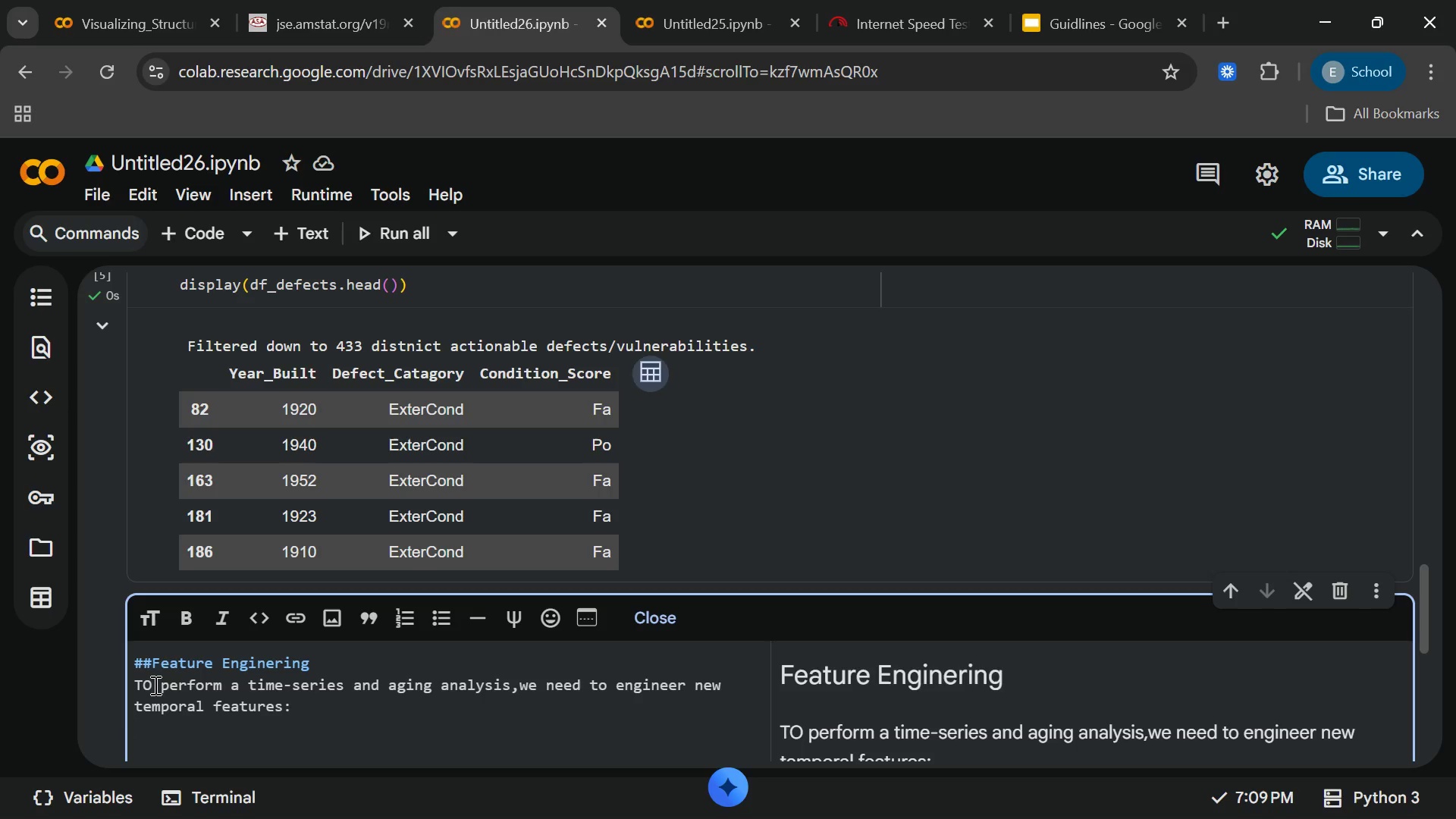 
left_click([154, 685])
 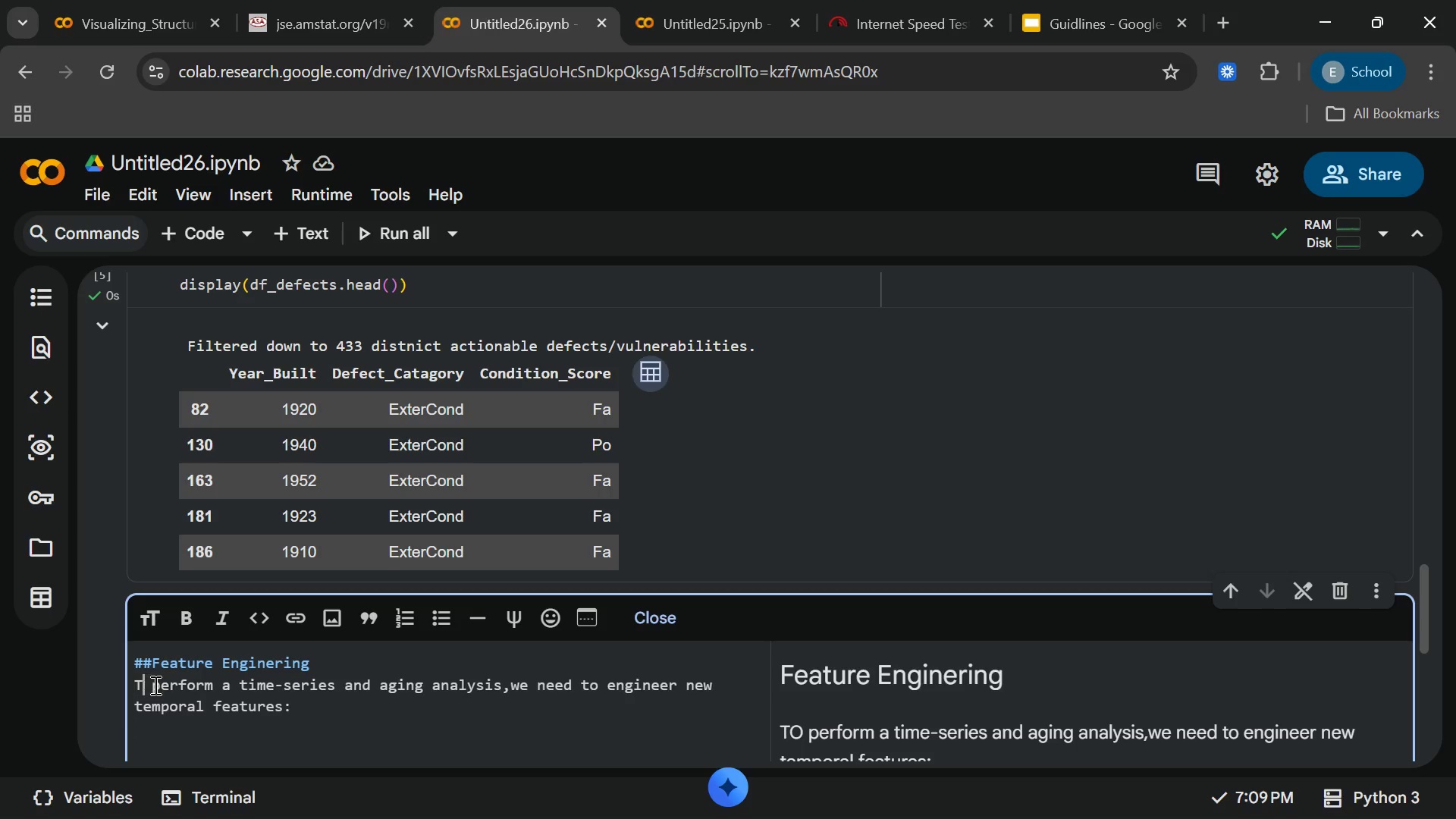 
key(Backspace)
 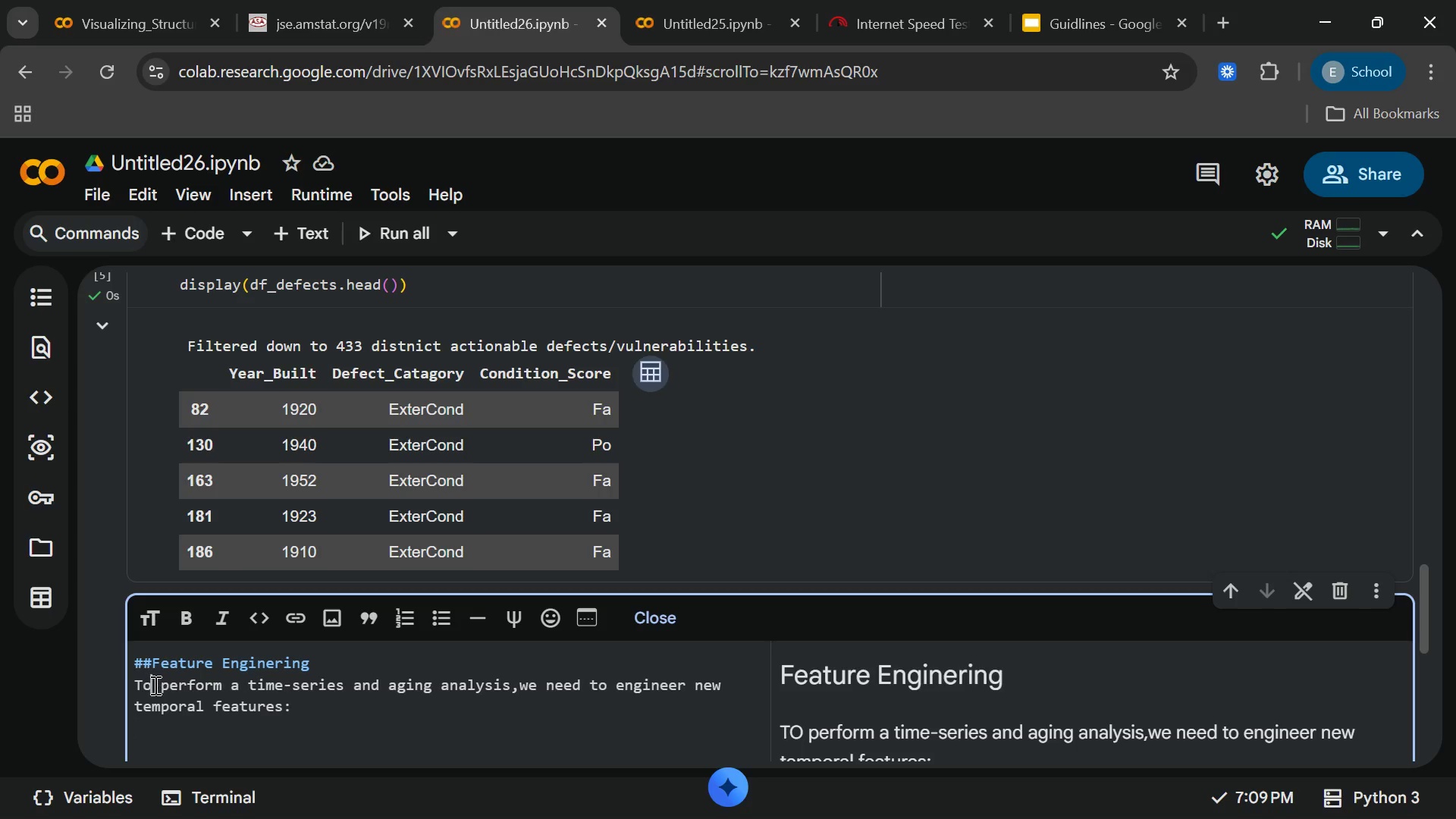 
key(O)
 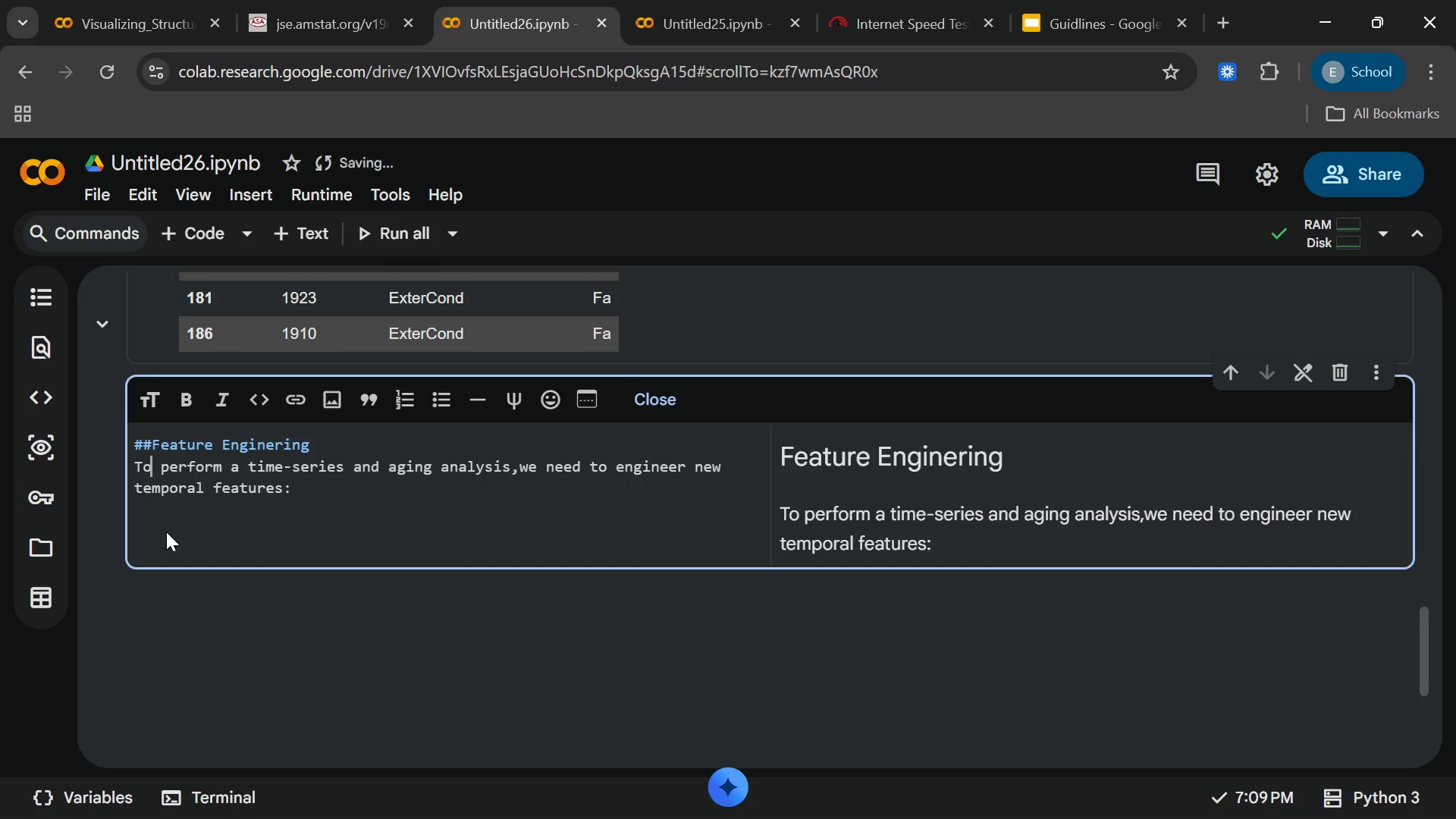 
wait(5.12)
 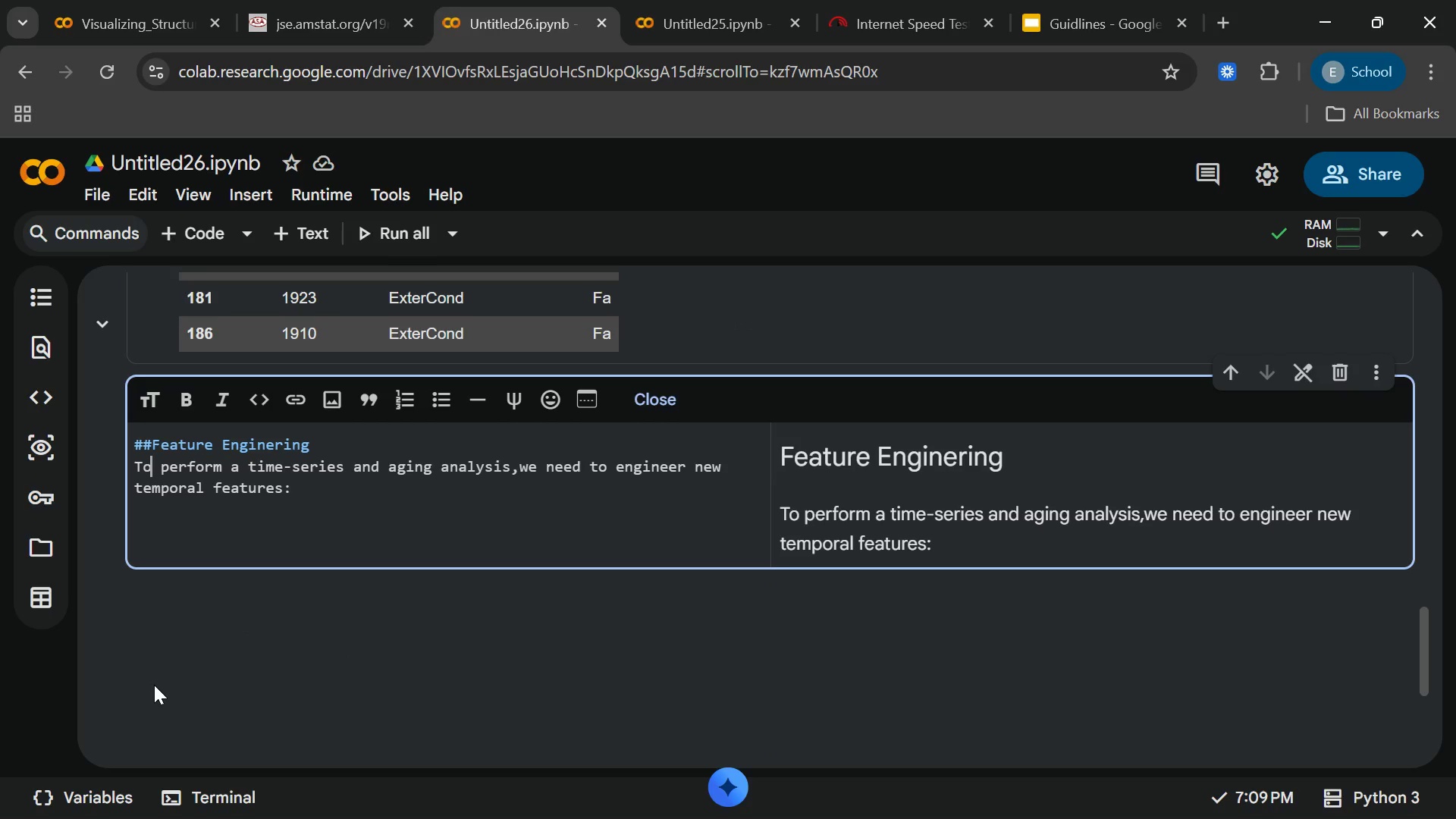 
key(ArrowDown)
 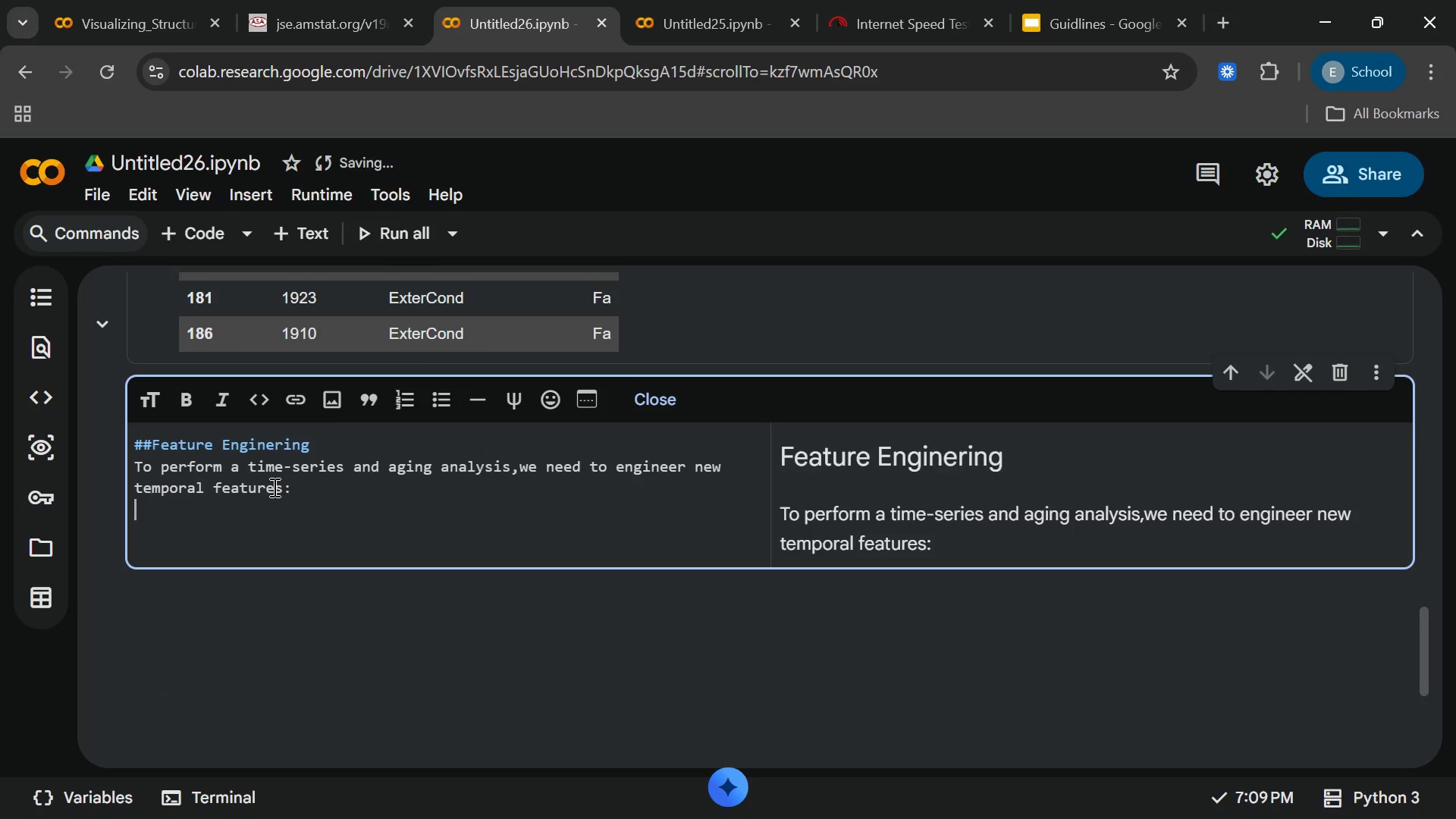 
key(ArrowDown)
 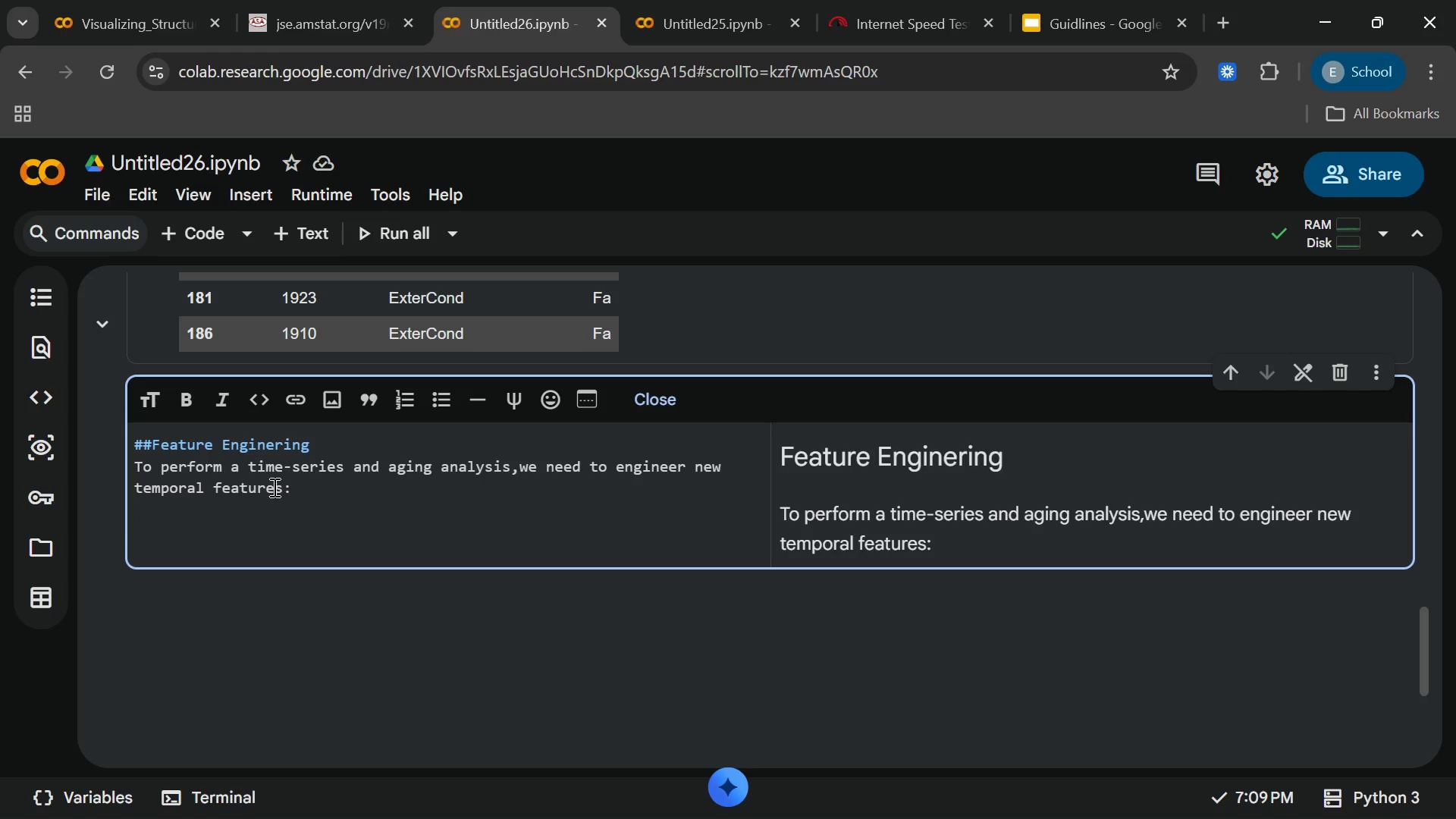 
key(Enter)
 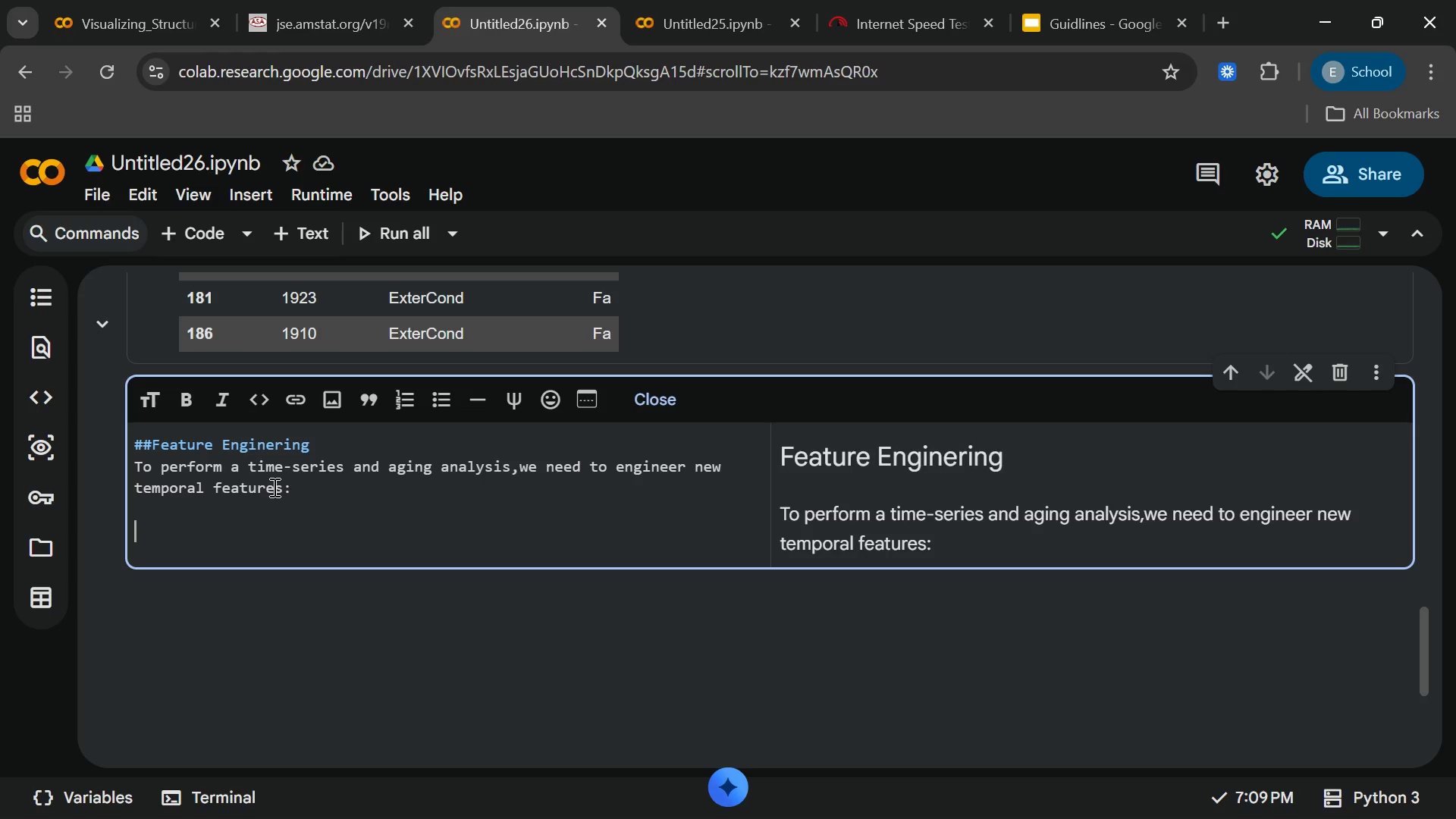 
type(- Building Age: Current year)
 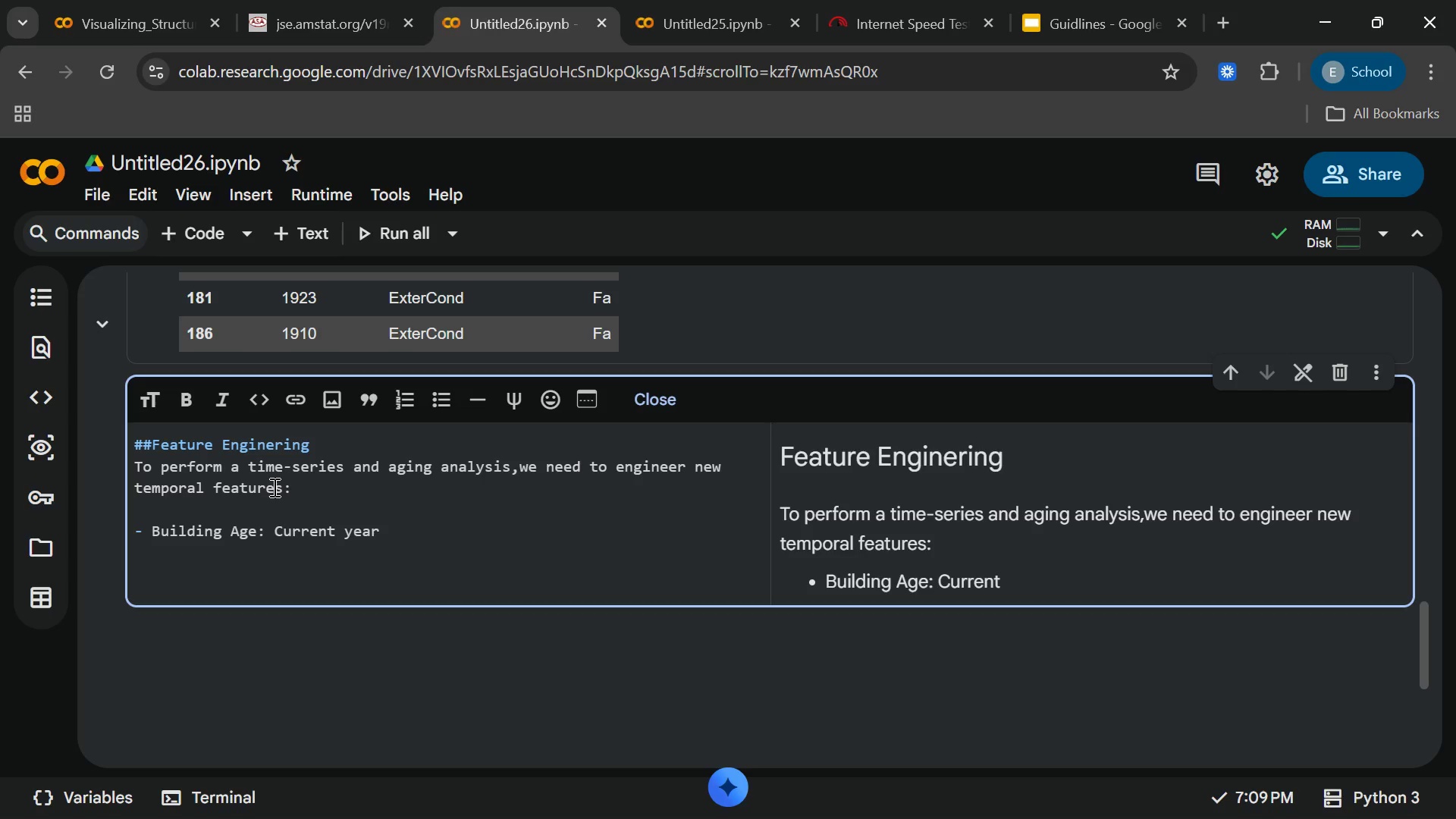 
type( m)
key(Backspace)
type(minus the year built)
 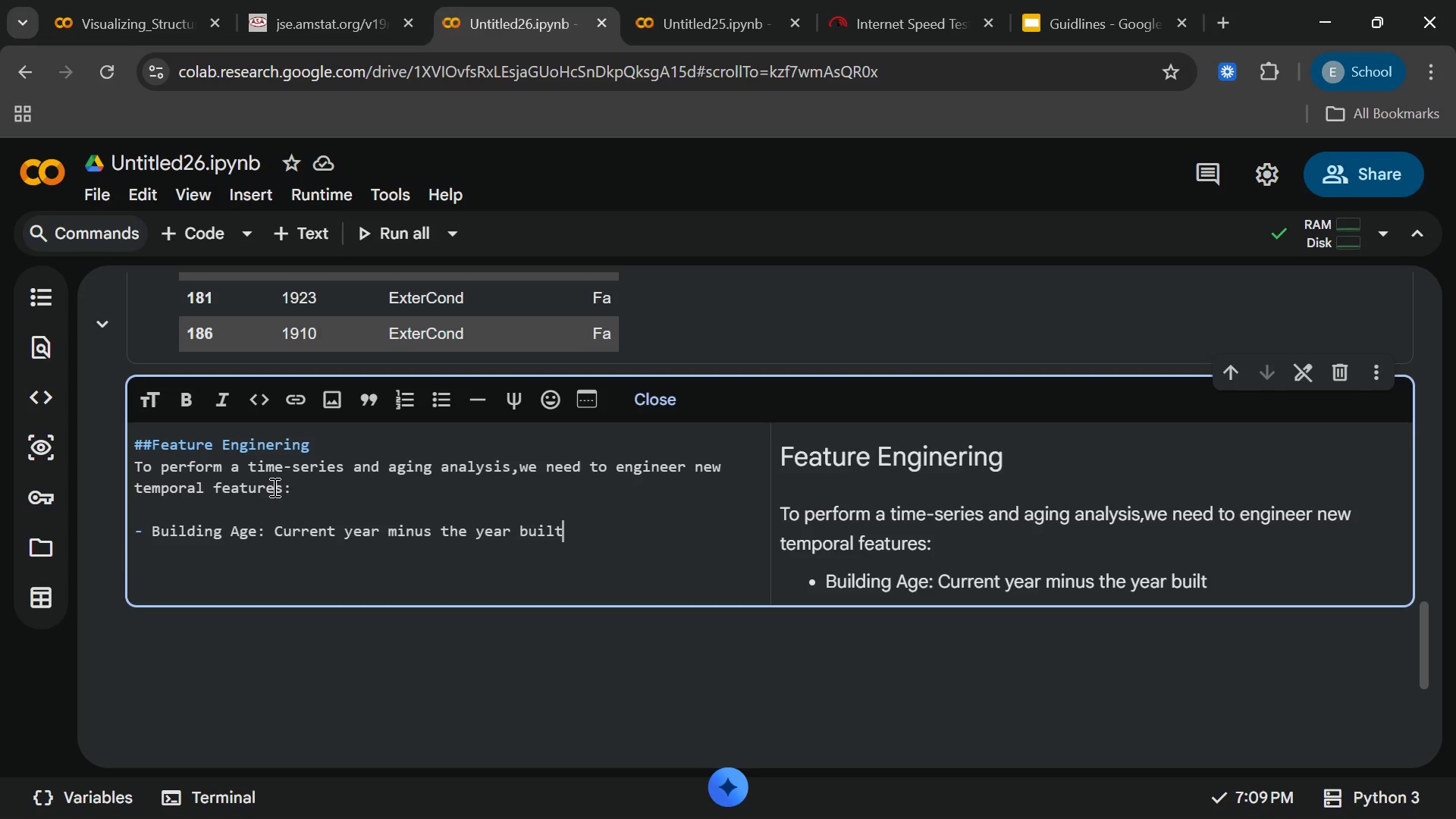 
key(Enter)
 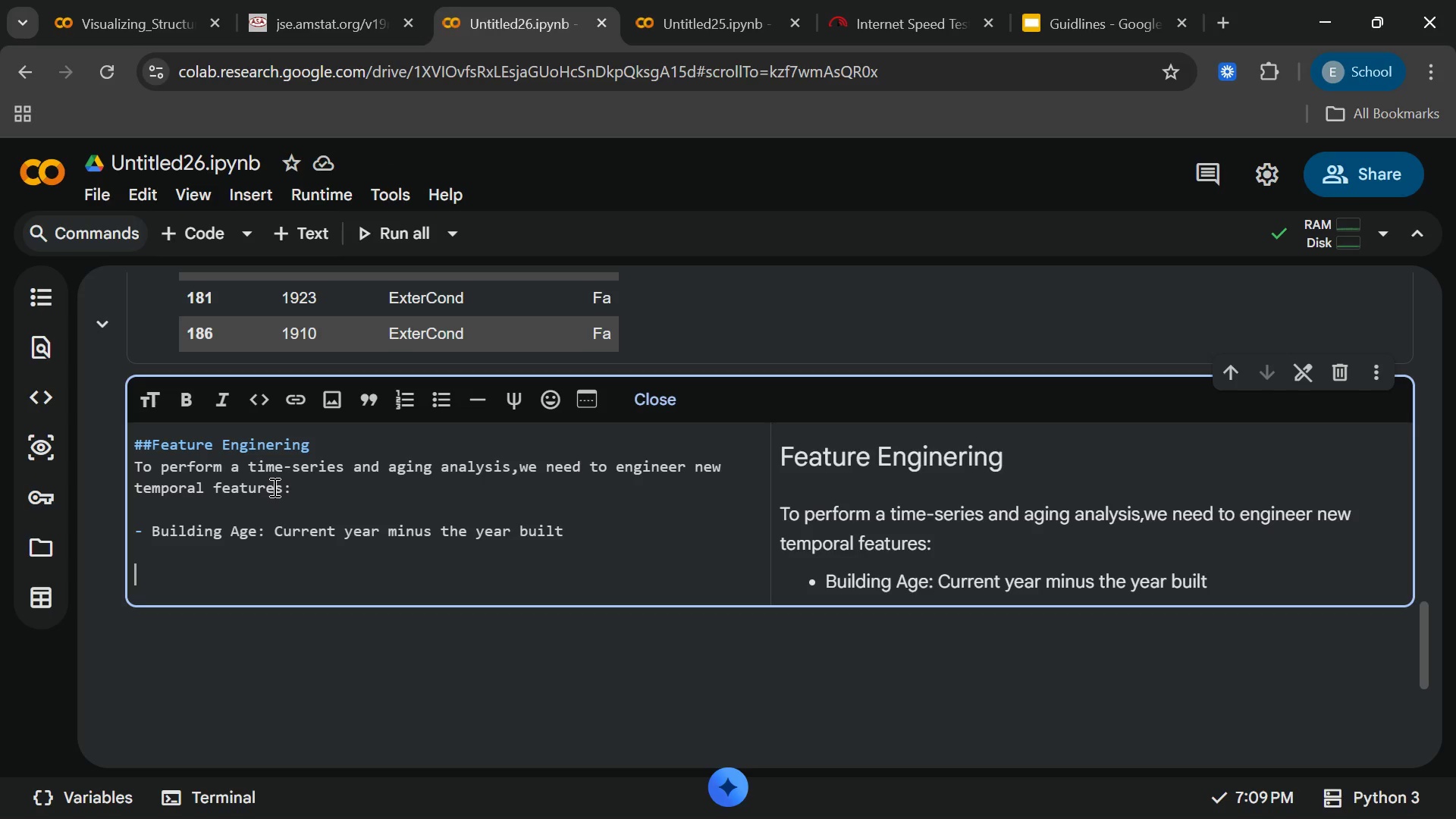 
key(Enter)
 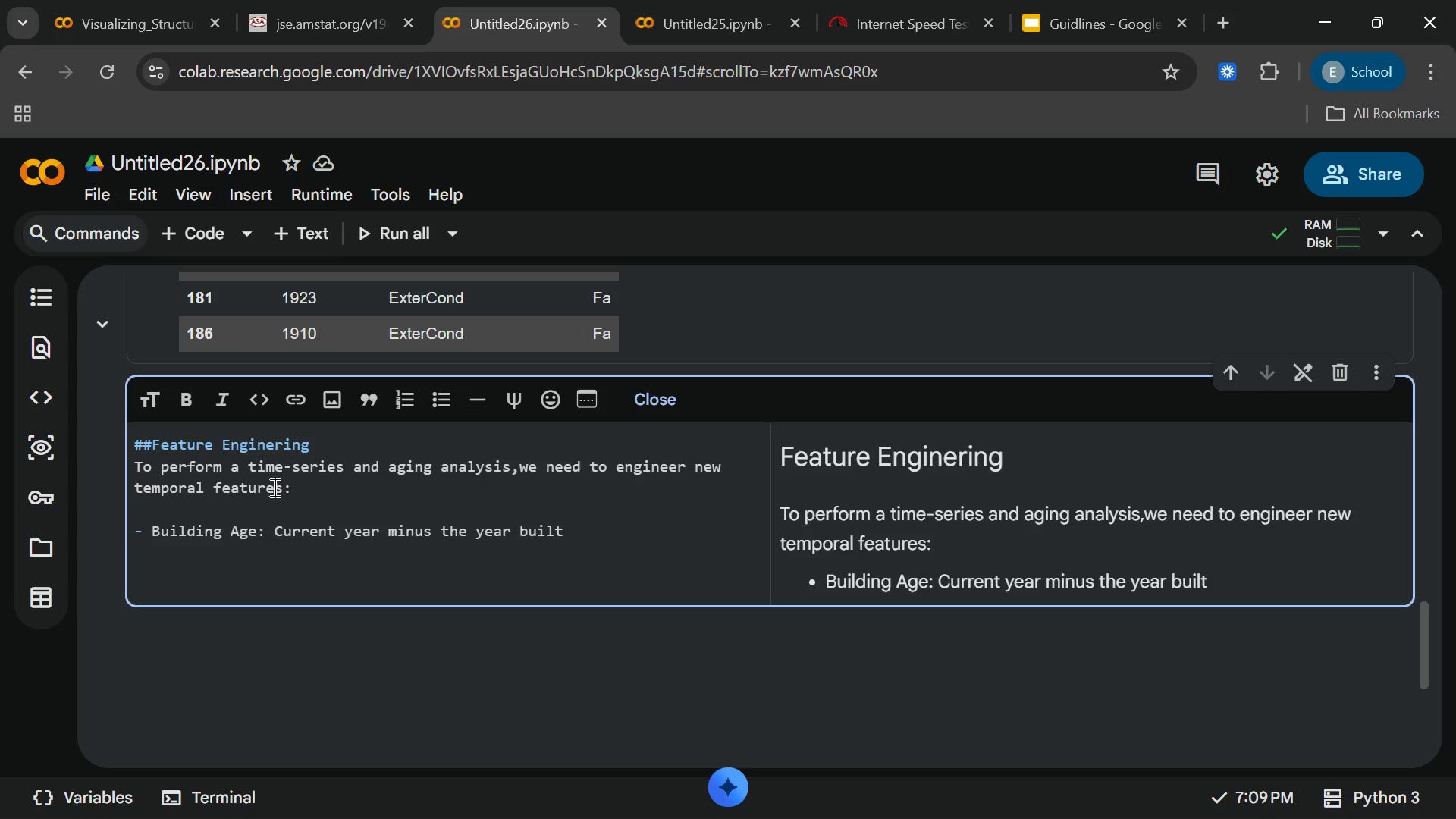 
key(Minus)
 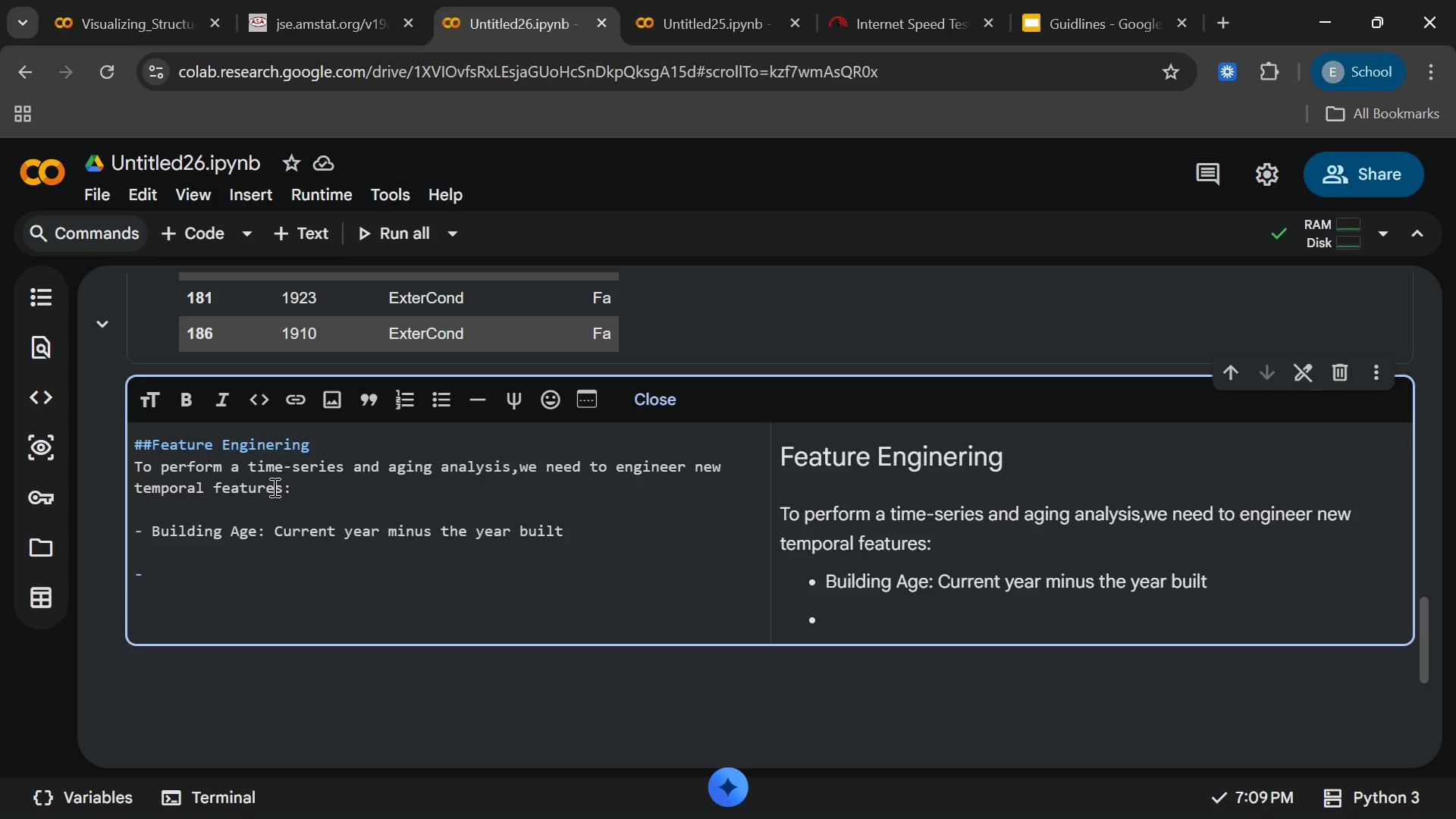 
type(consturction)
 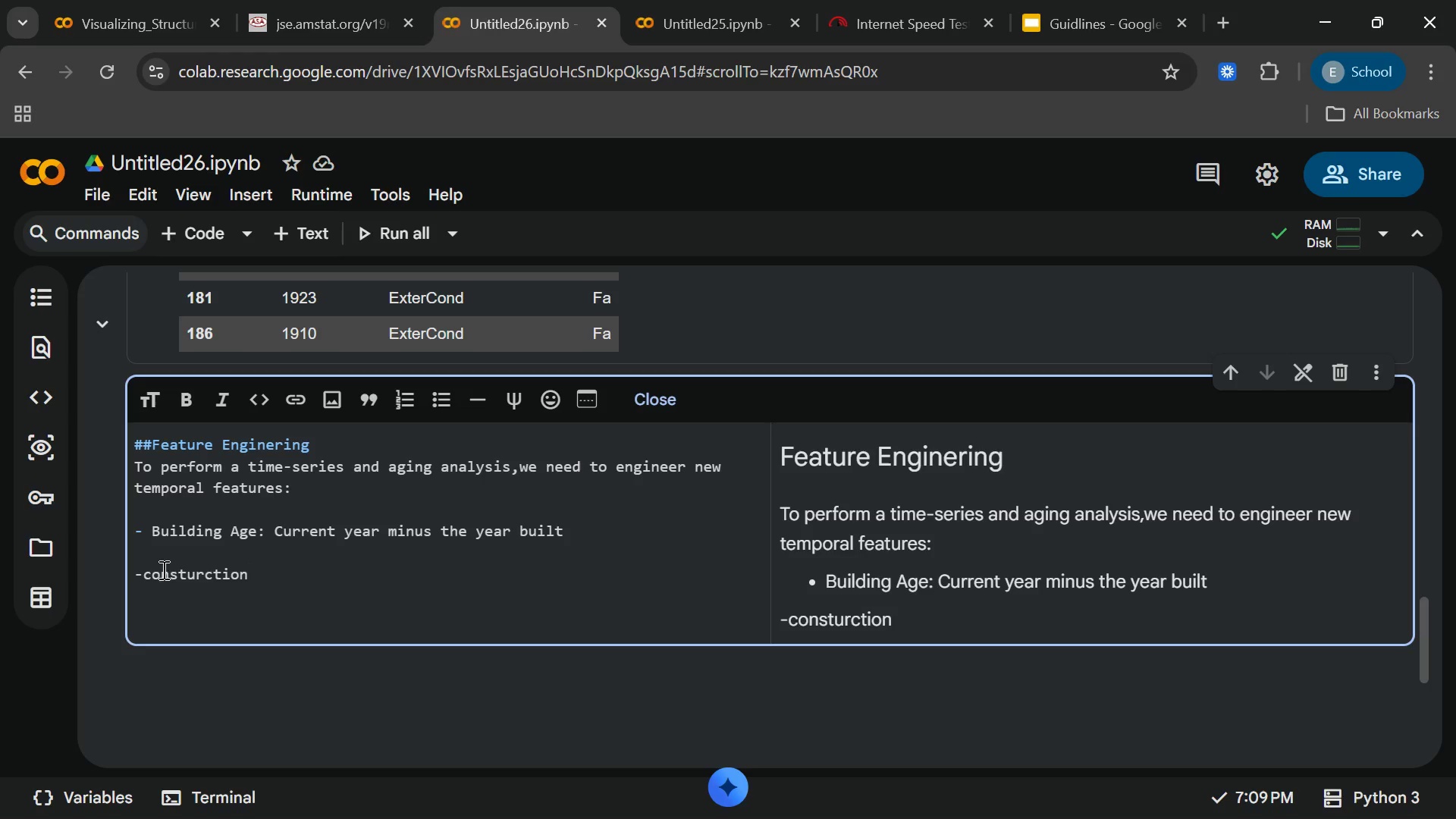 
left_click([142, 573])
 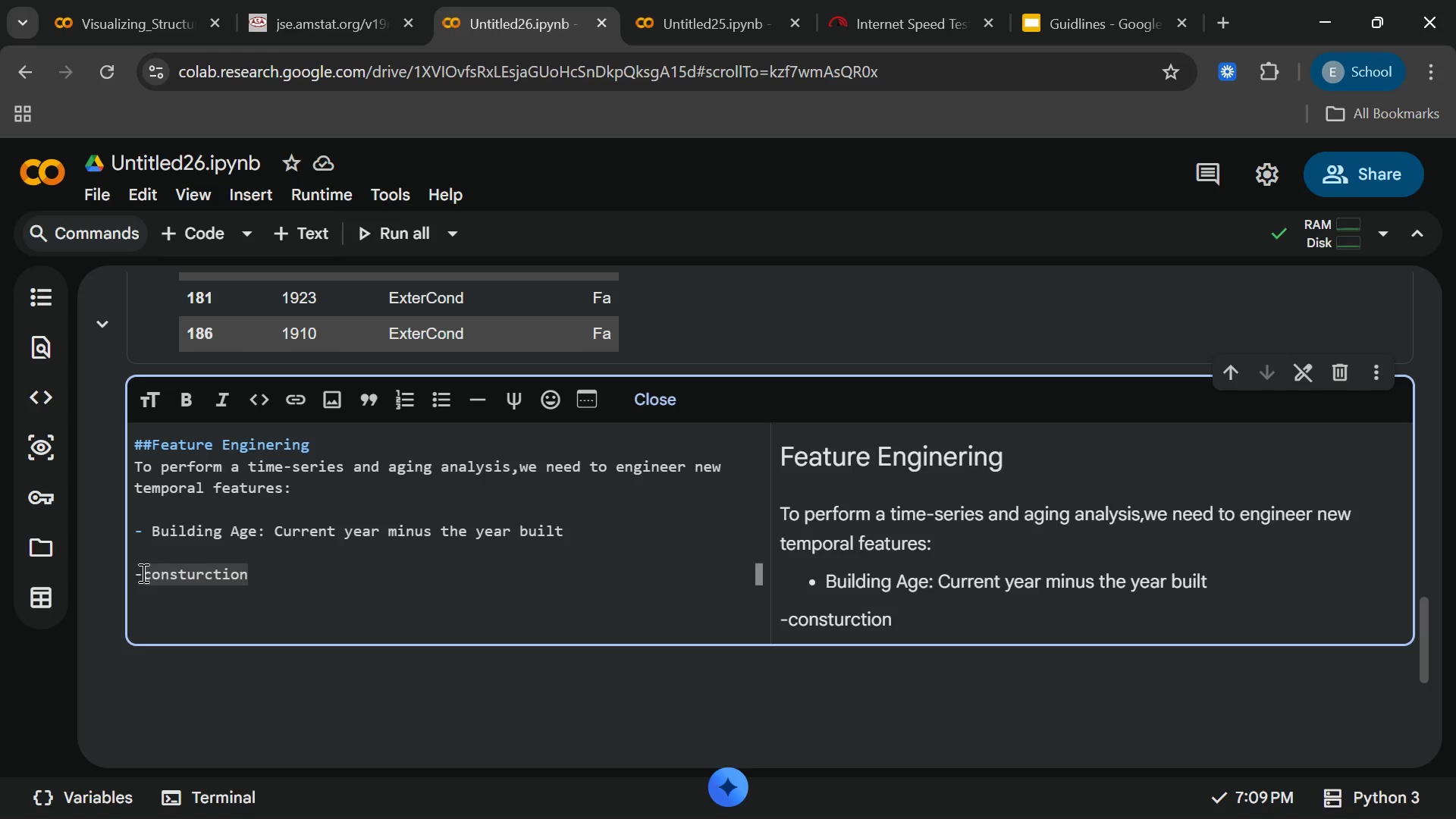 
key(Space)
 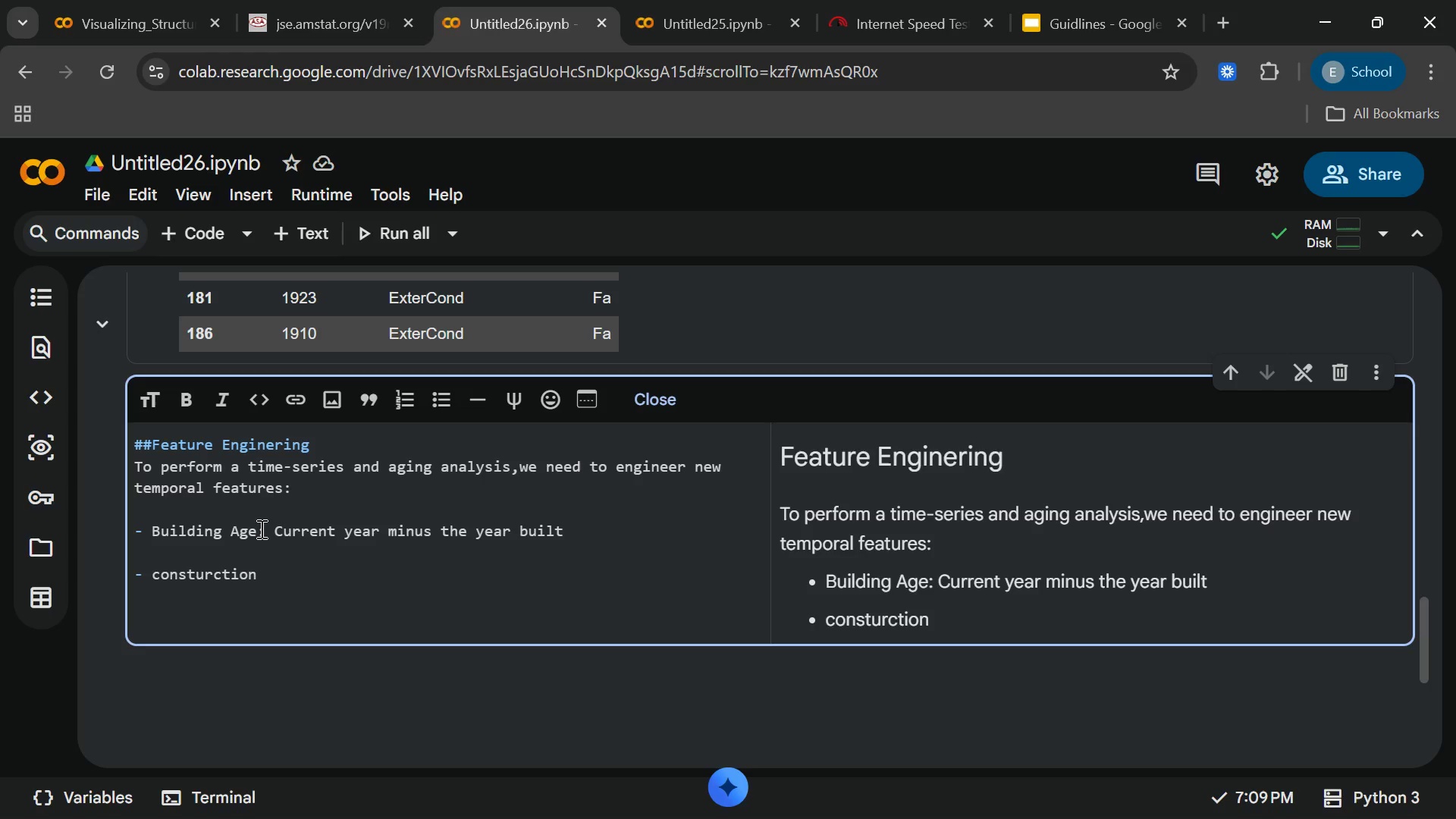 
left_click([259, 530])
 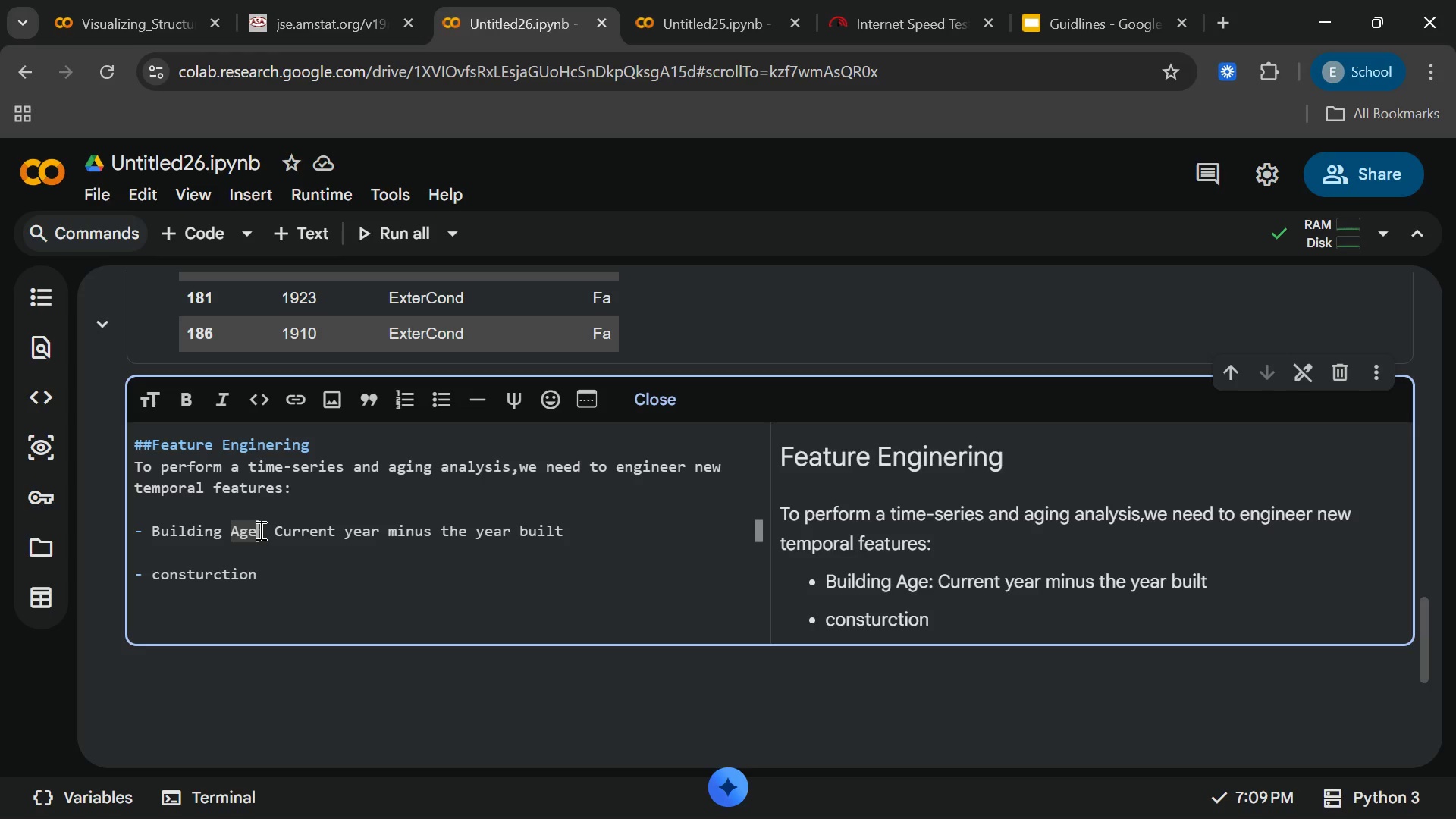 
key(Shift+8)
 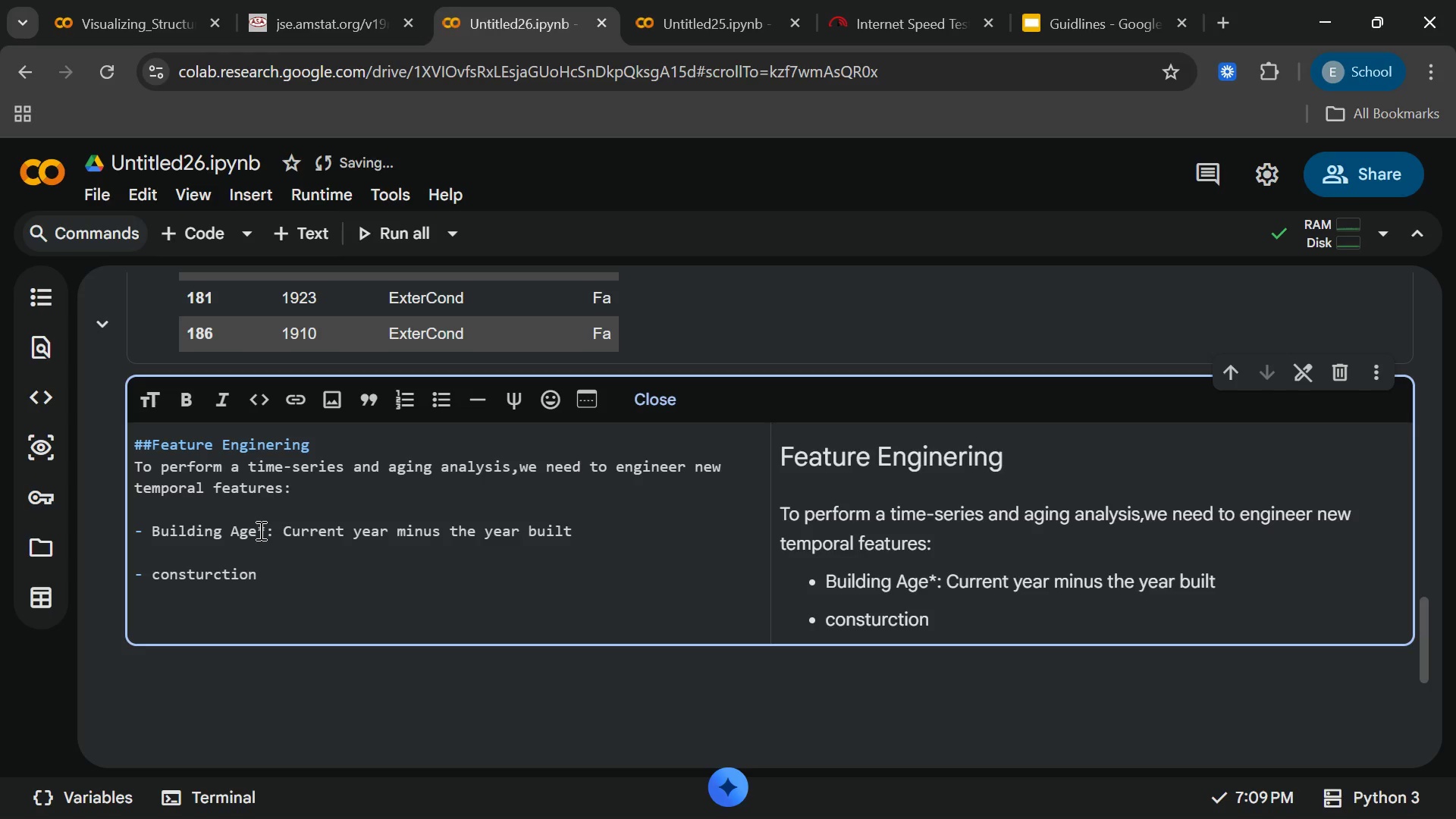 
key(ArrowLeft)
 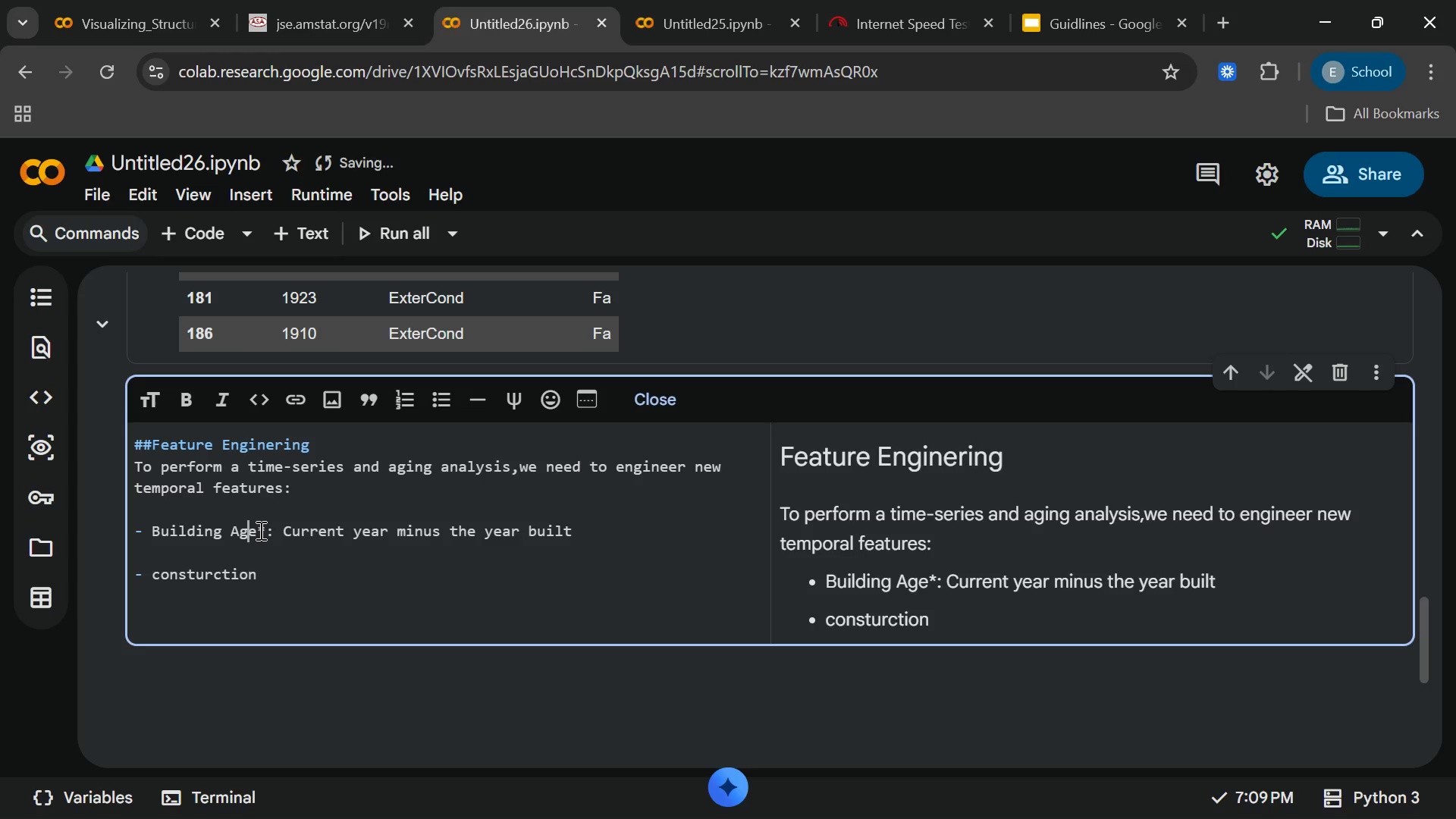 
key(ArrowLeft)
 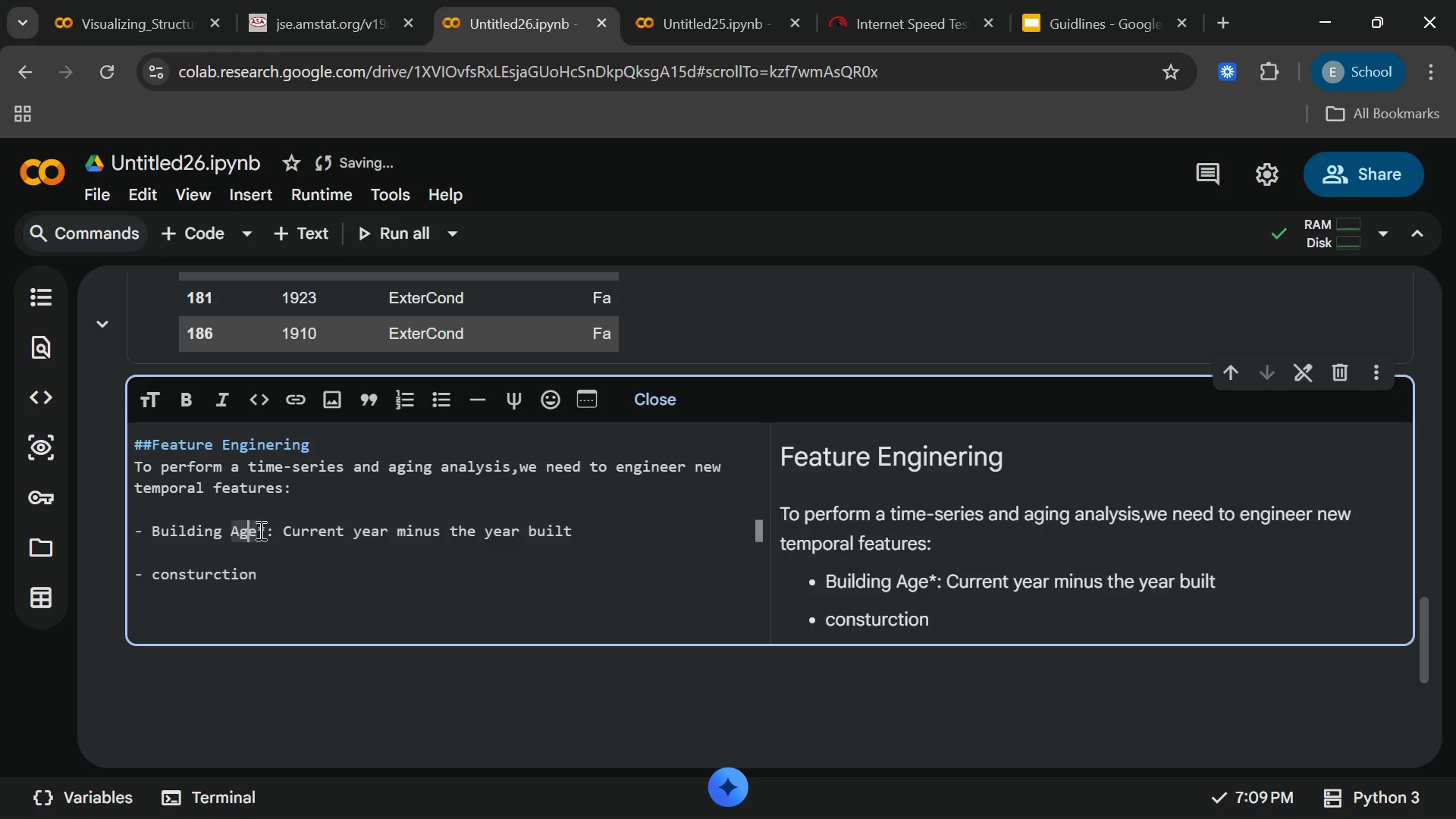 
key(ArrowLeft)
 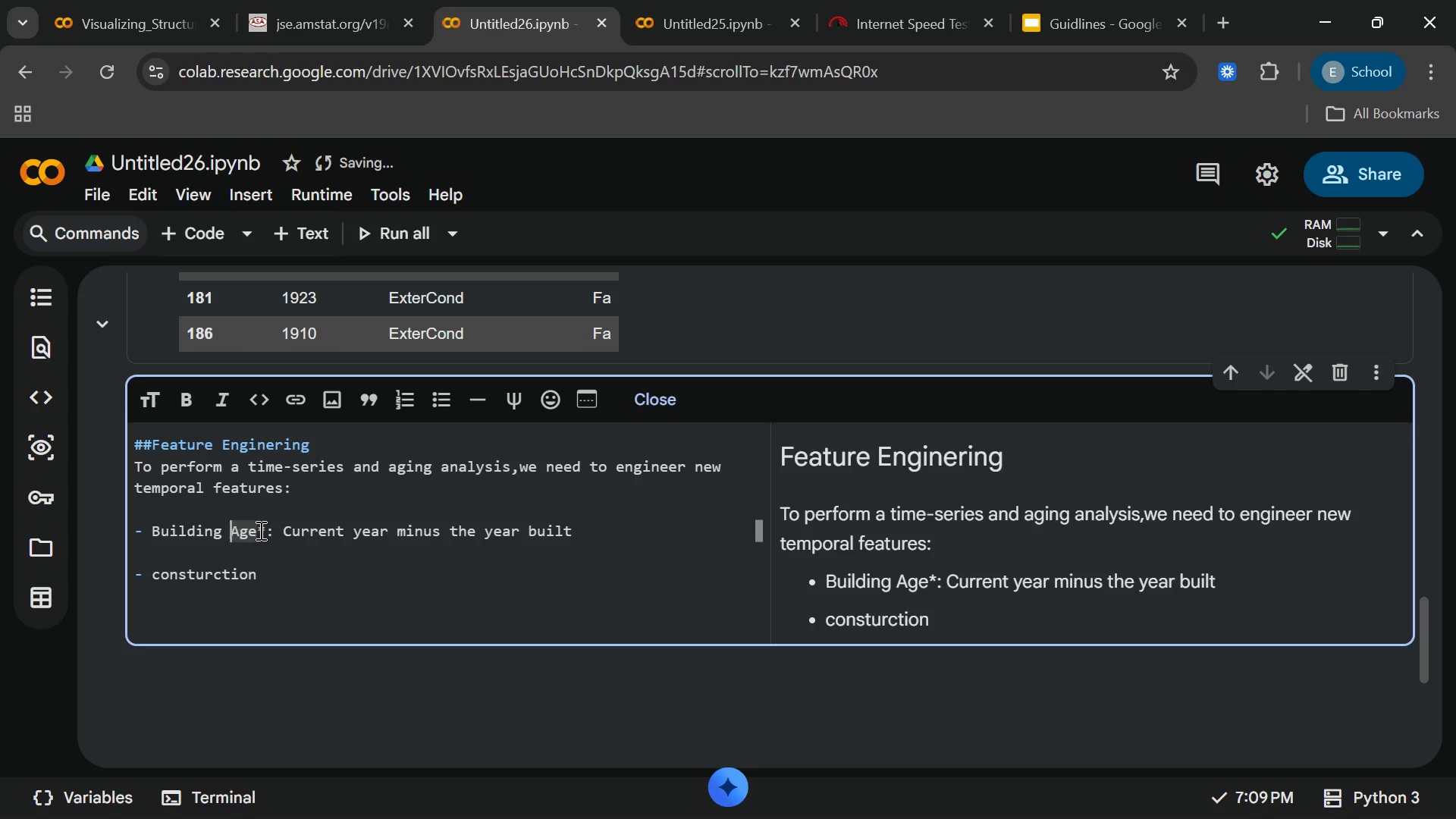 
key(ArrowLeft)
 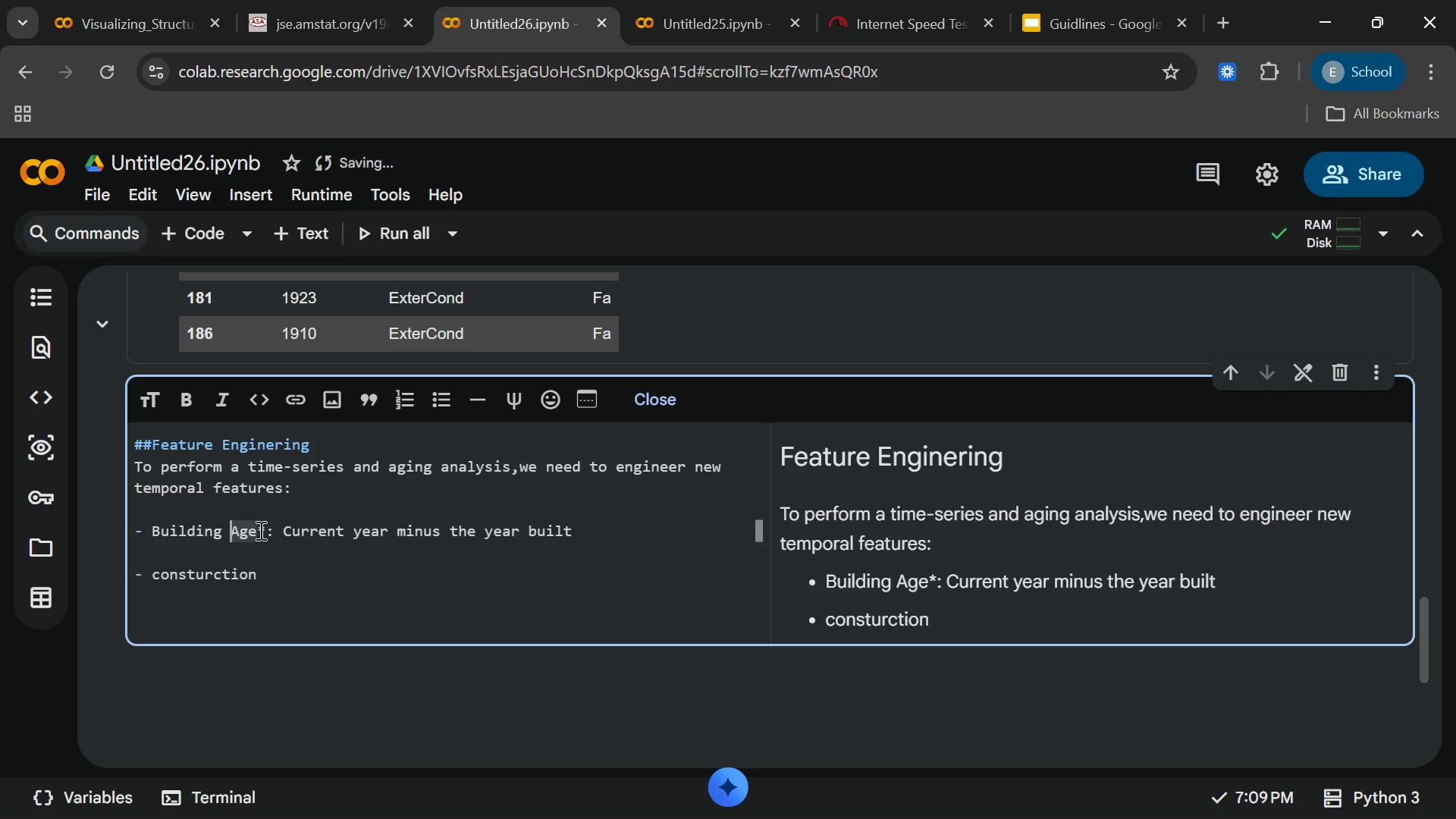 
key(ArrowLeft)
 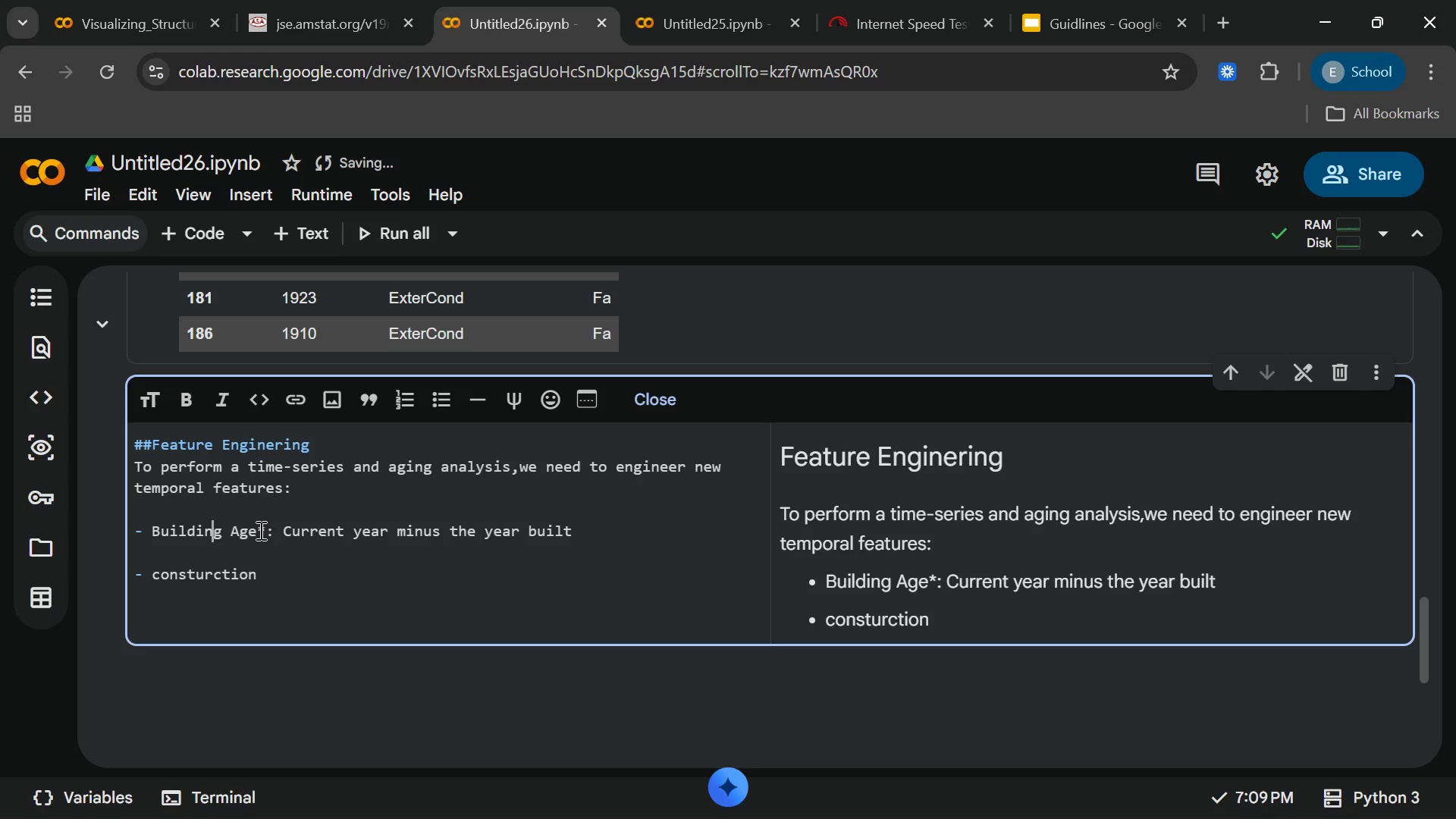 
key(ArrowLeft)
 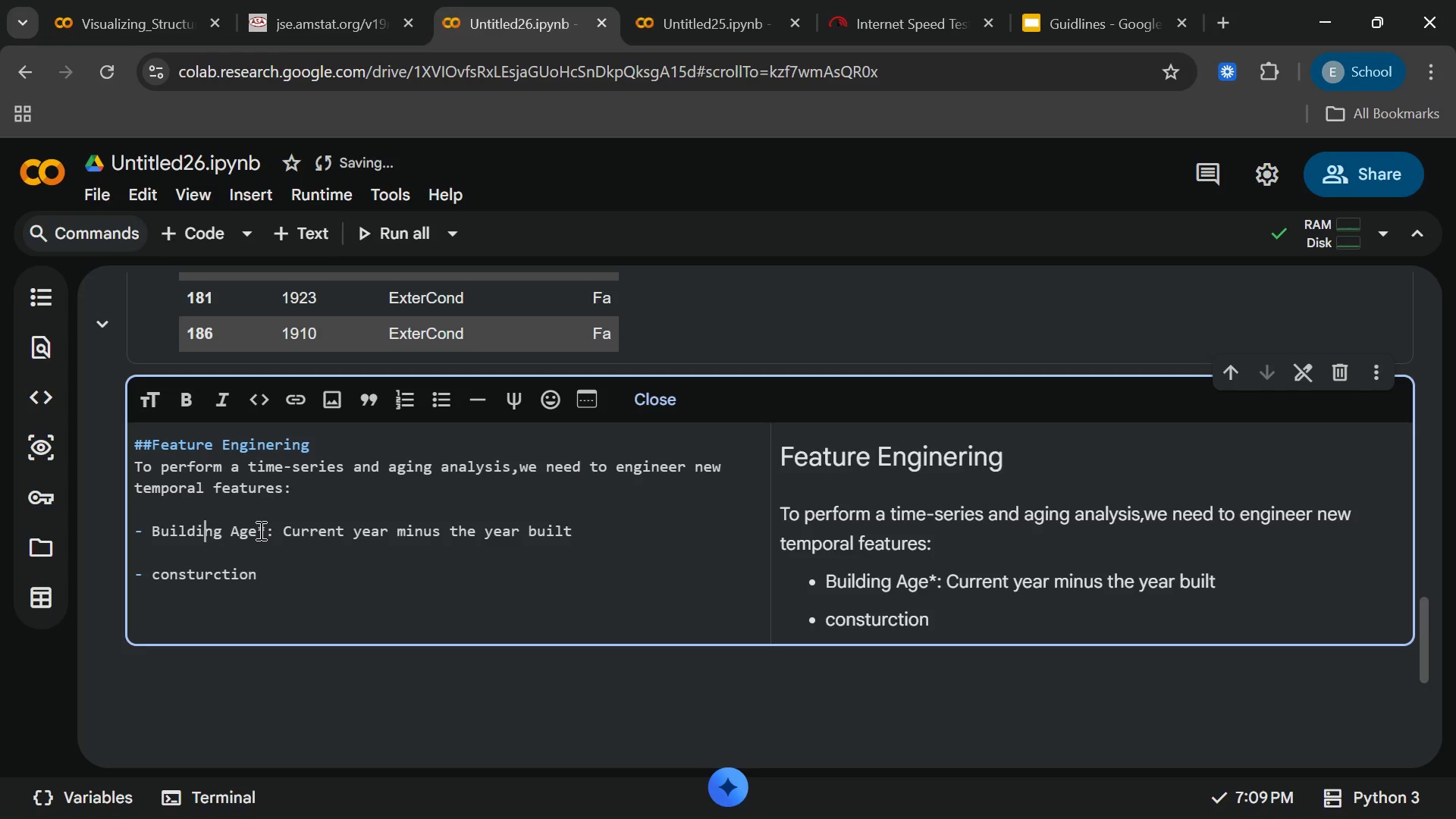 
key(ArrowLeft)
 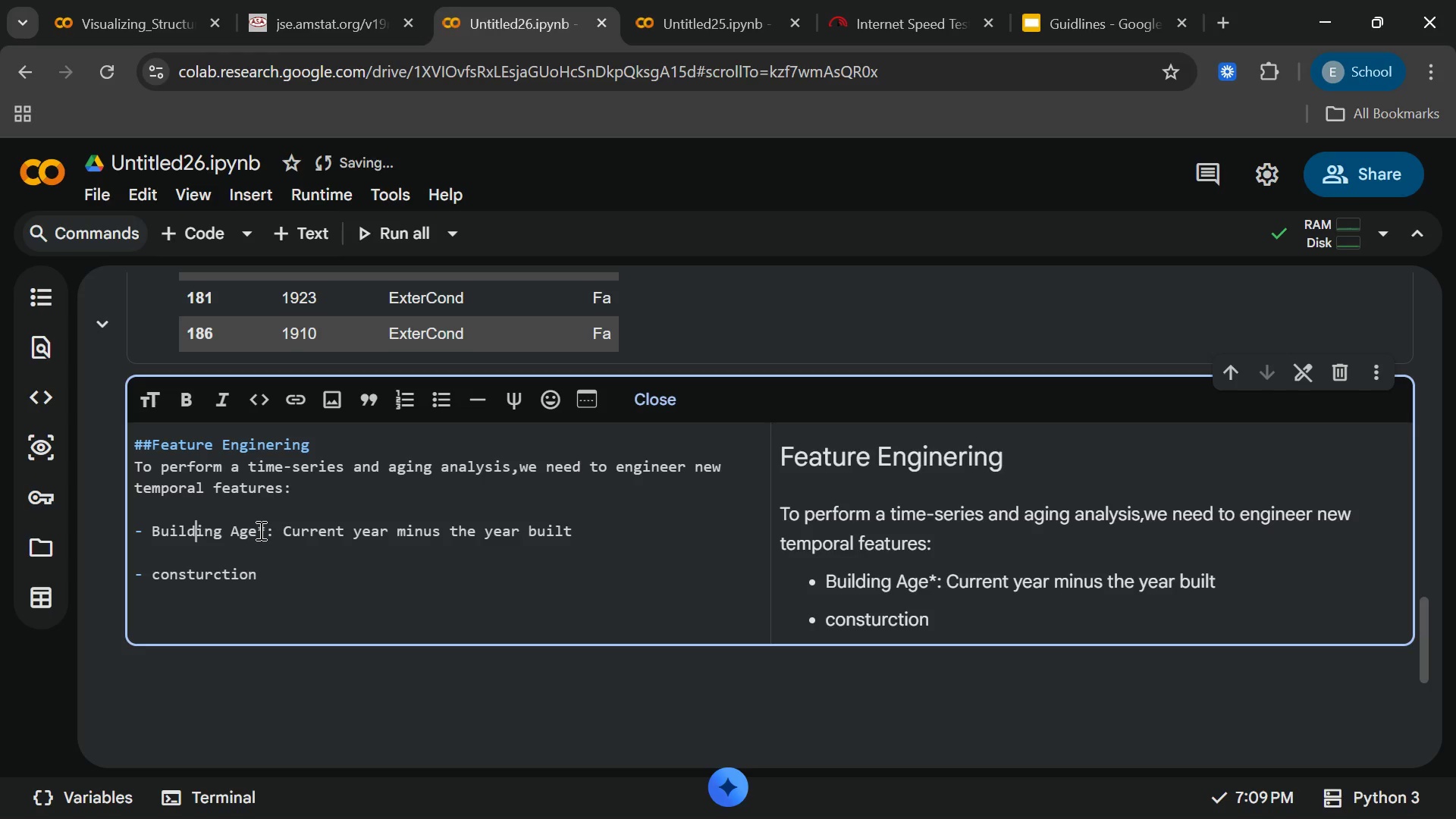 
key(ArrowLeft)
 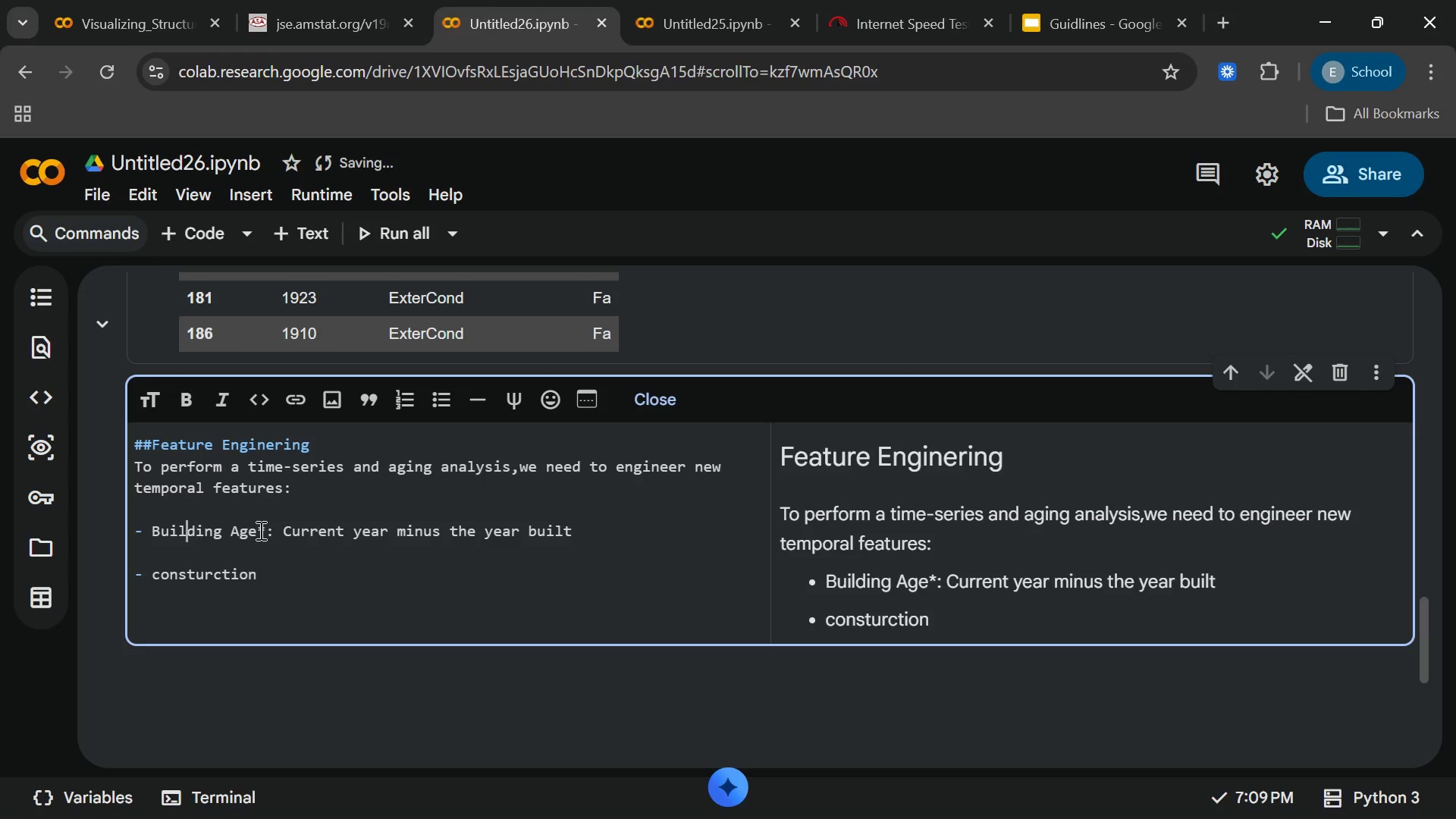 
key(ArrowLeft)
 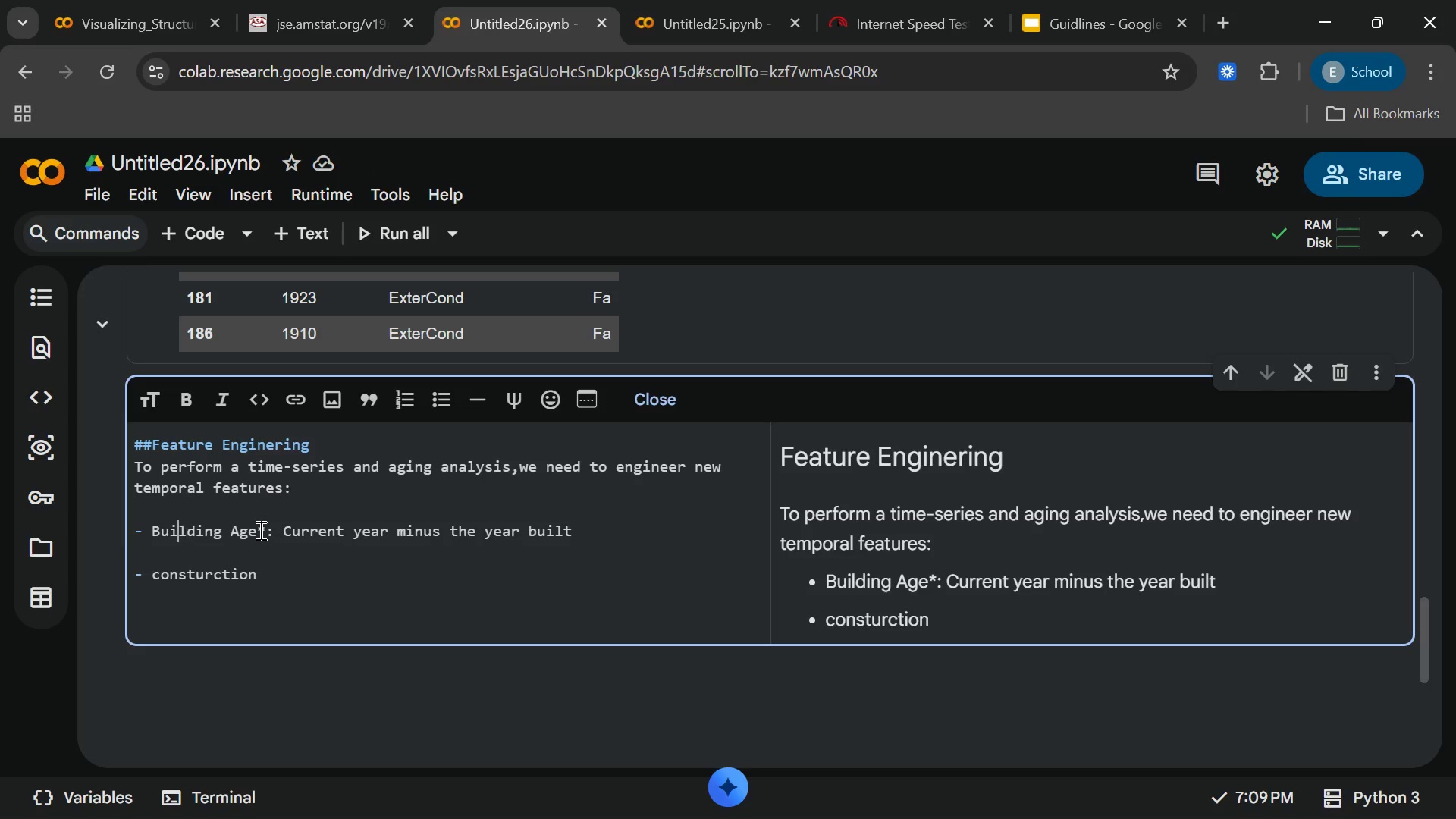 
key(ArrowLeft)
 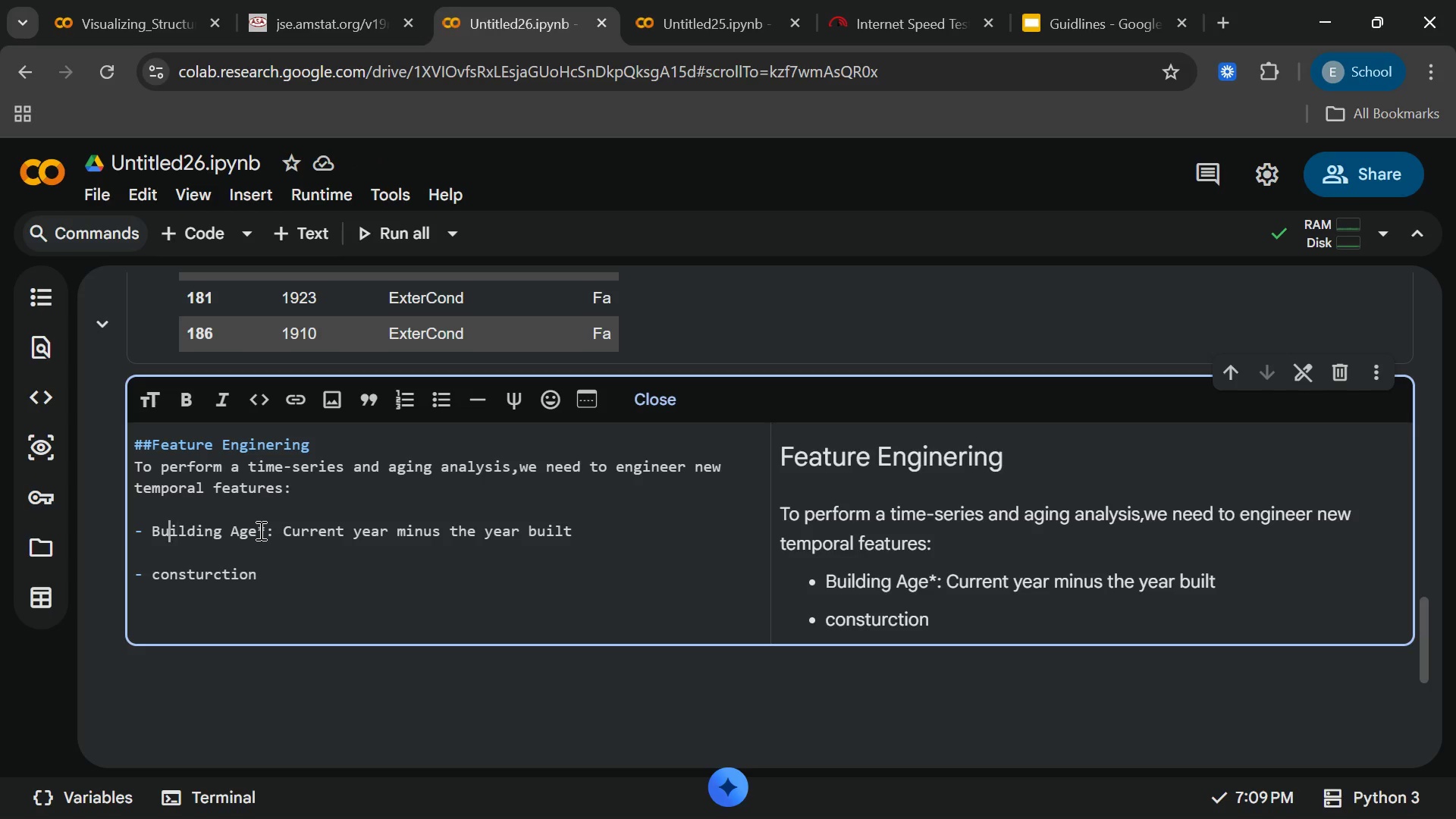 
key(ArrowLeft)
 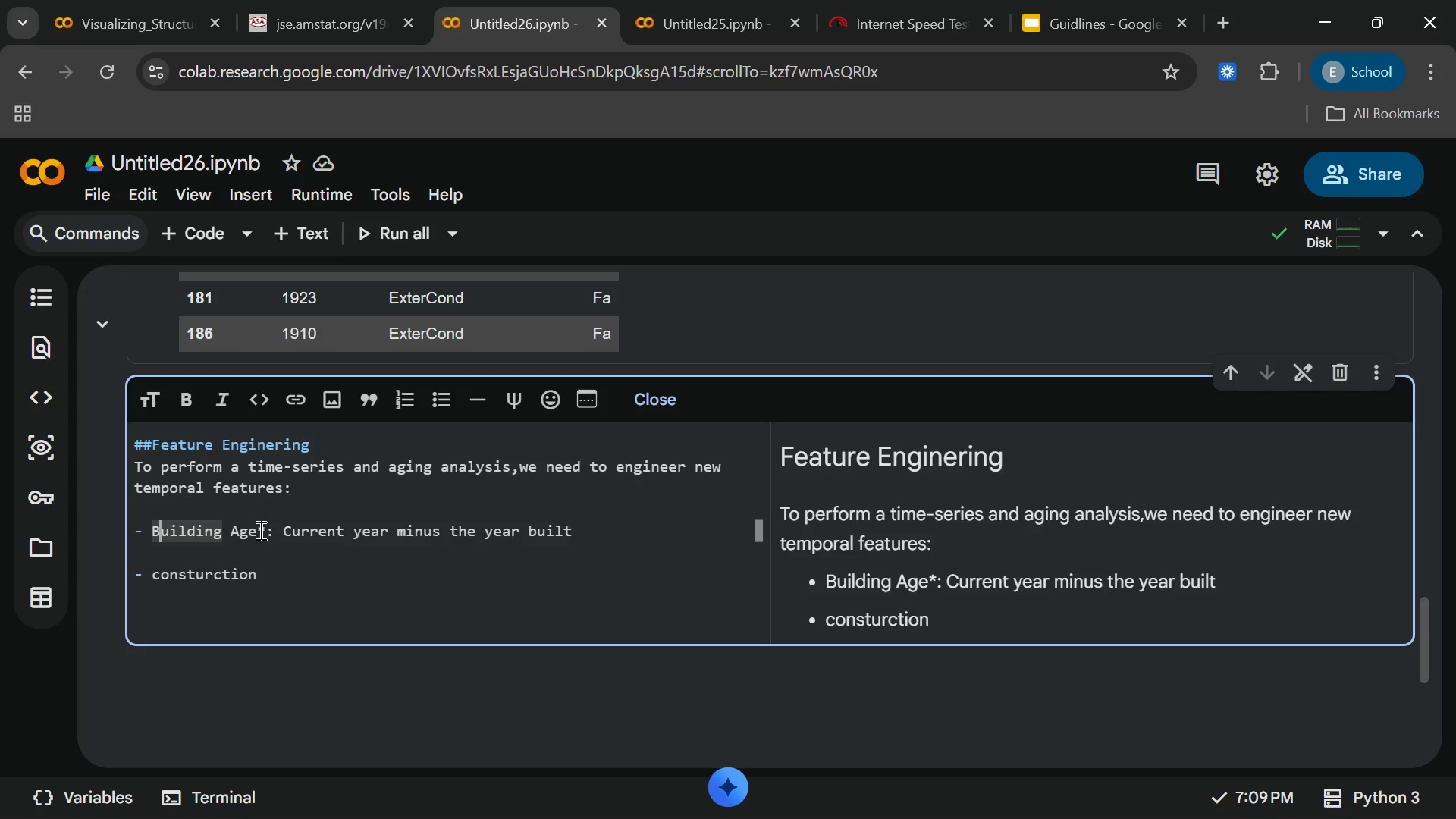 
key(ArrowLeft)
 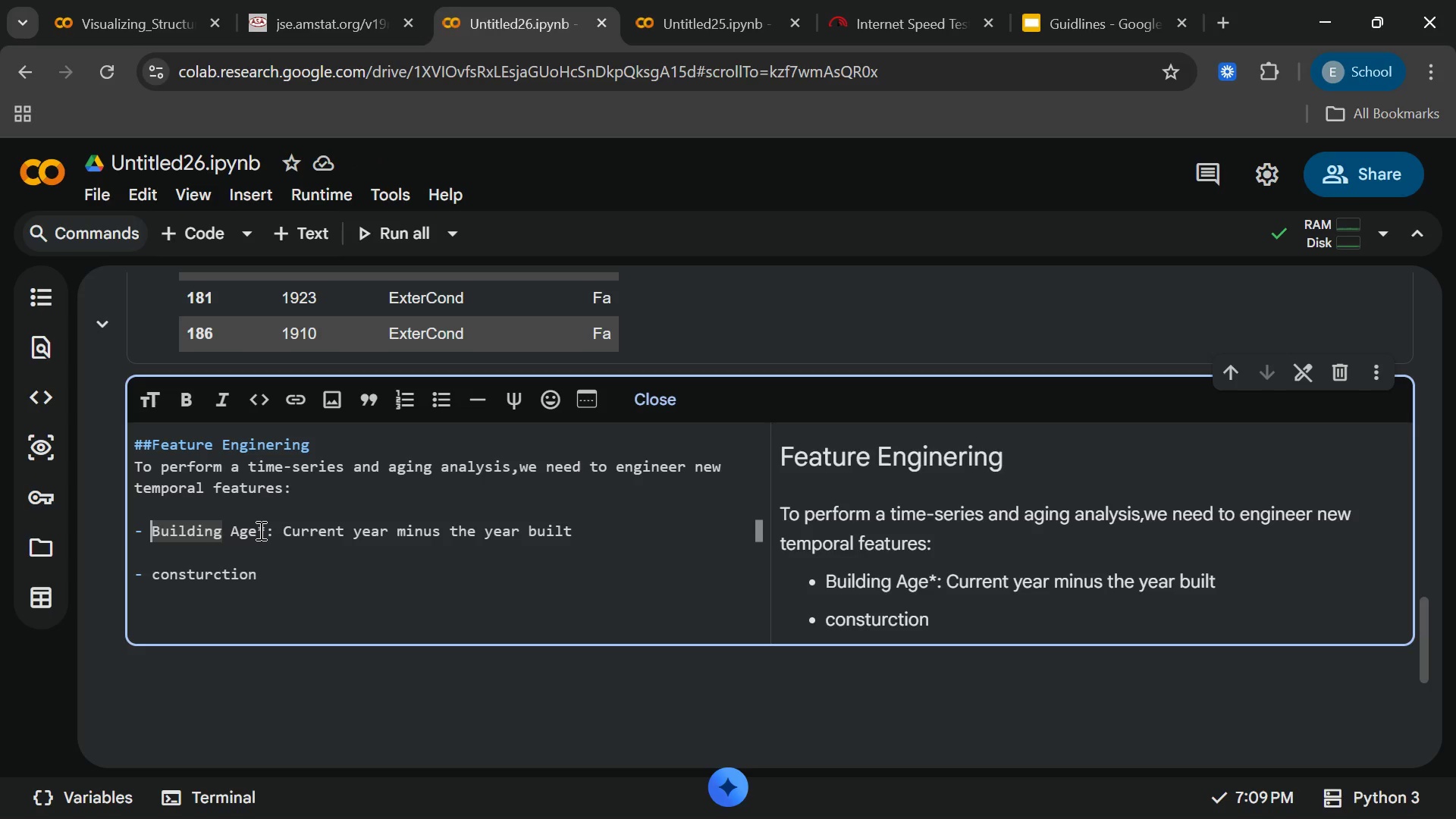 
key(ArrowLeft)
 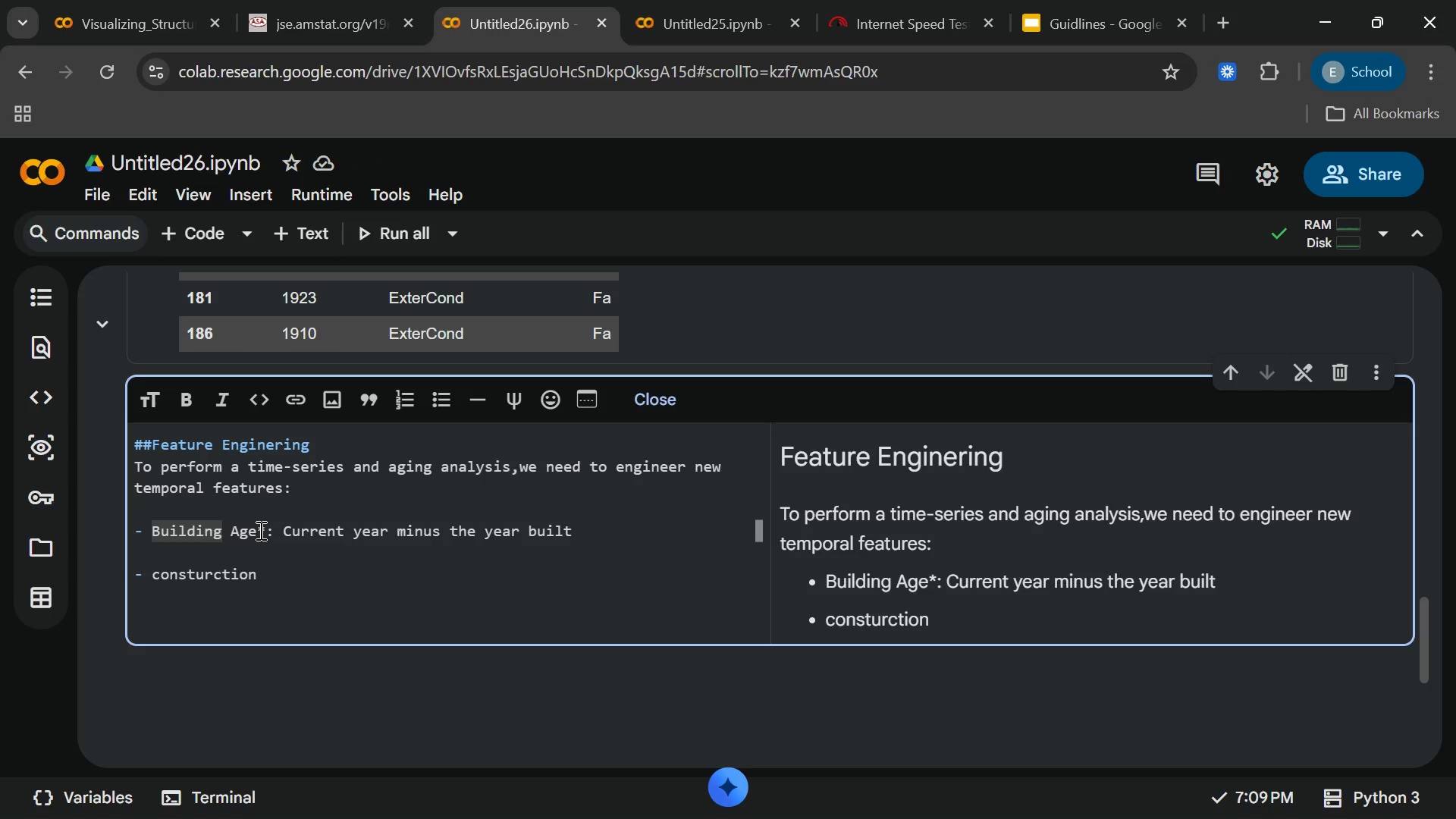 
key(Shift+8)
 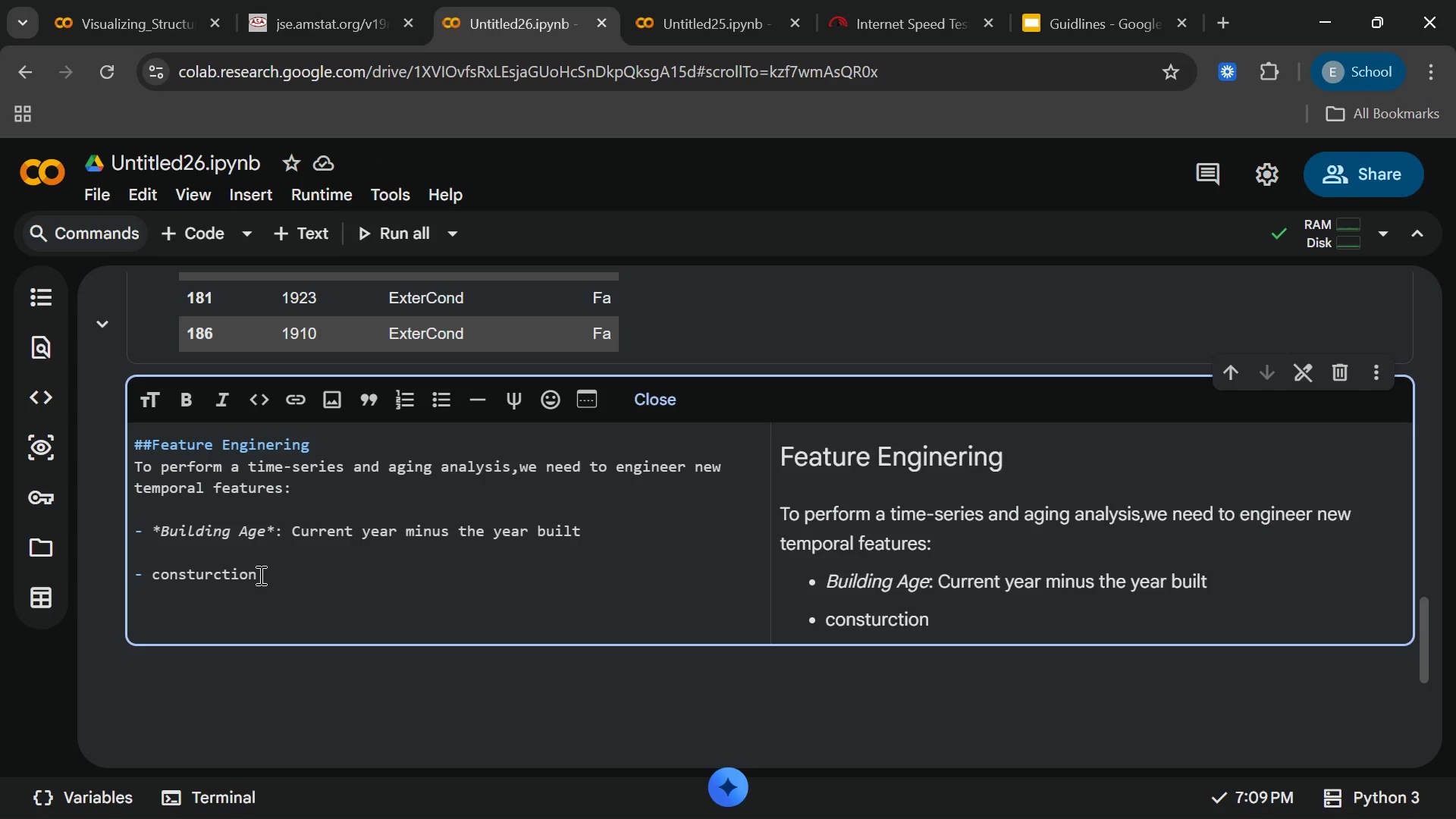 
wait(7.88)
 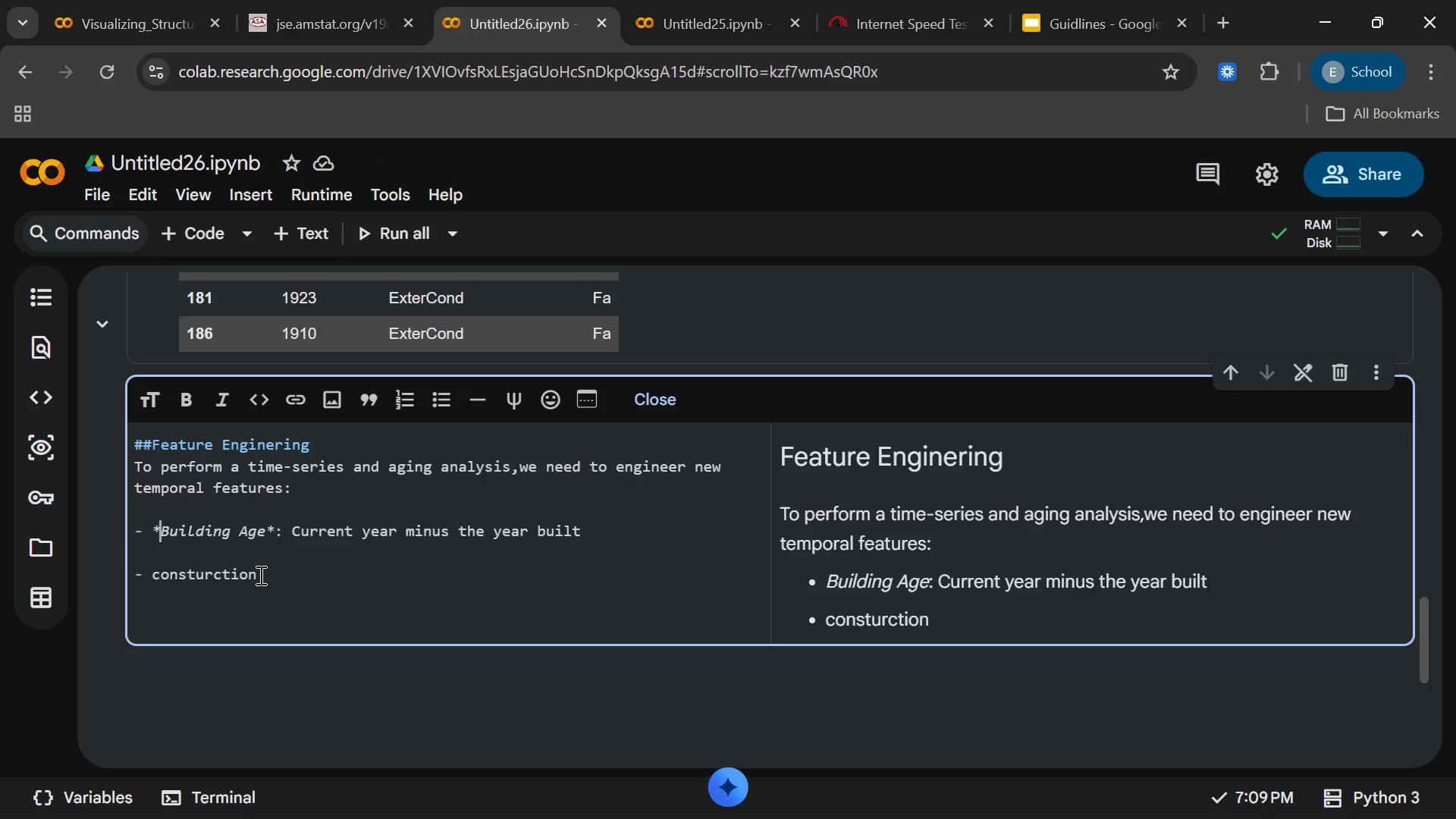 
key(Shift+8)
 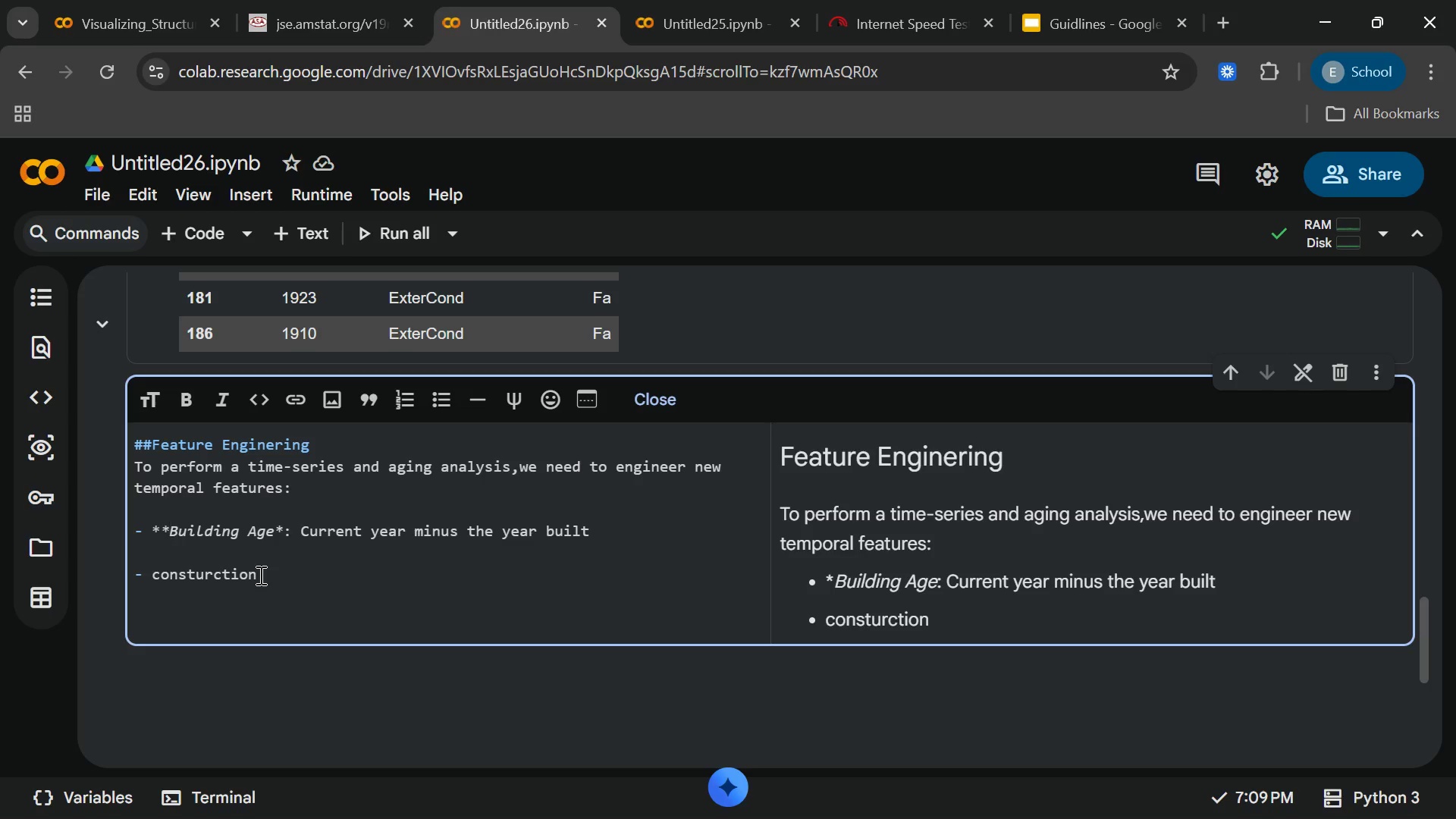 
key(Backspace)
 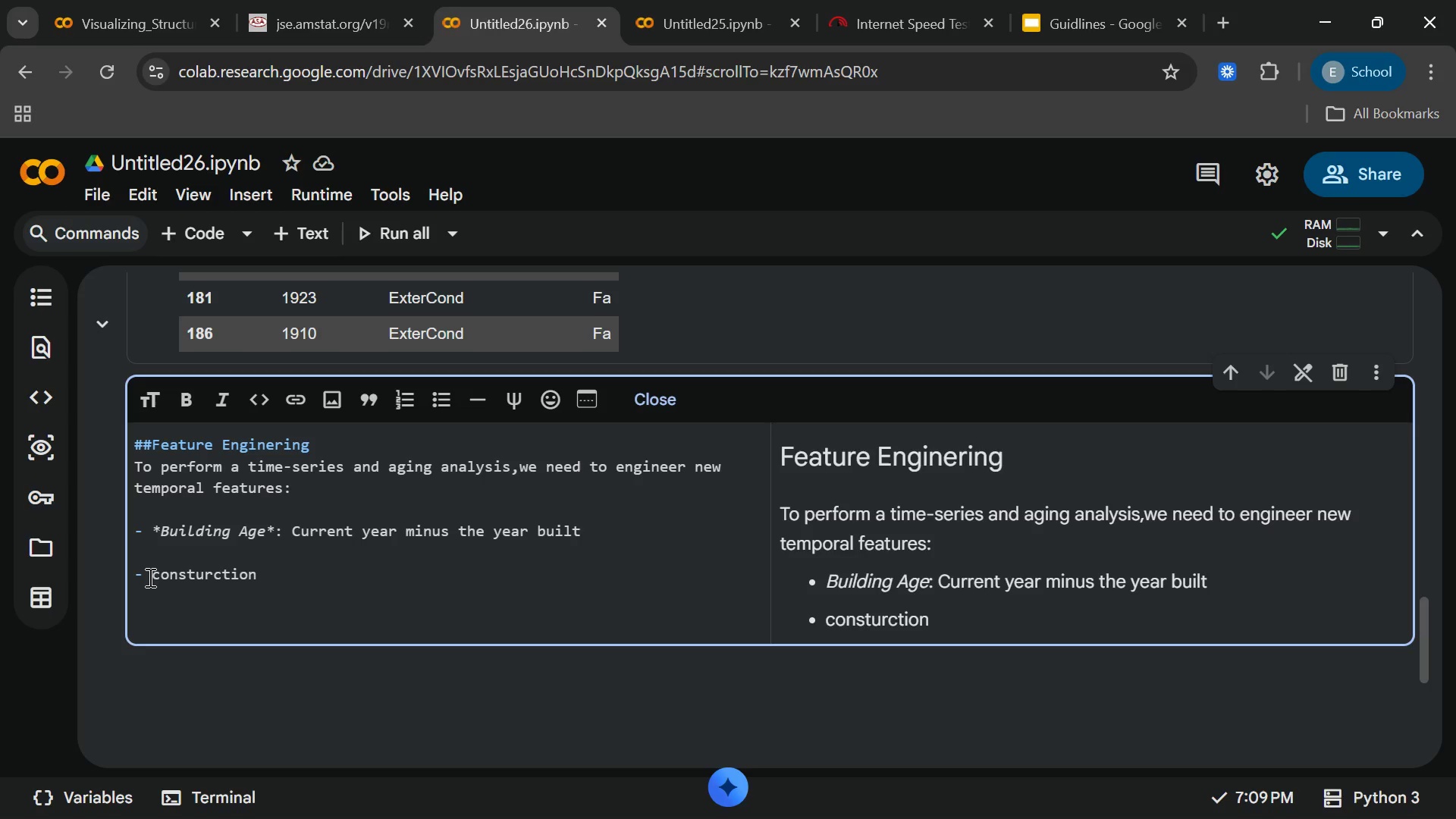 
left_click([146, 574])
 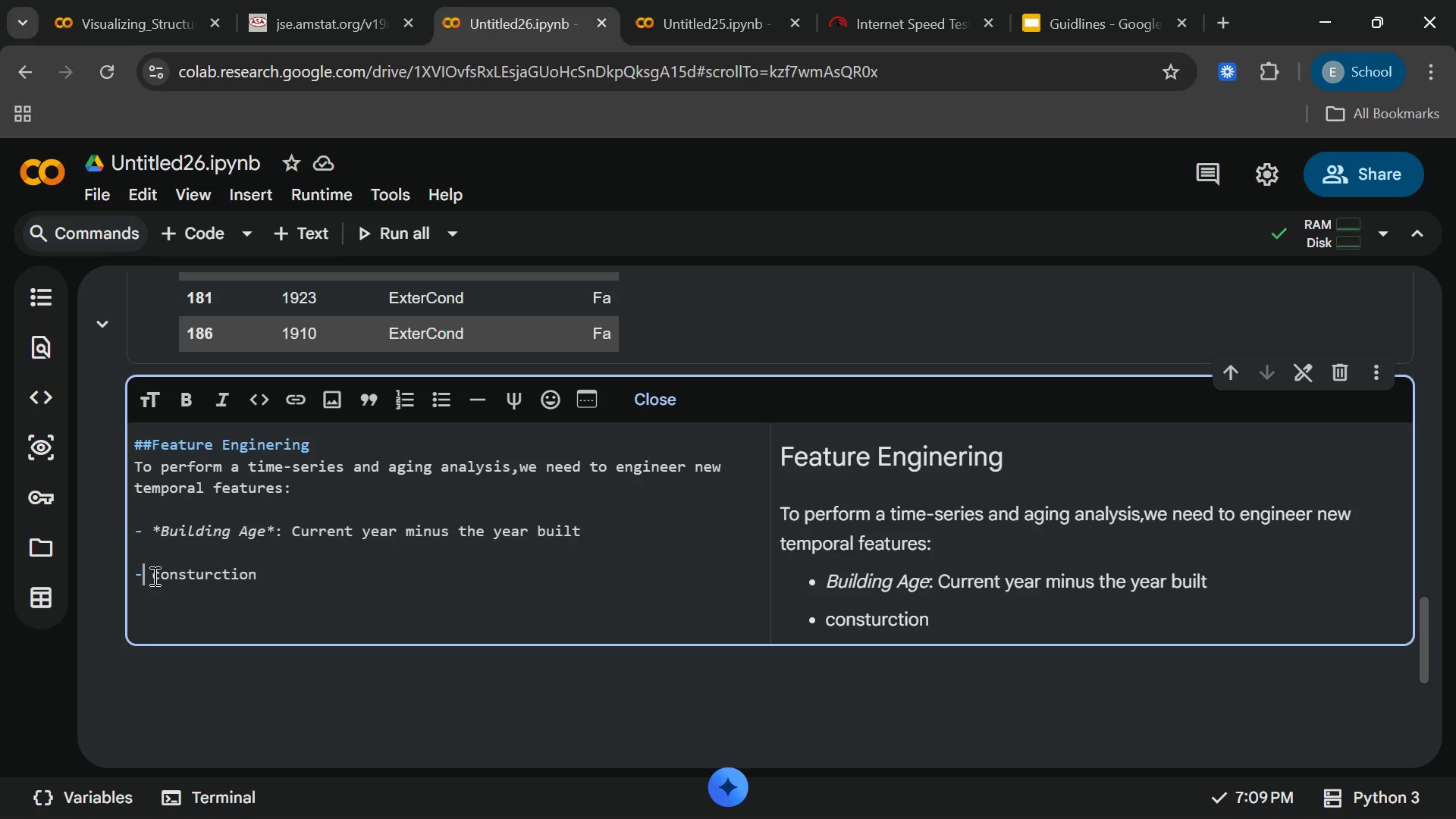 
left_click([153, 576])
 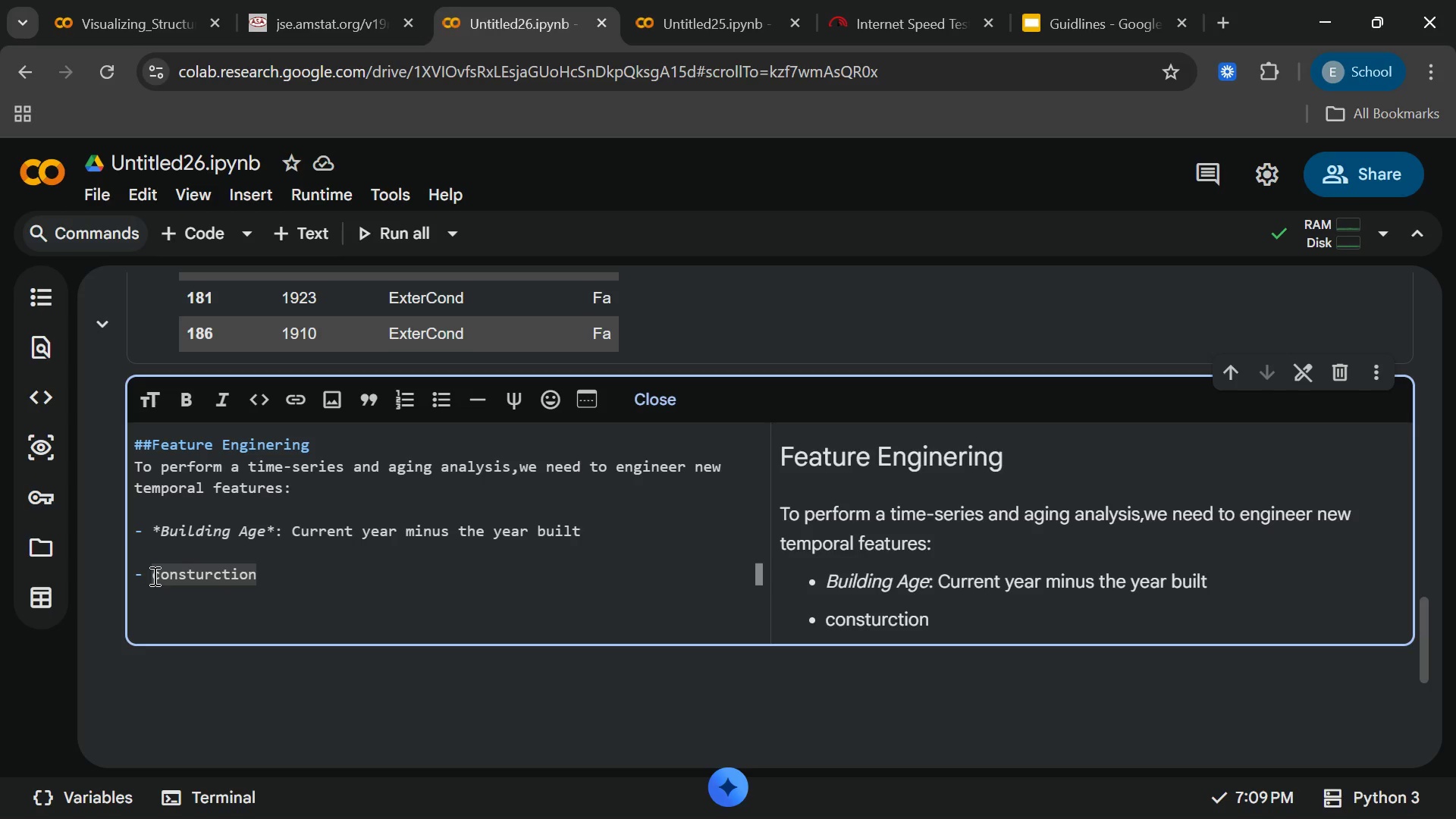 
type(**)
 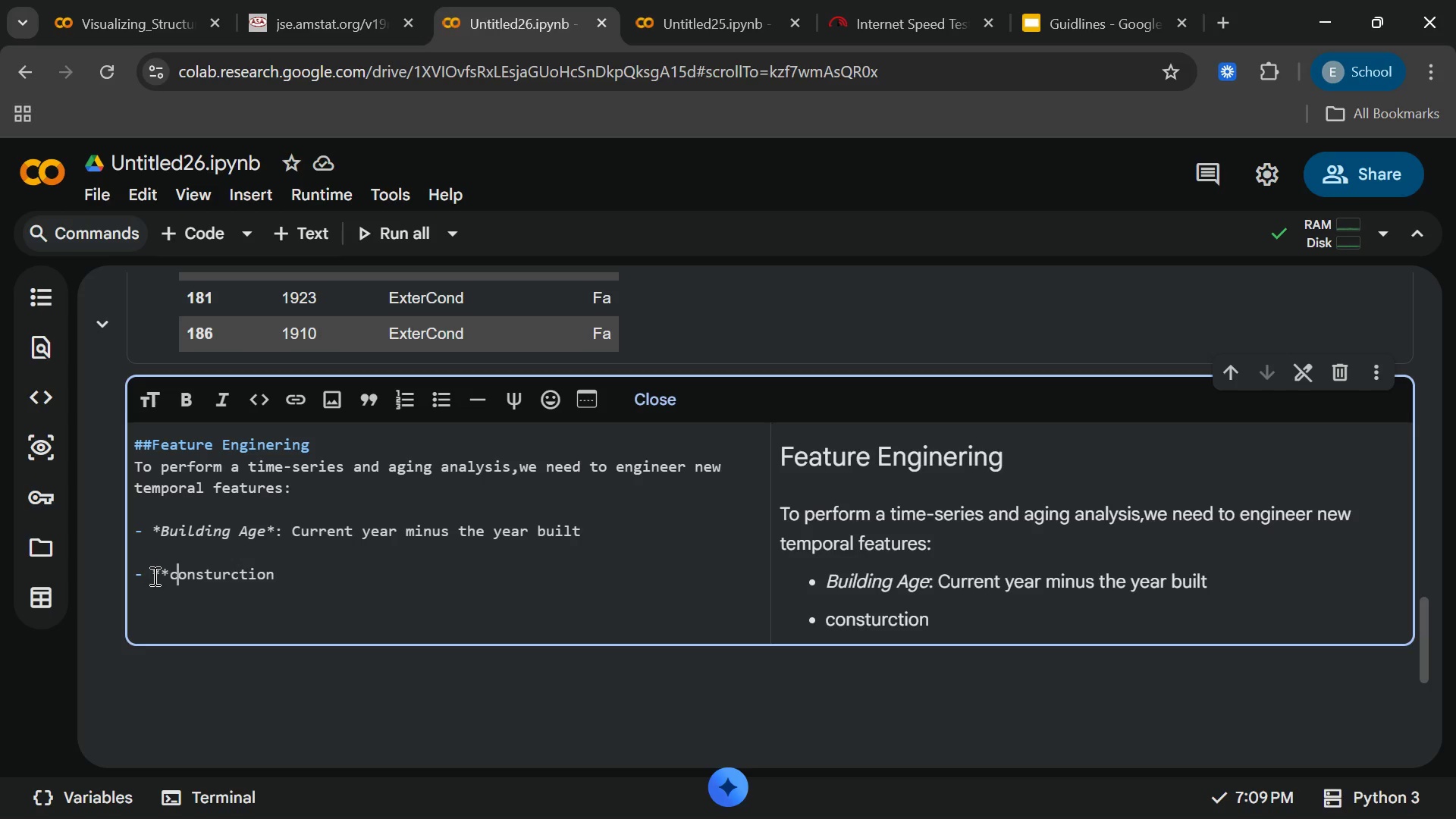 
hold_key(key=ArrowRight, duration=0.83)
 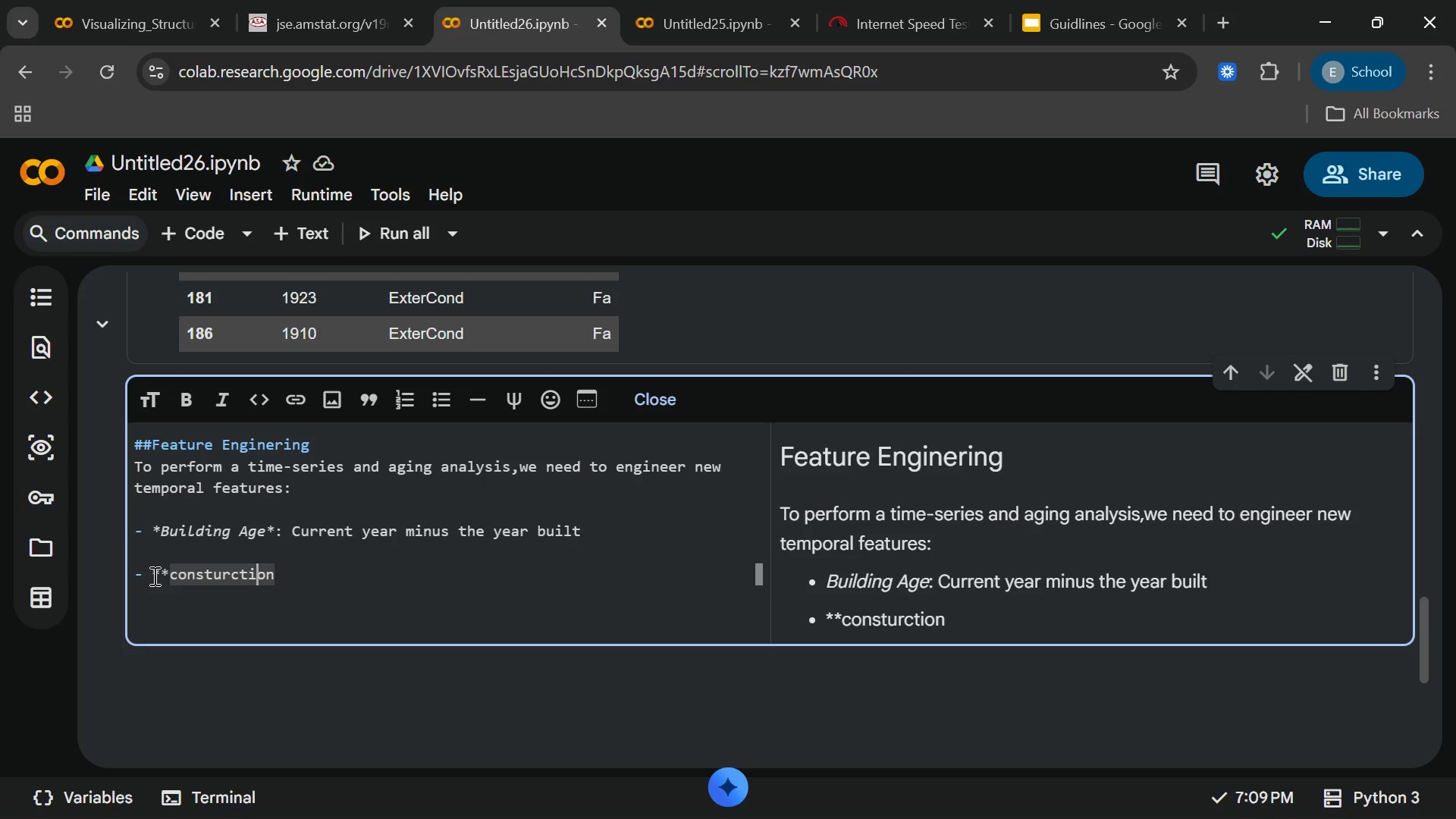 
key(ArrowRight)
 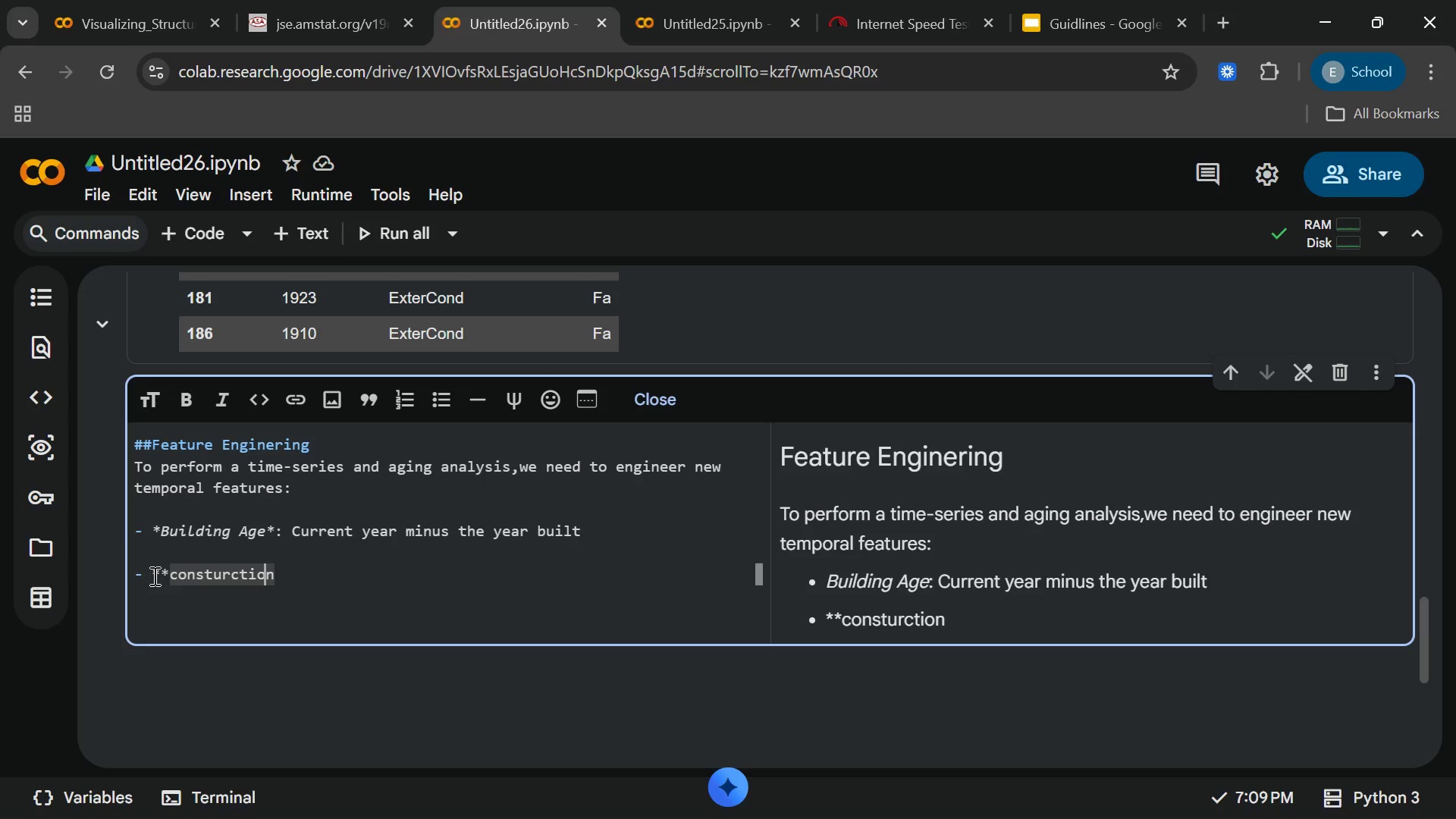 
key(ArrowRight)
 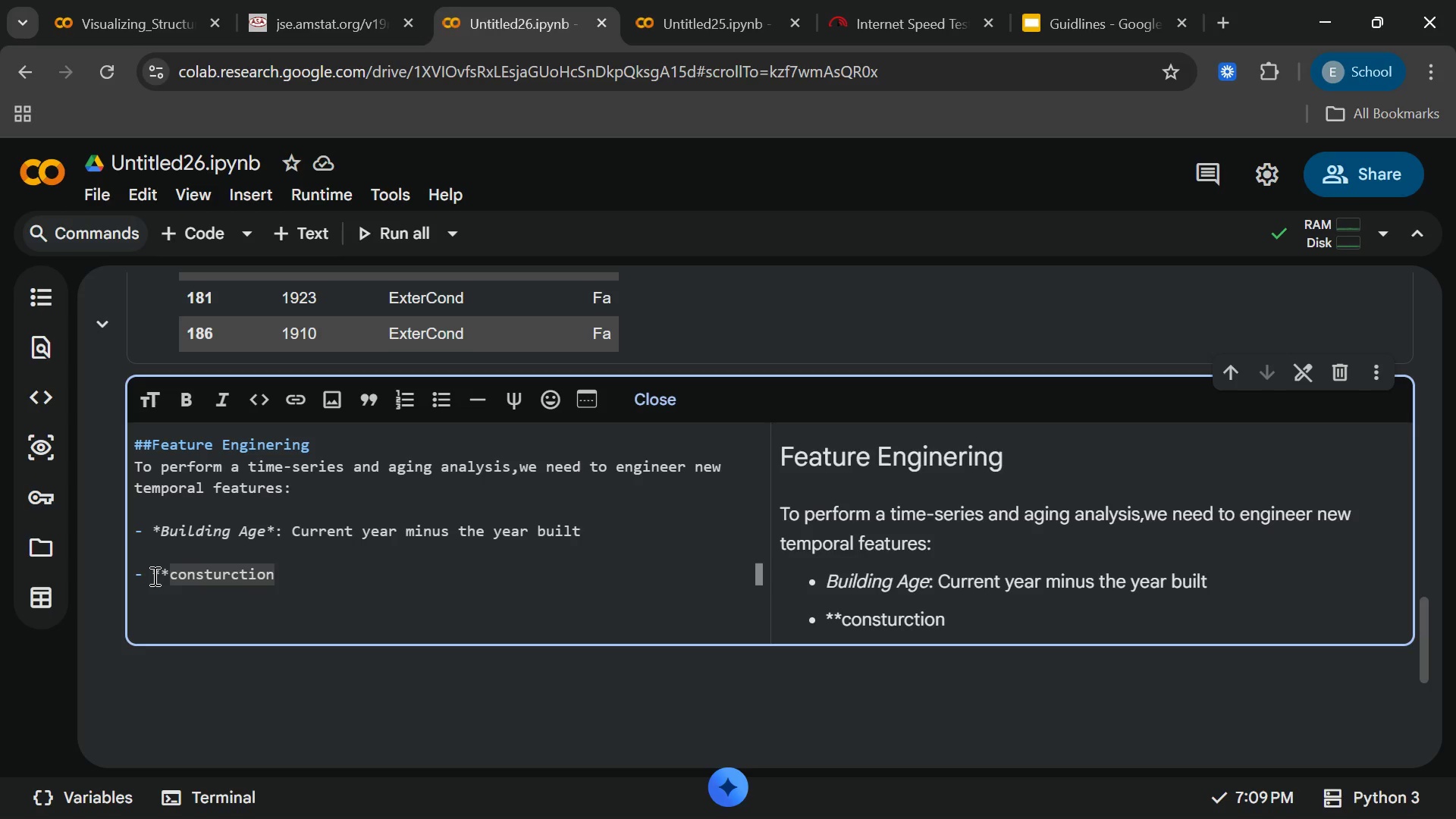 
key(ArrowRight)
 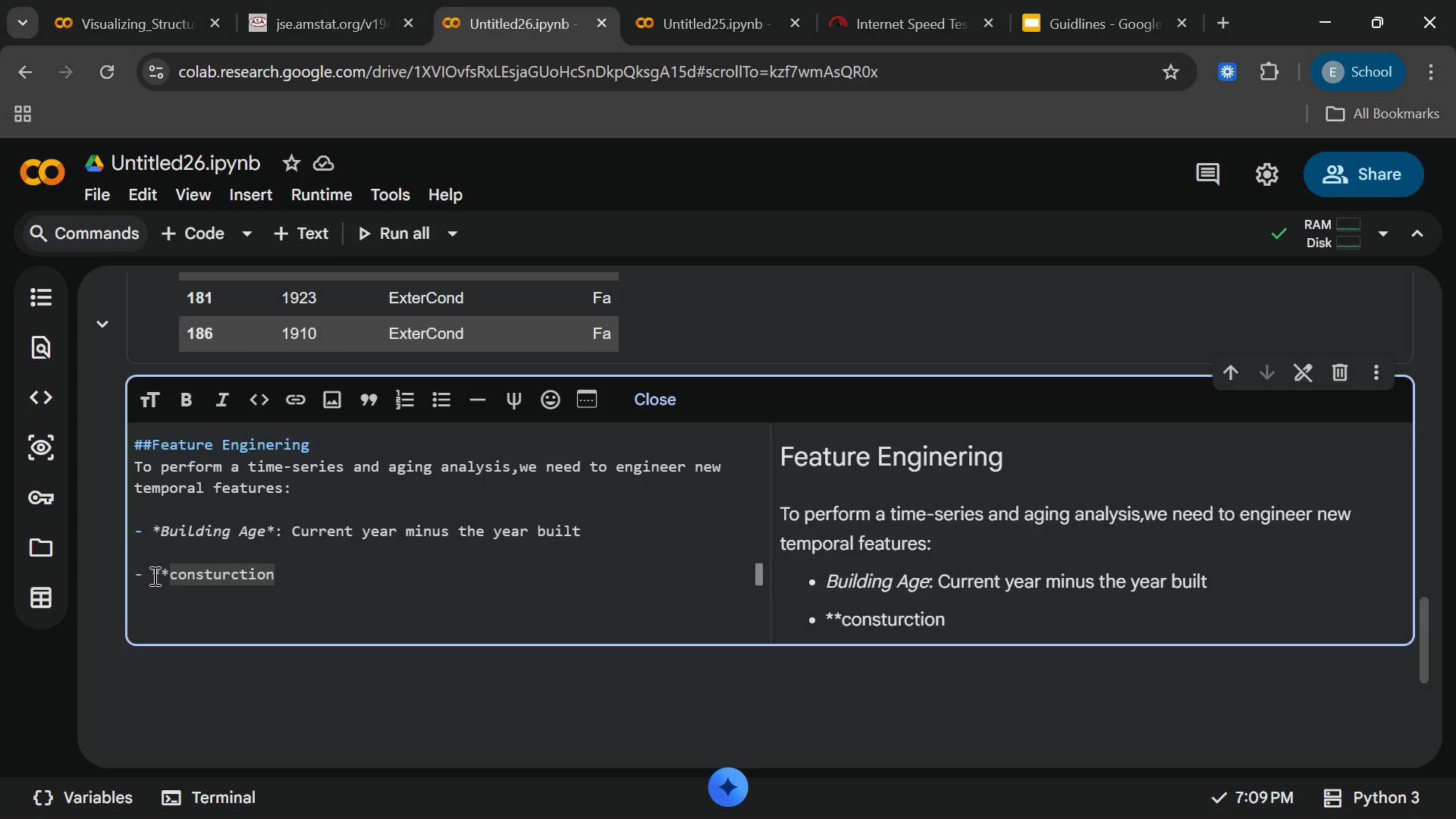 
key(ArrowRight)
 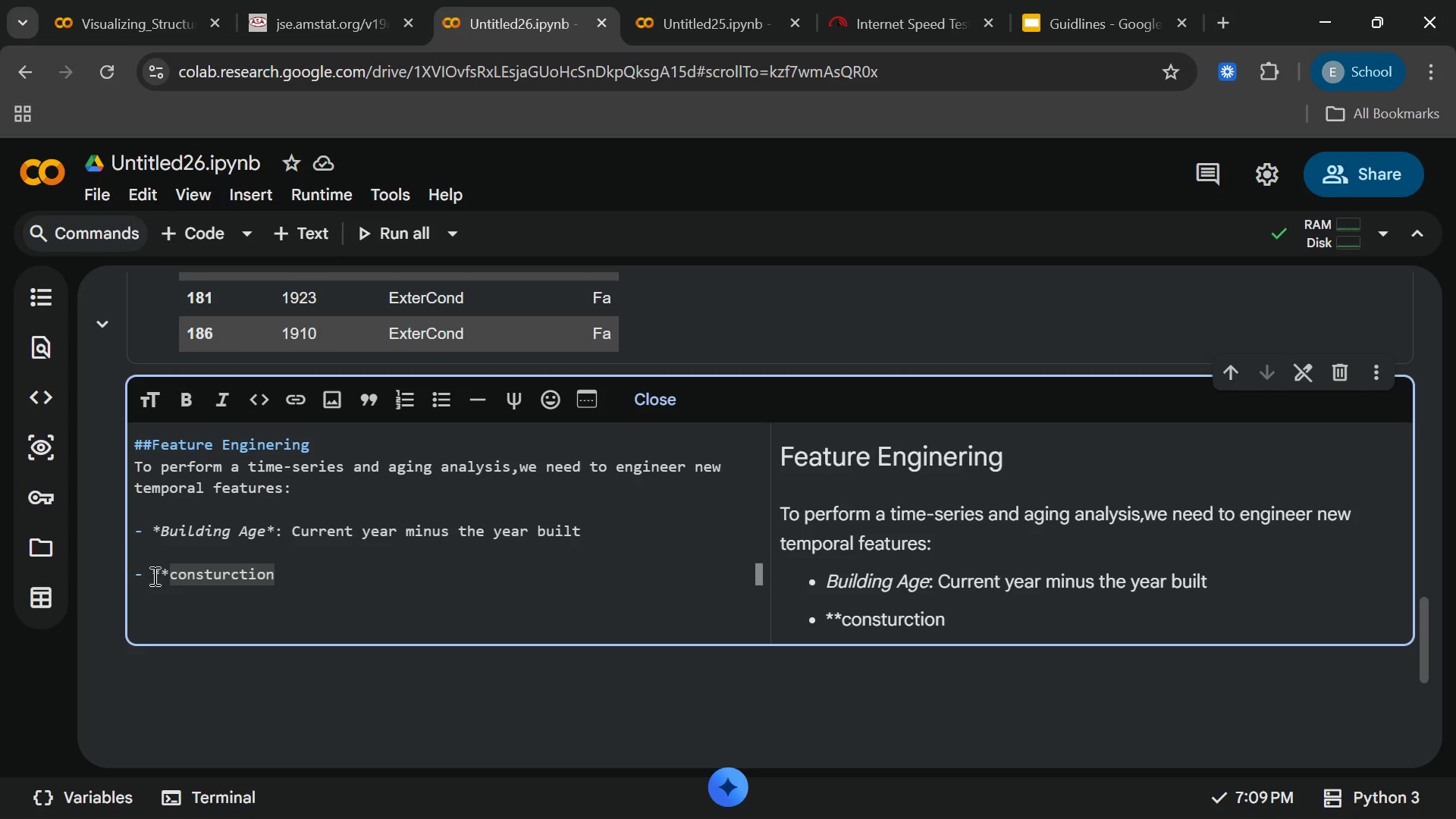 
type(**)
 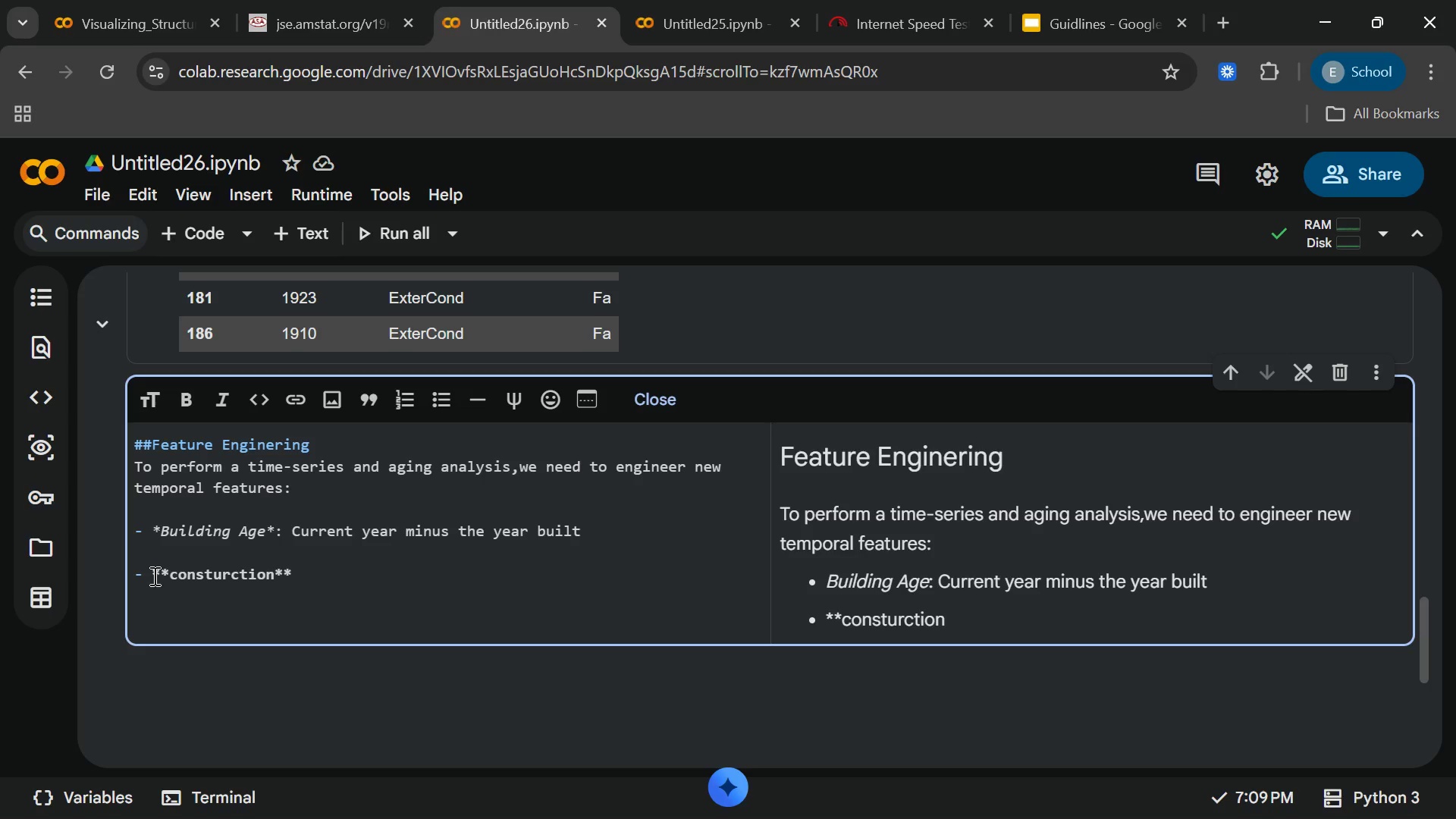 
left_click([274, 536])
 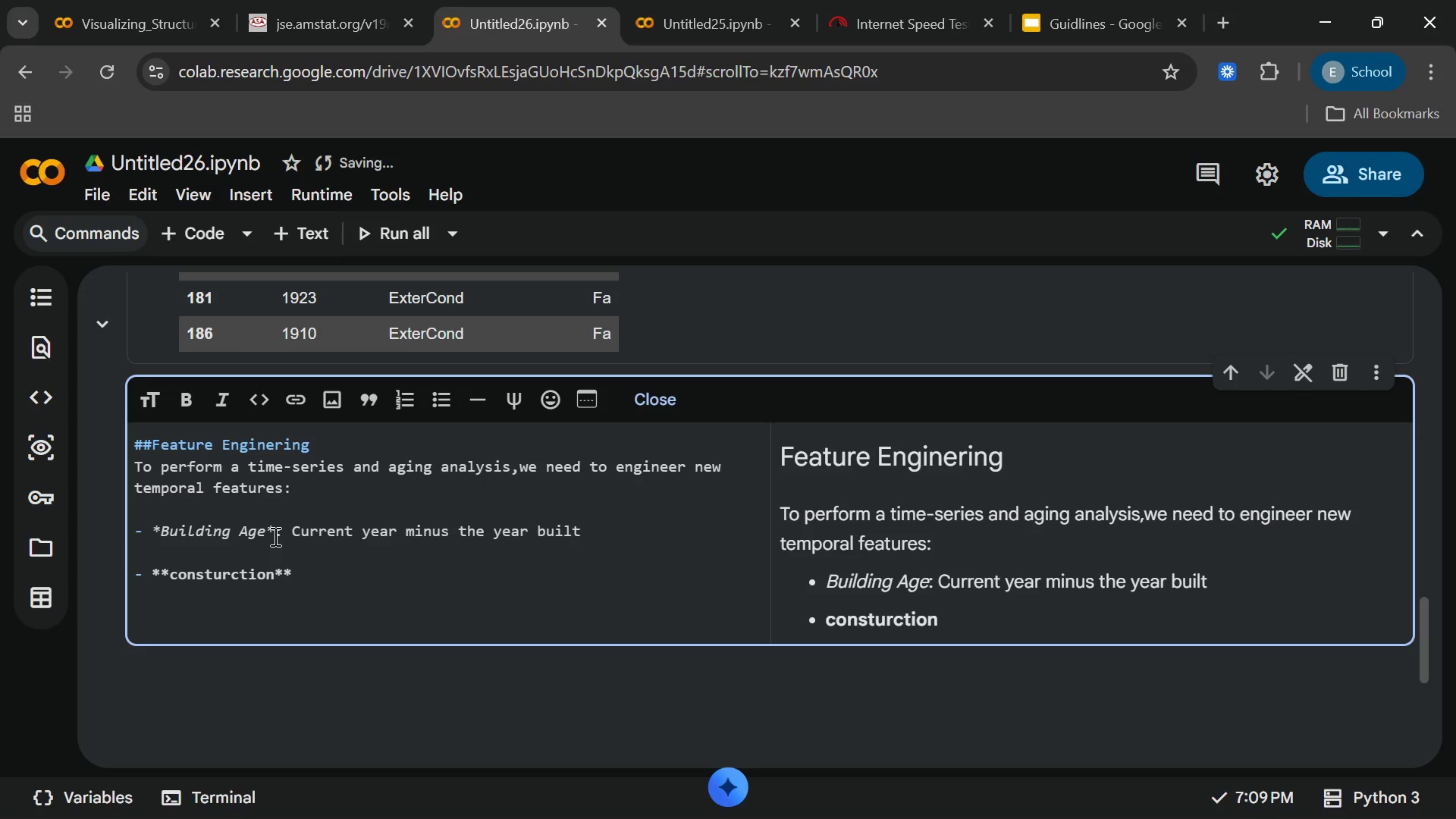 
key(Shift+8)
 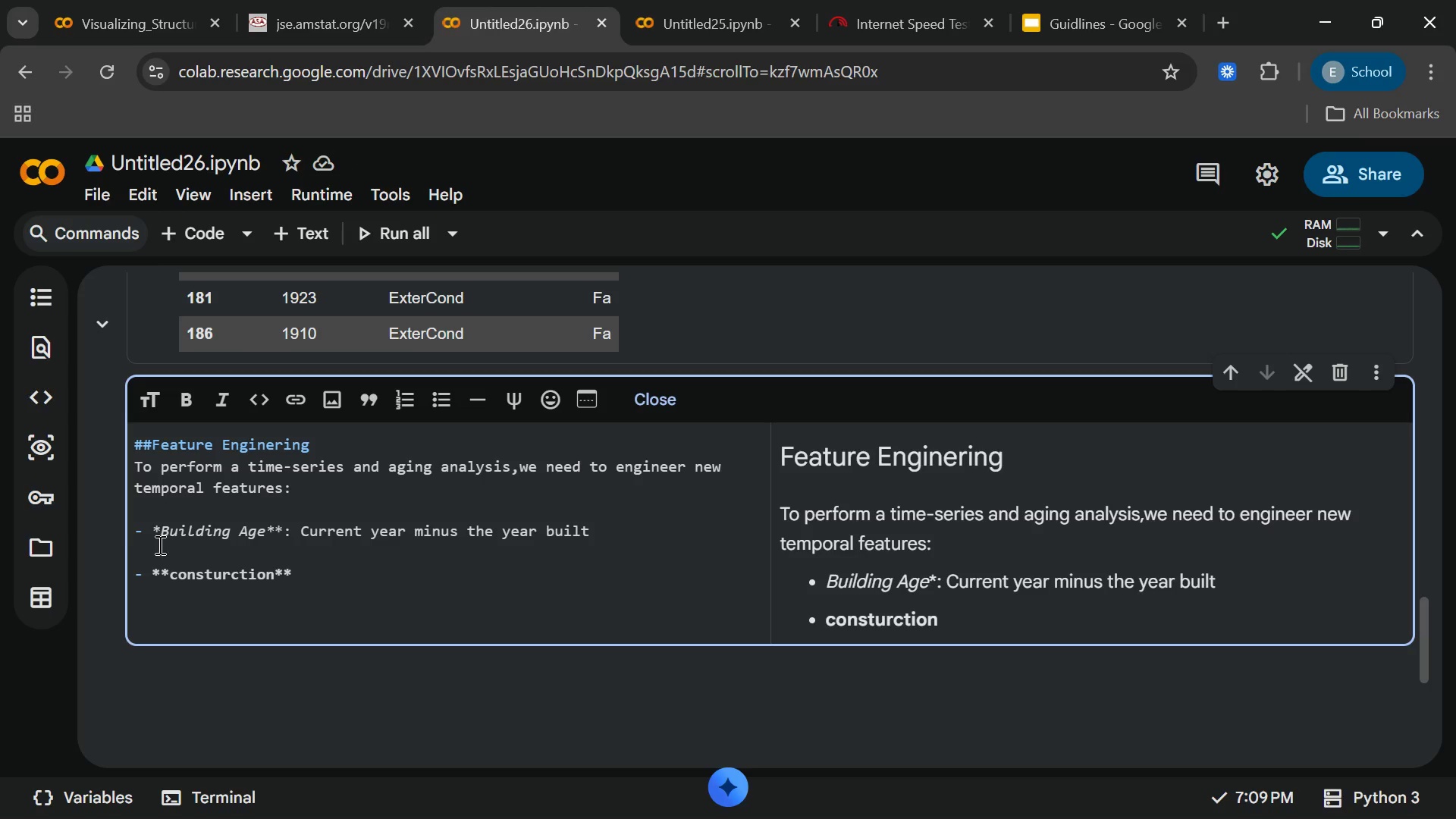 
left_click([158, 541])
 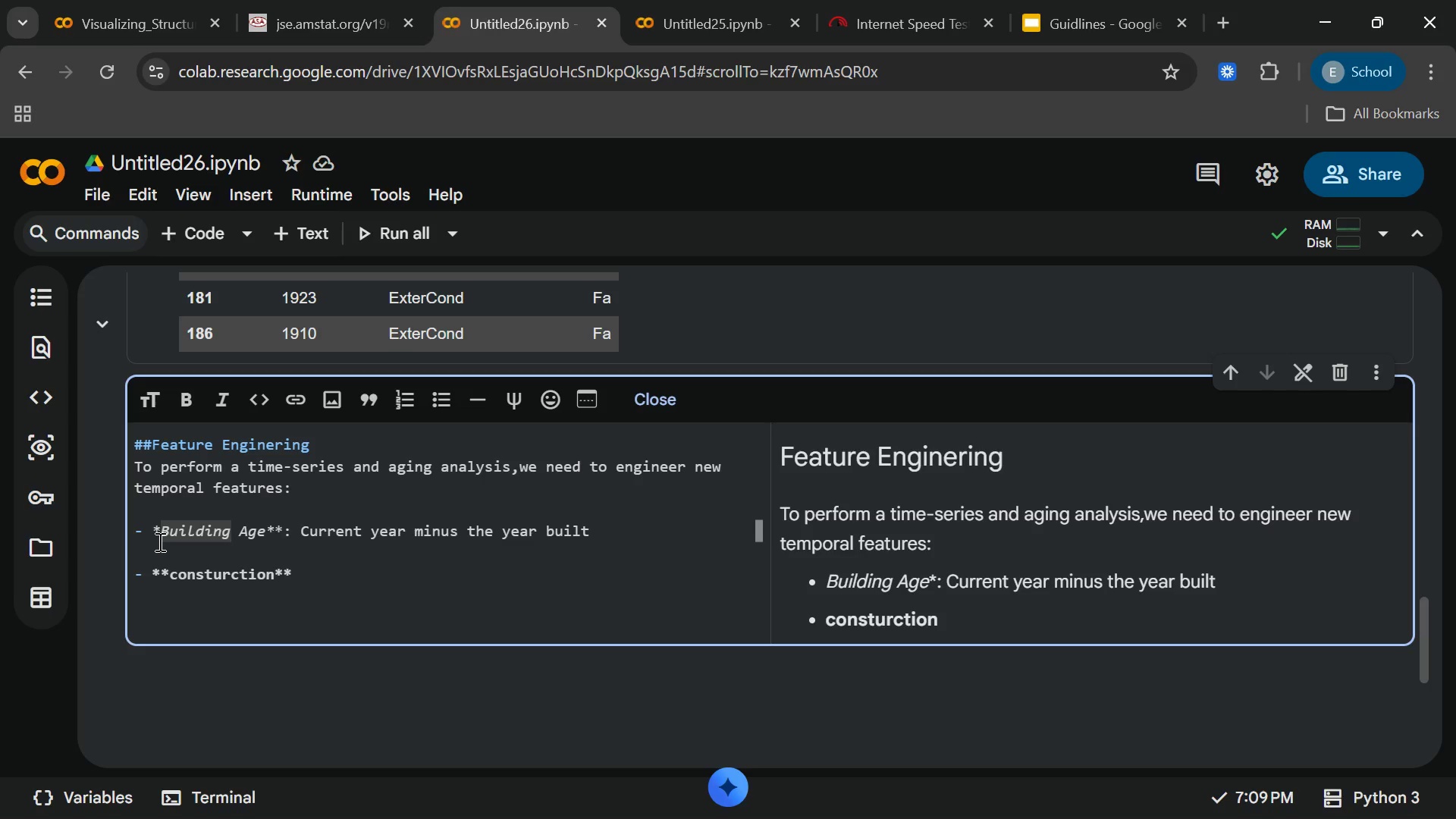 
key(Shift+8)
 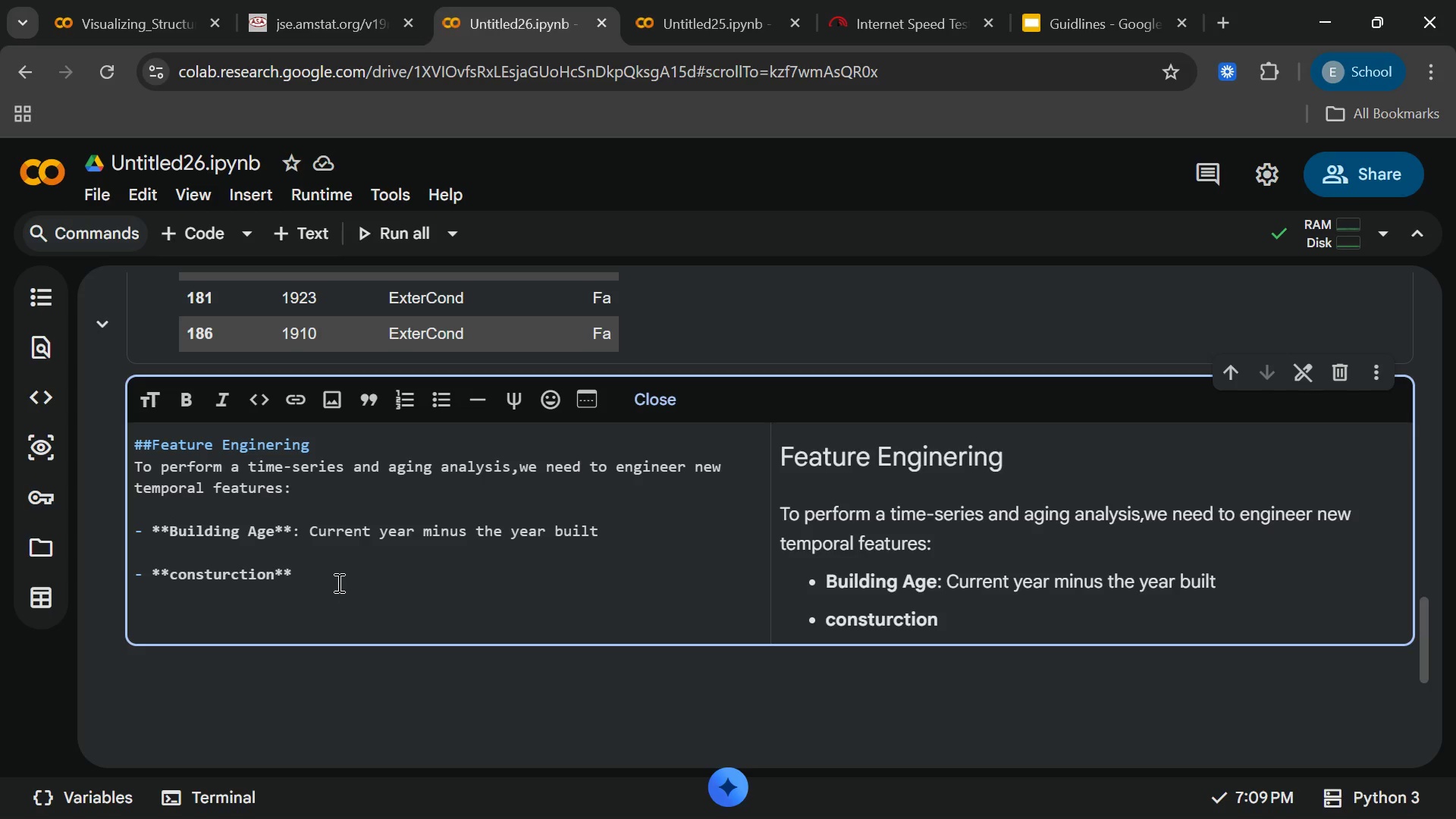 
left_click([313, 572])
 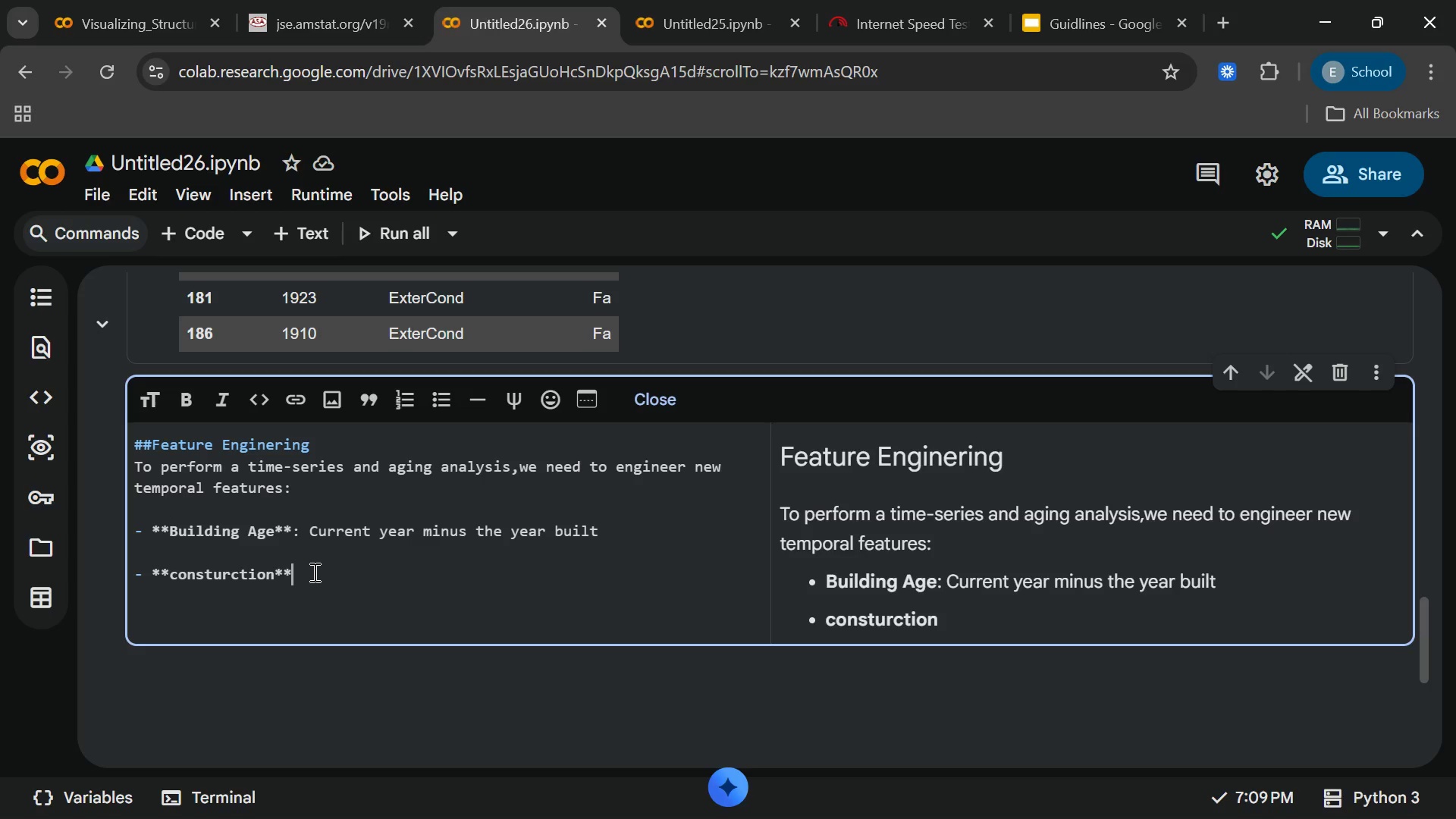 
key(Shift+Semicolon)
 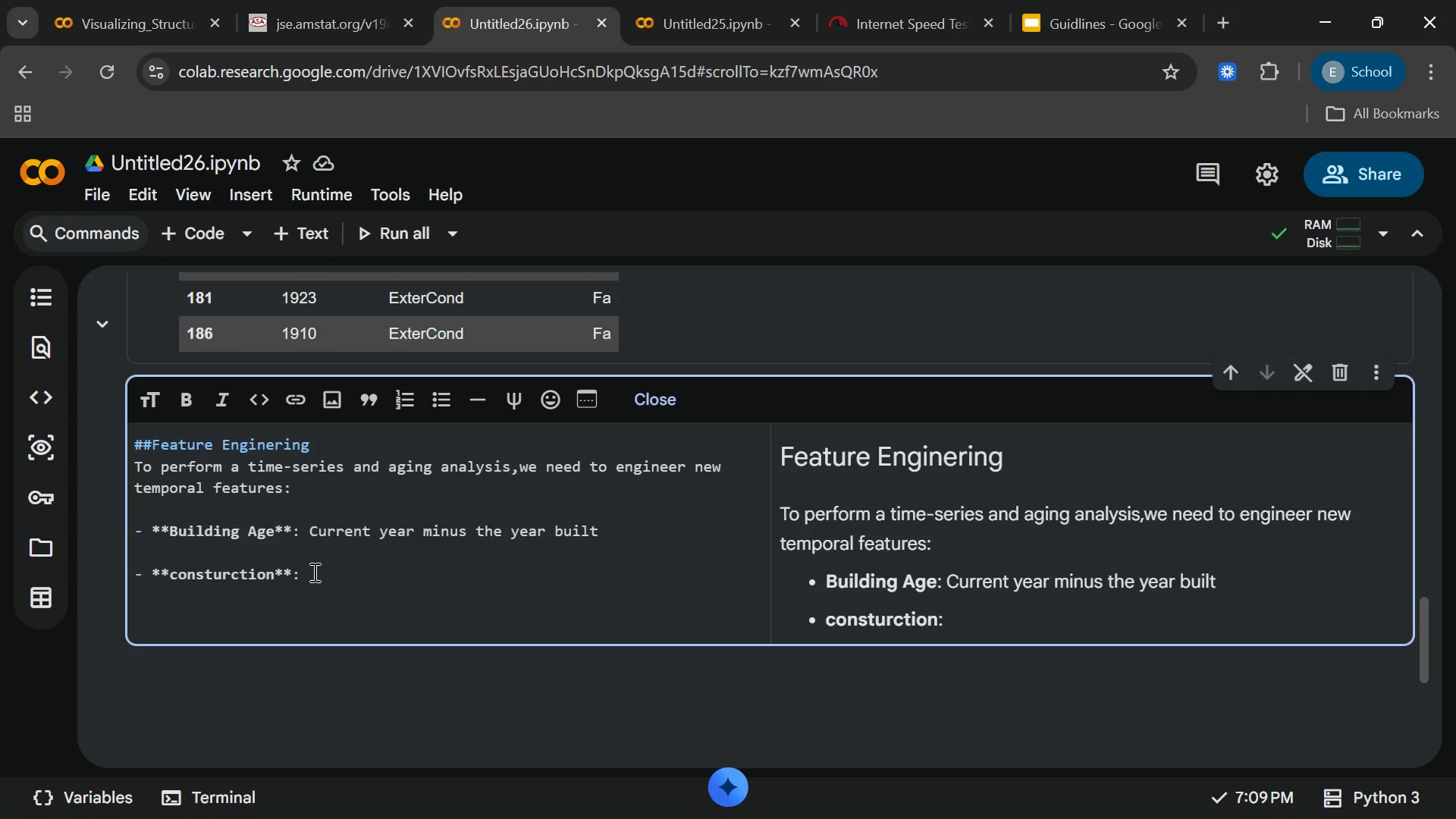 
type( Grouping B)
key(Backspace)
type(building)
 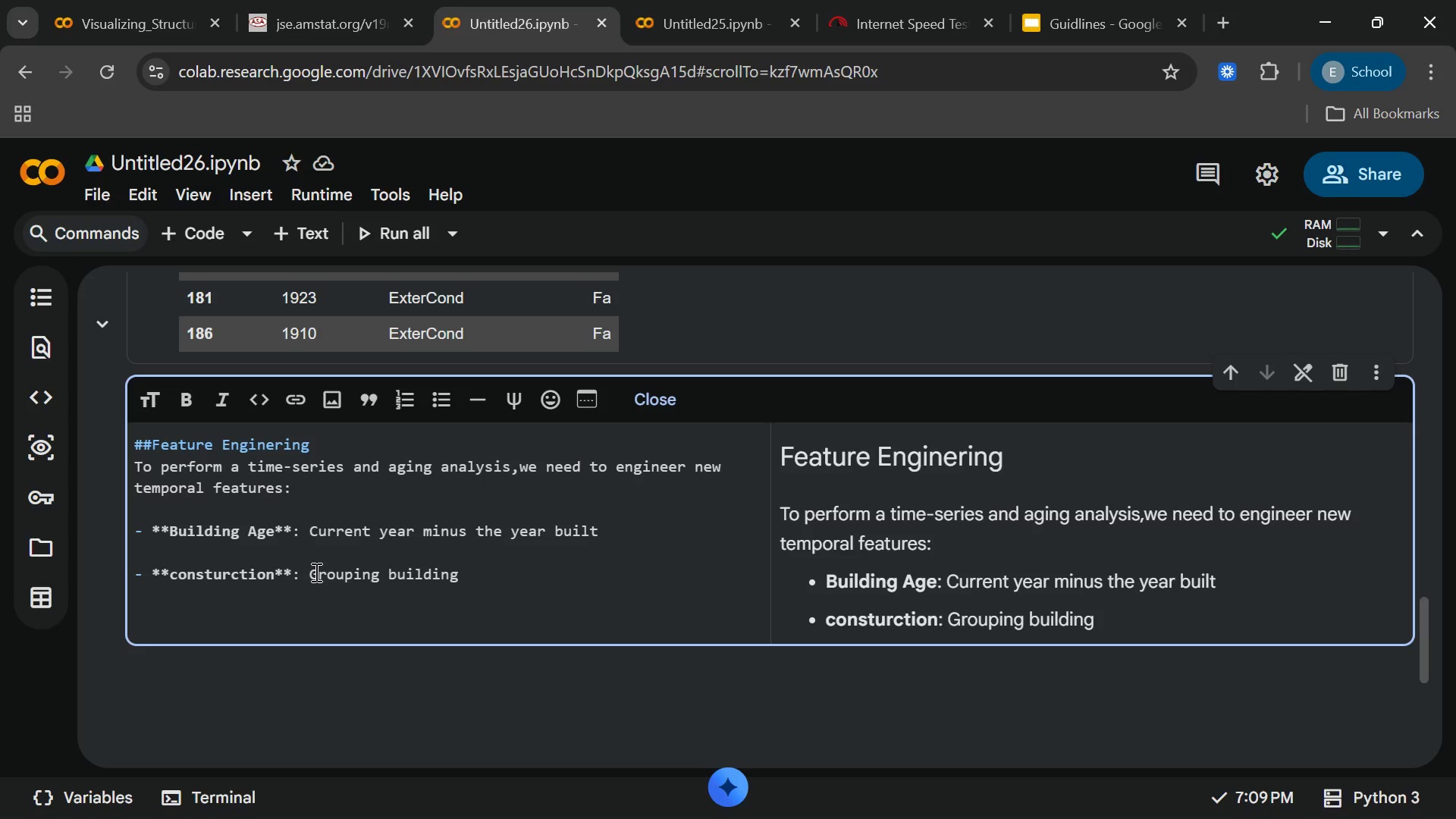 
type( into)
 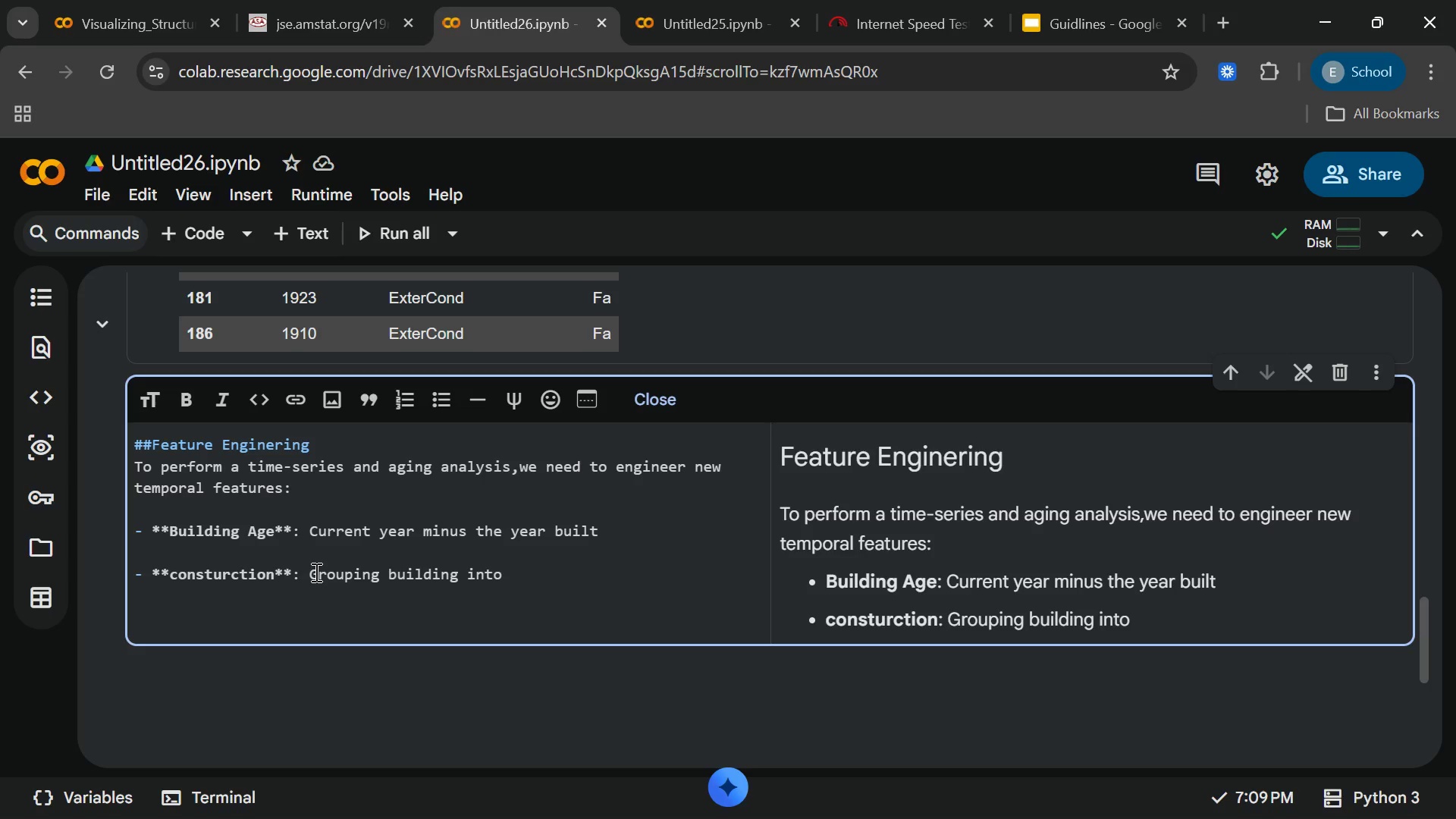 
type(eras)
key(Backspace)
key(Backspace)
key(Backspace)
key(Backspace)
type( eras())
 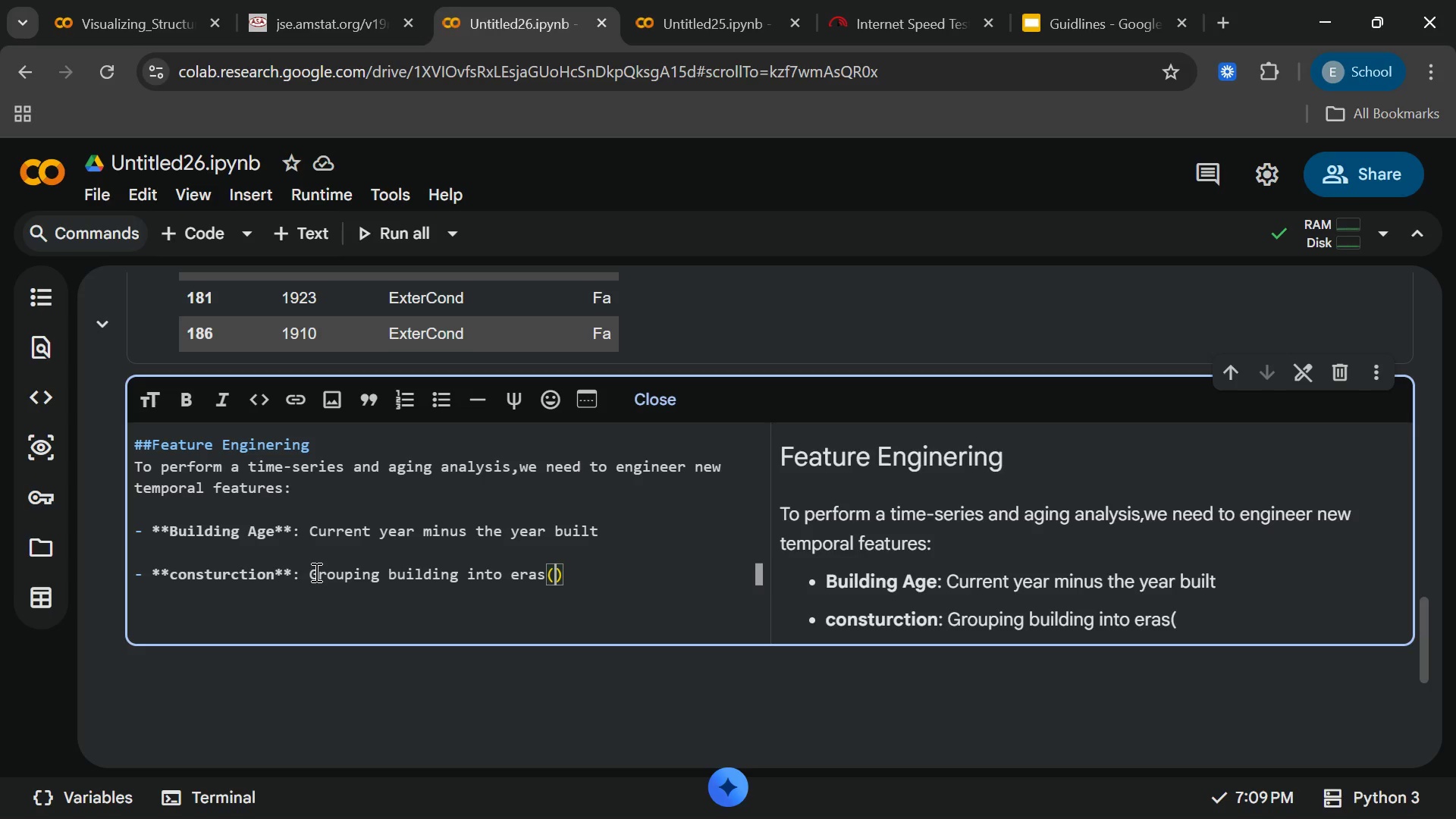 
 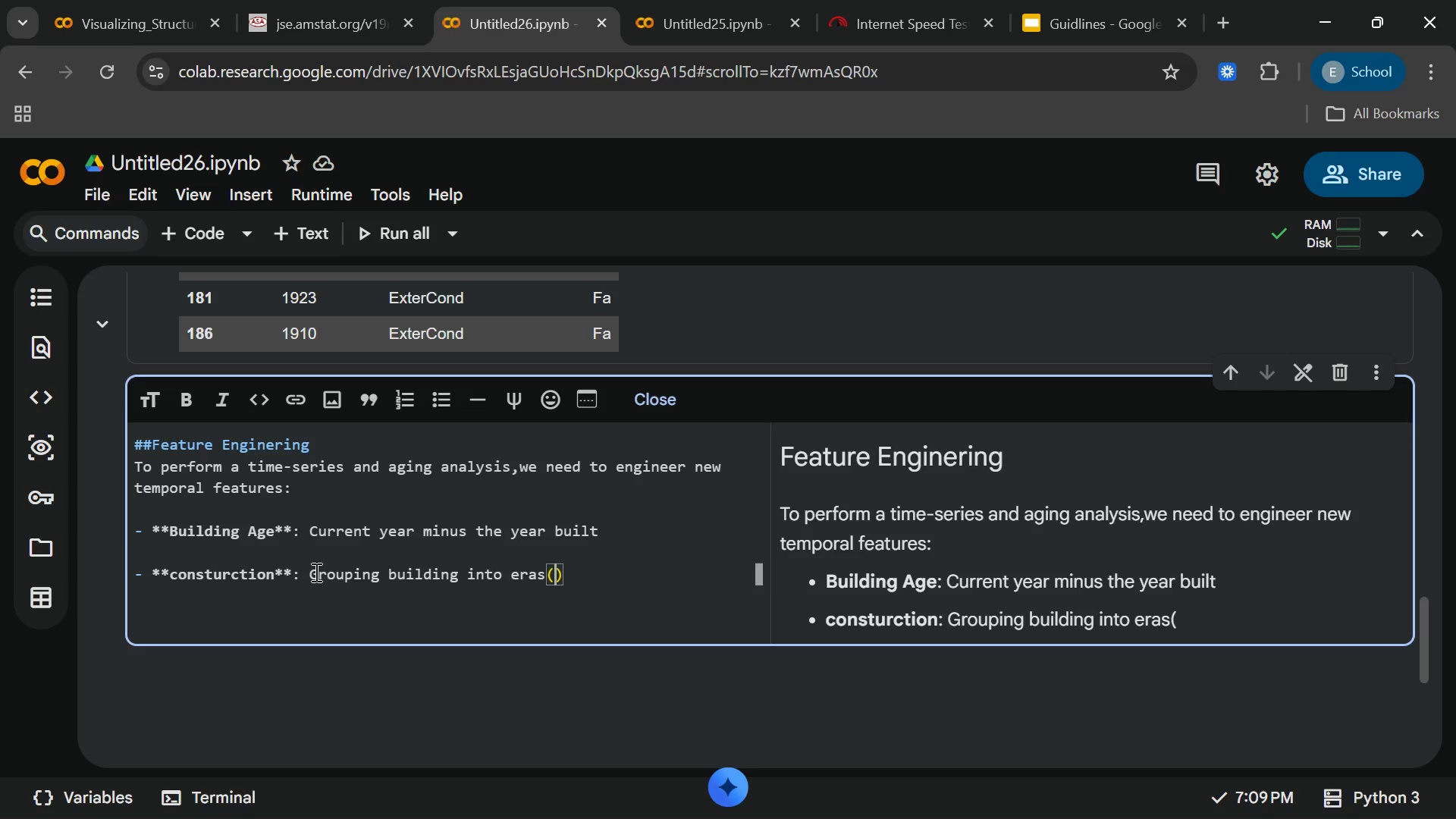 
key(ArrowLeft)
 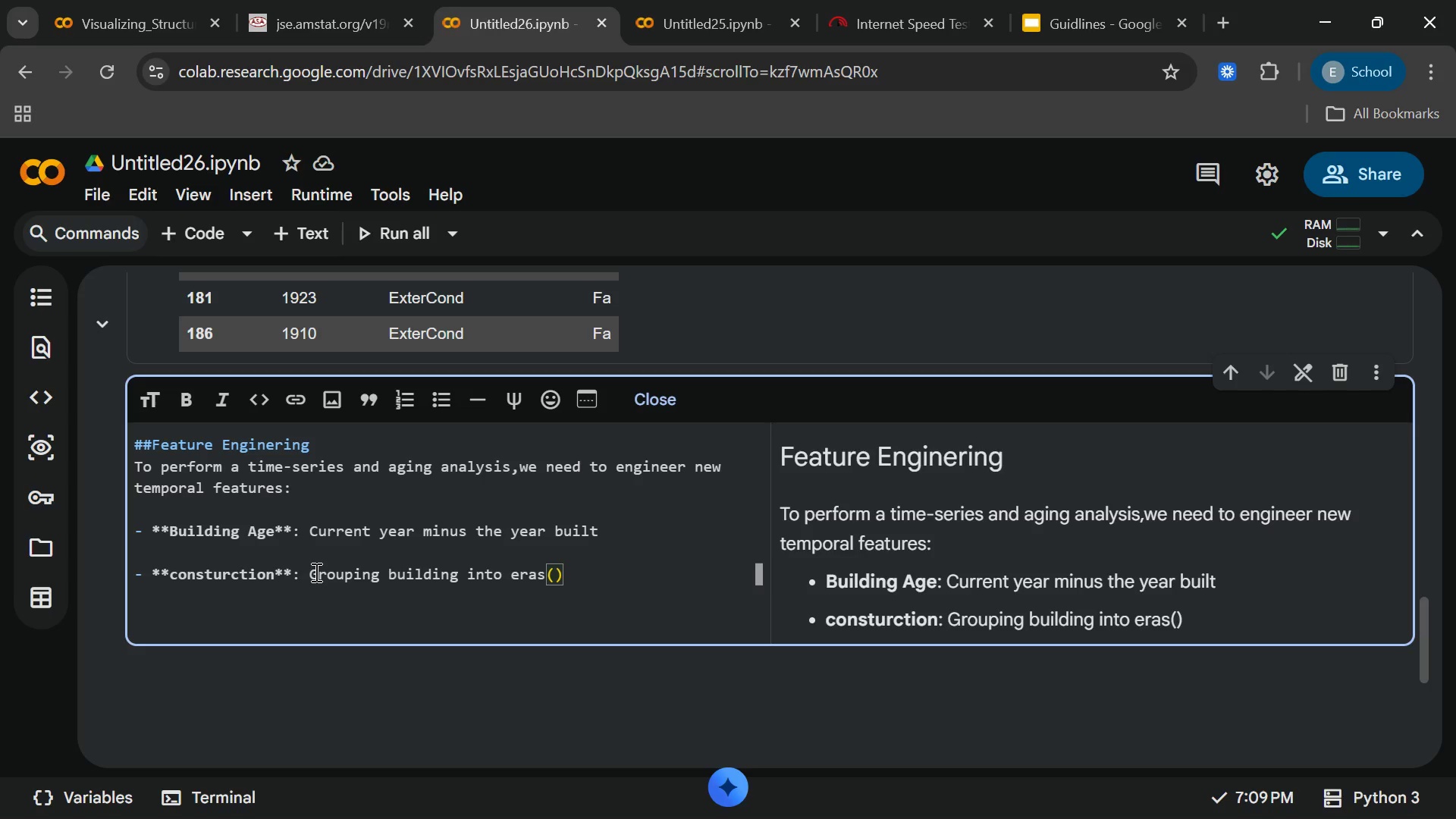 
type(e.g )
key(Backspace)
type(, 1960)
 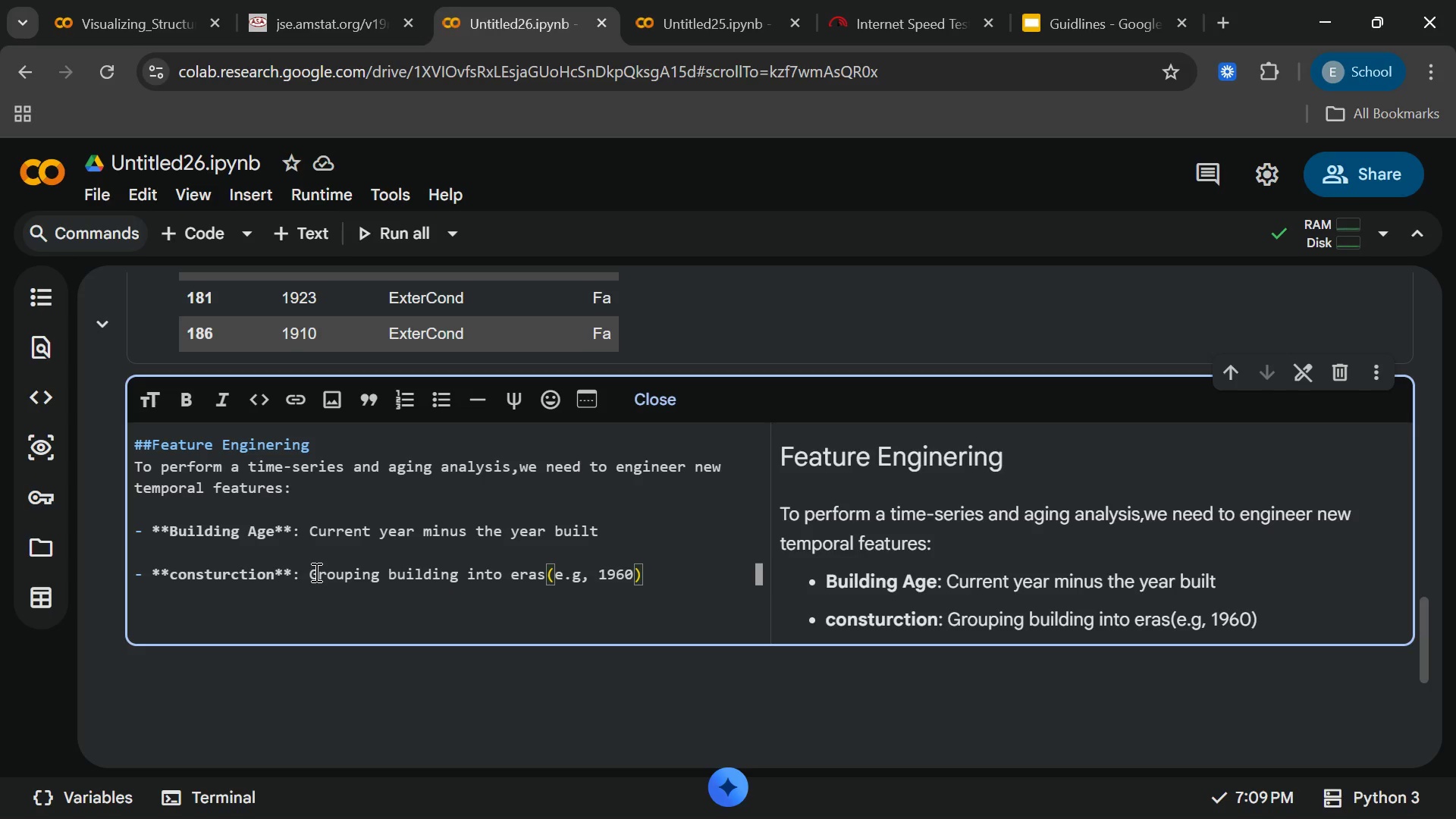 
type(s,1970s)
 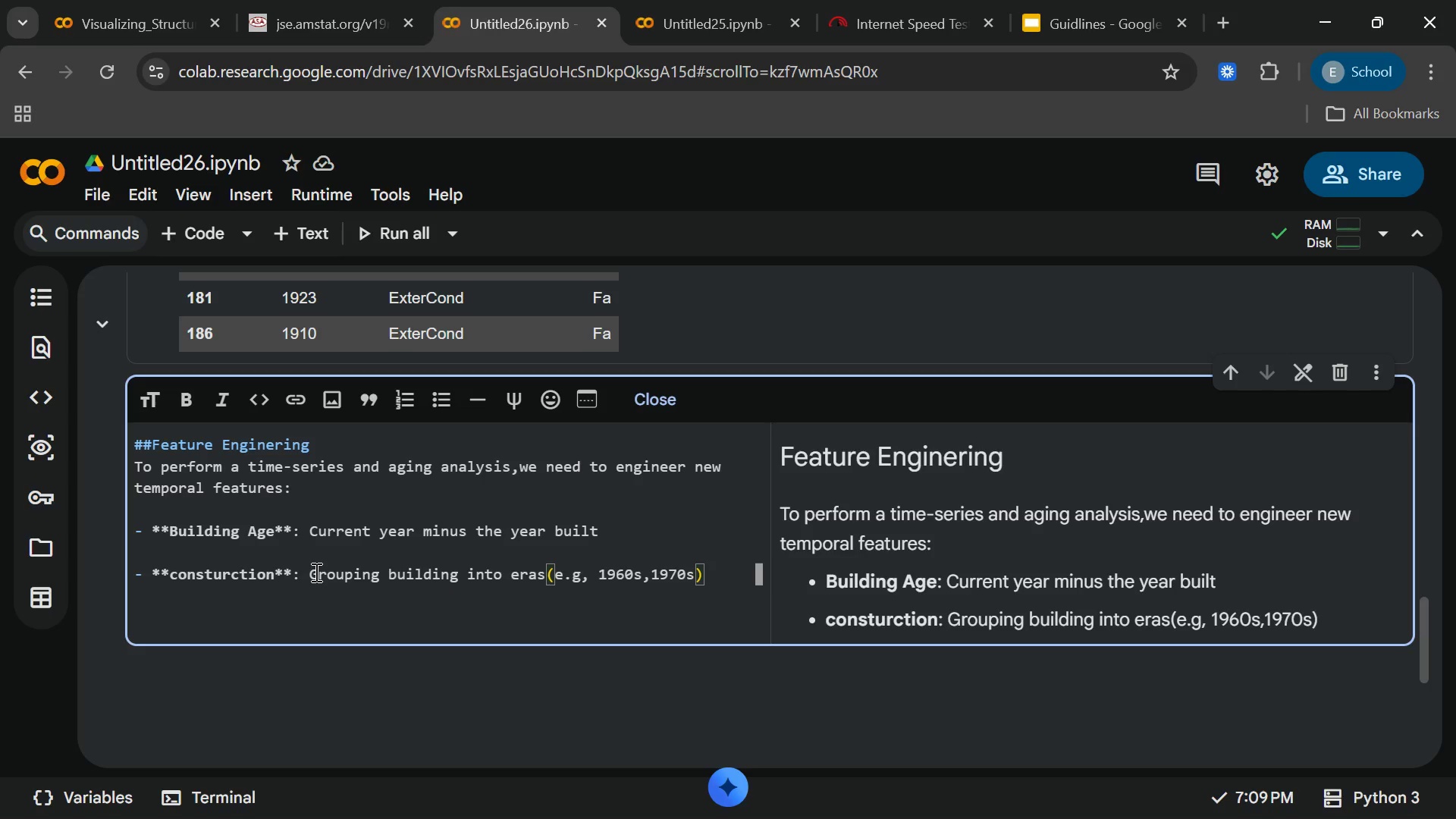 
key(ArrowRight)
 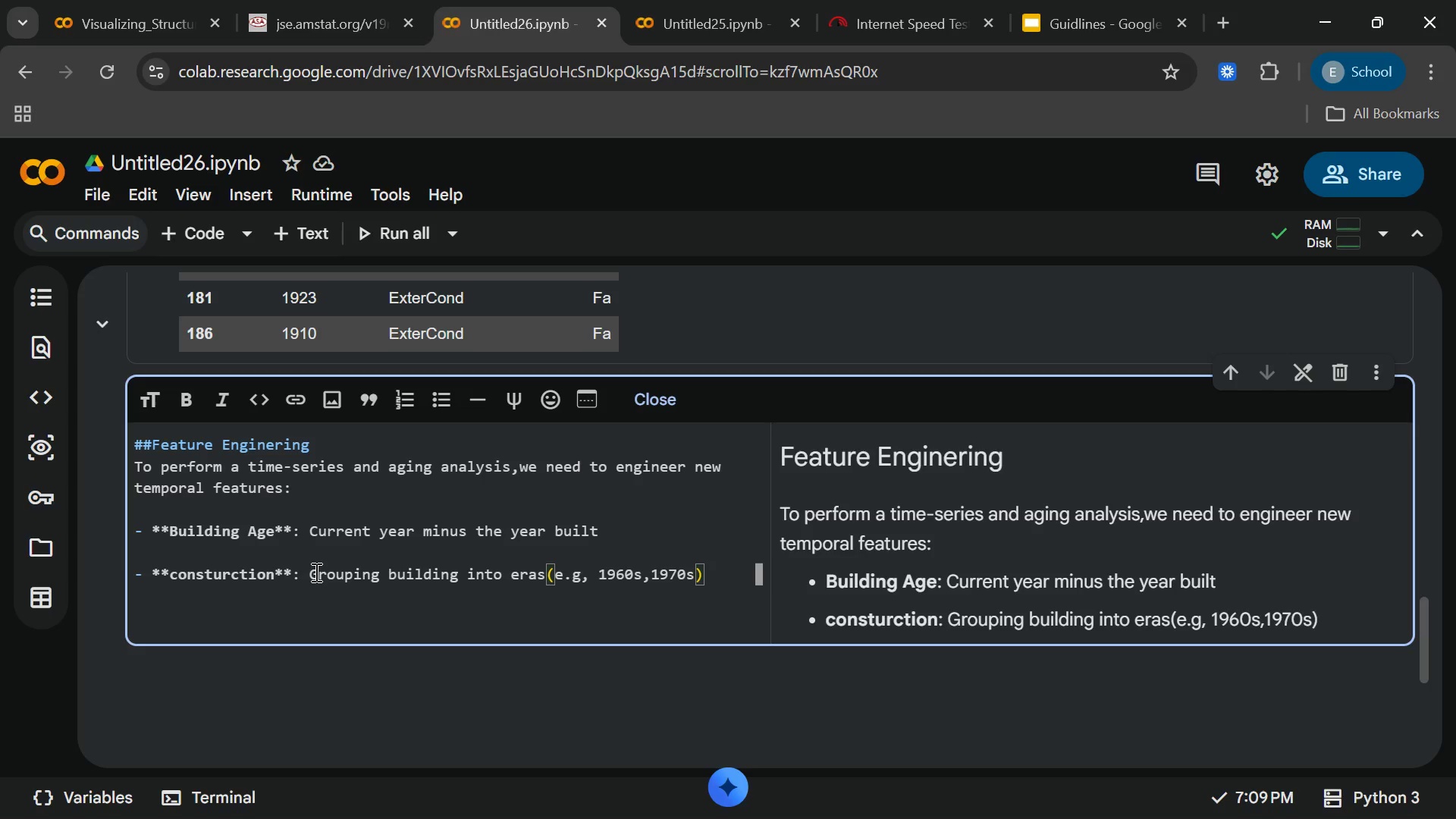 
key(Period)
 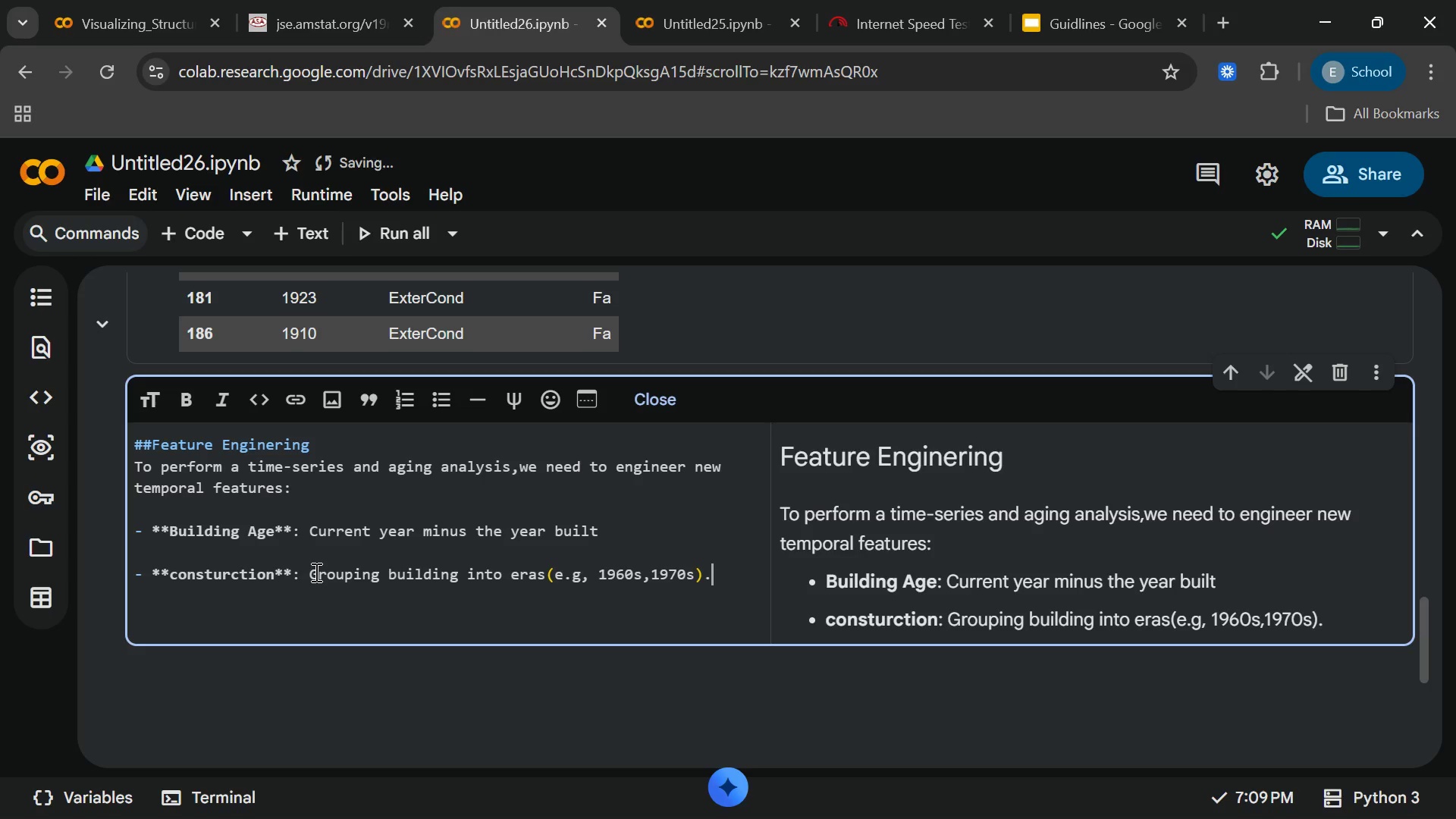 
key(Enter)
 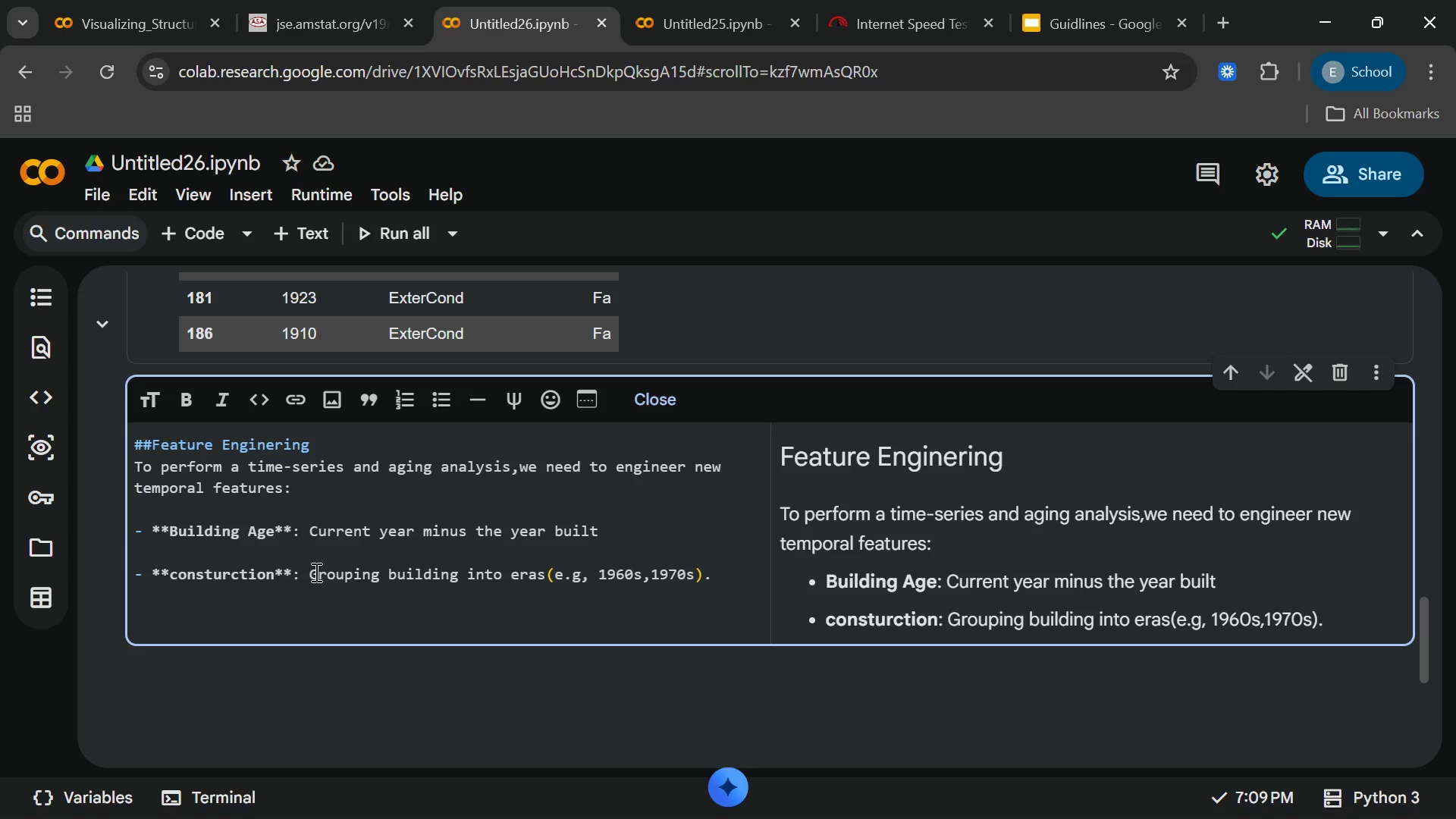 
key(Minus)
 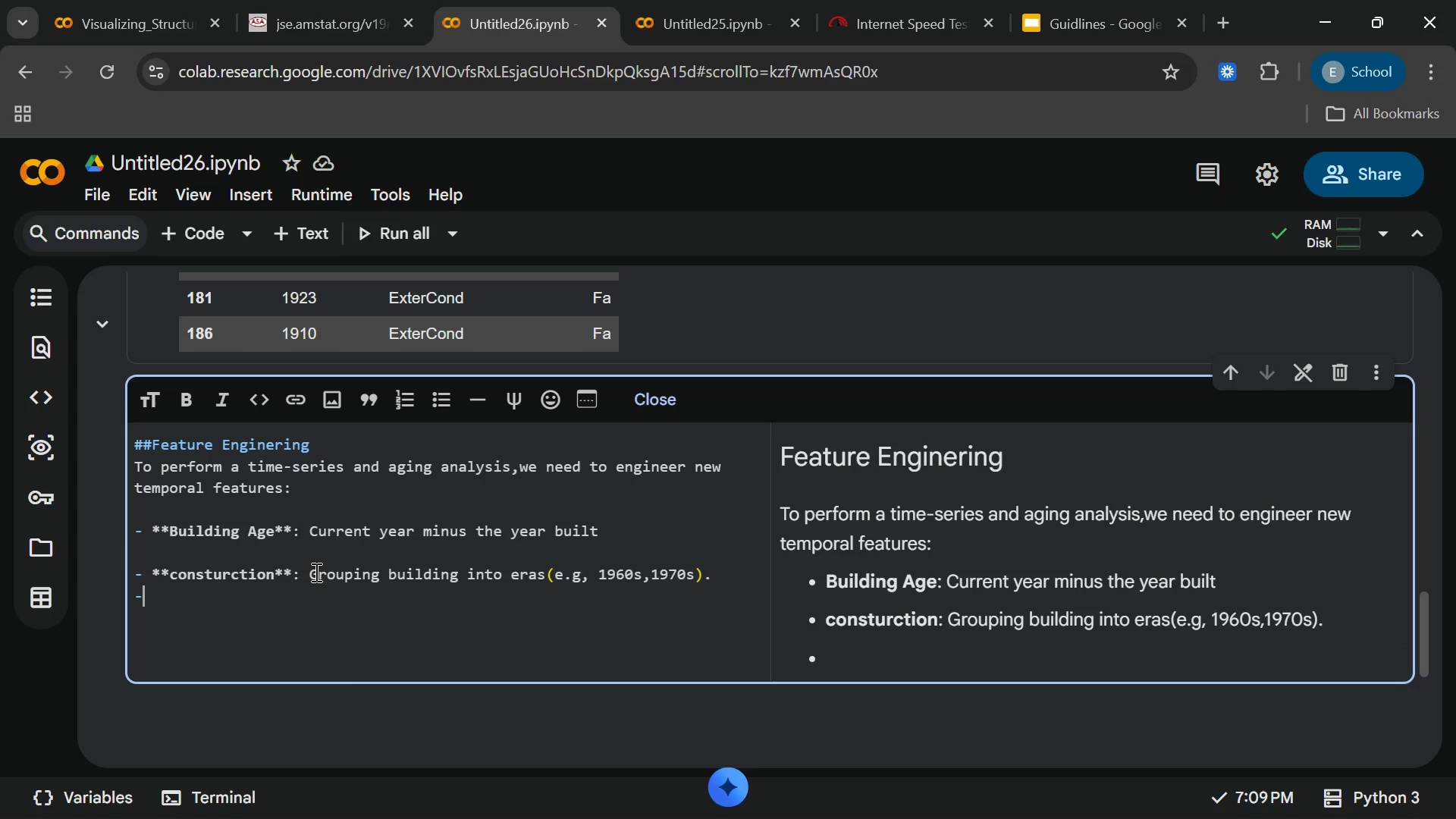 
key(Backspace)
 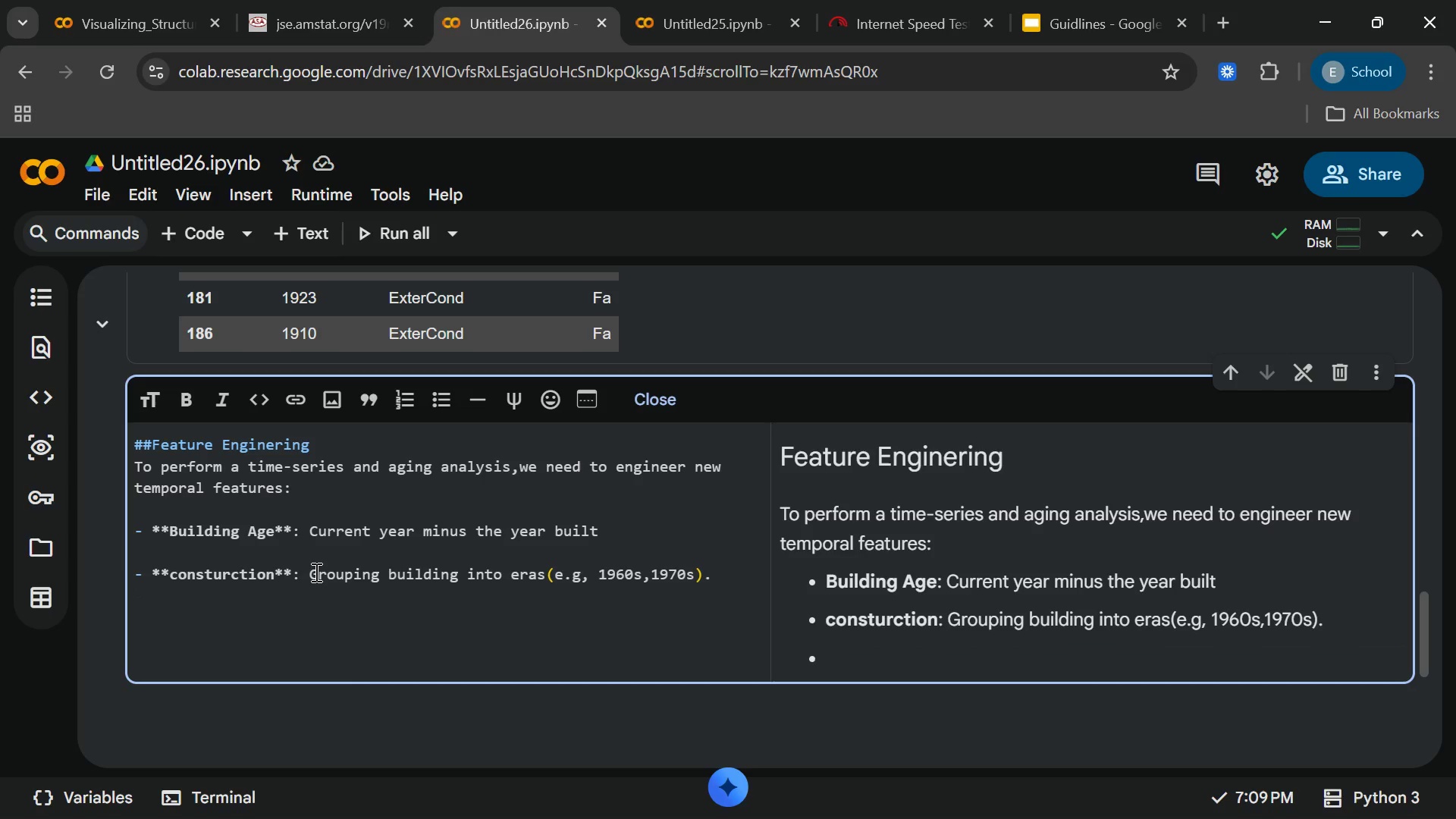 
key(Enter)
 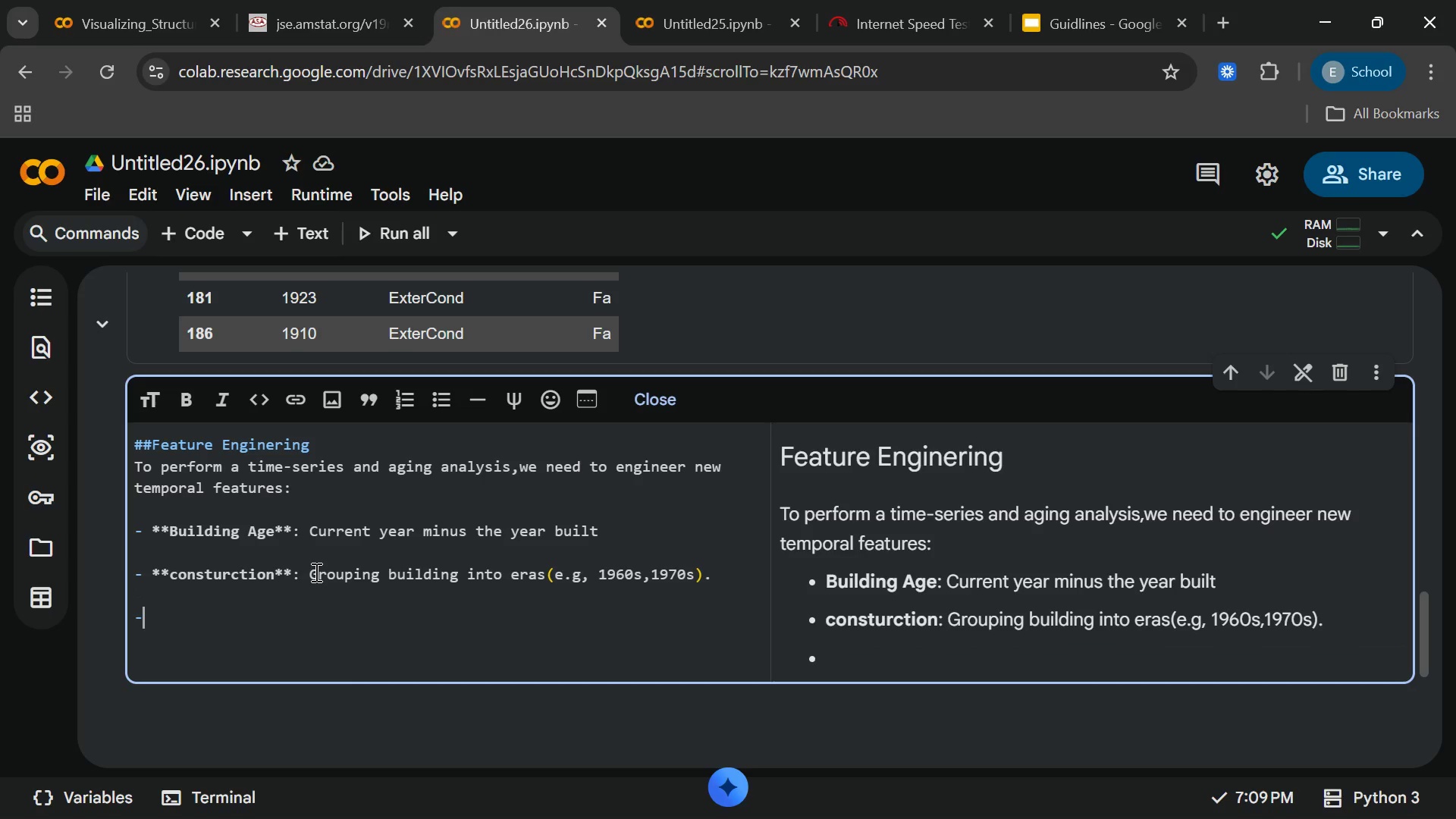 
type(-**)
 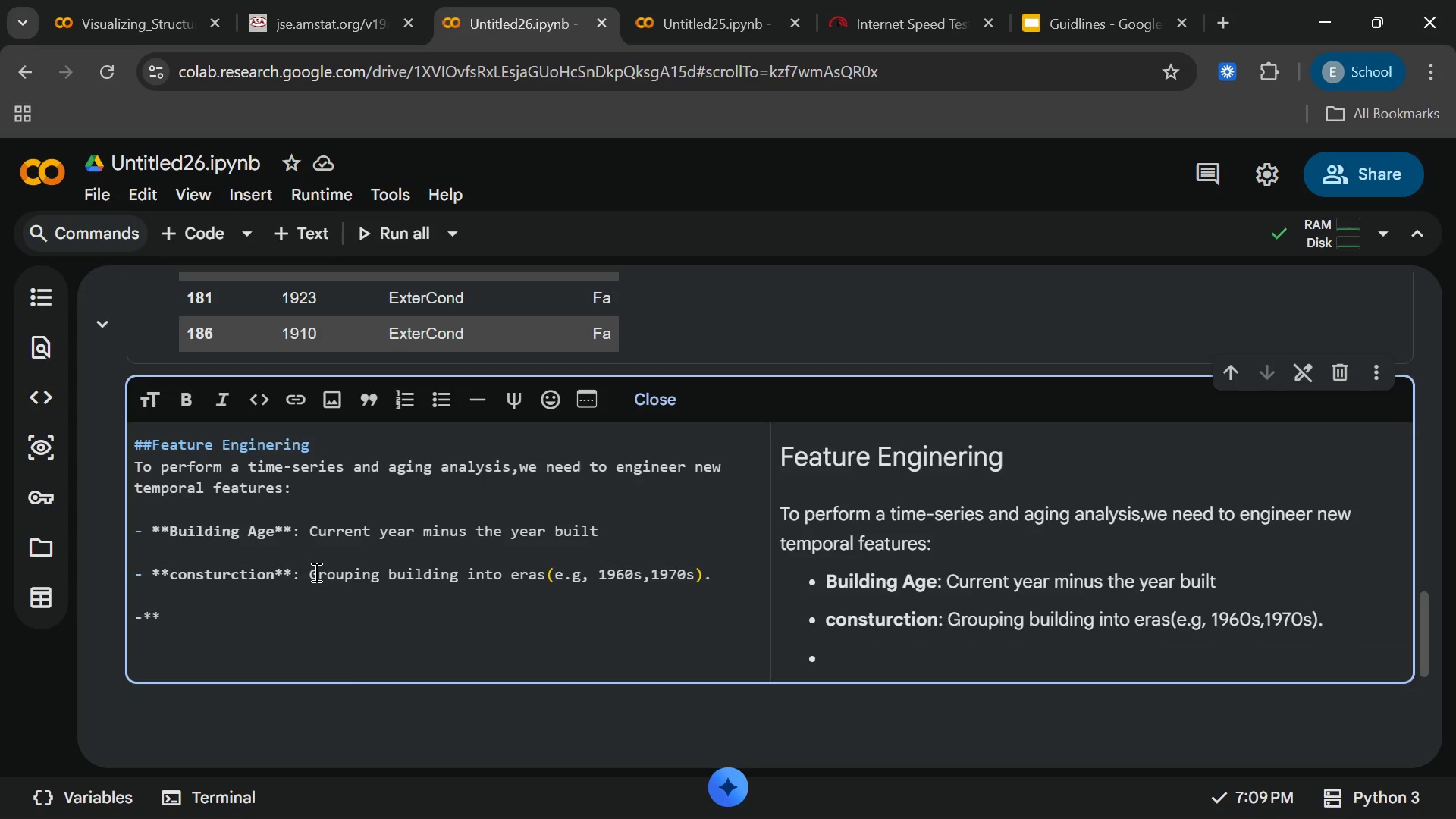 
wait(13.83)
 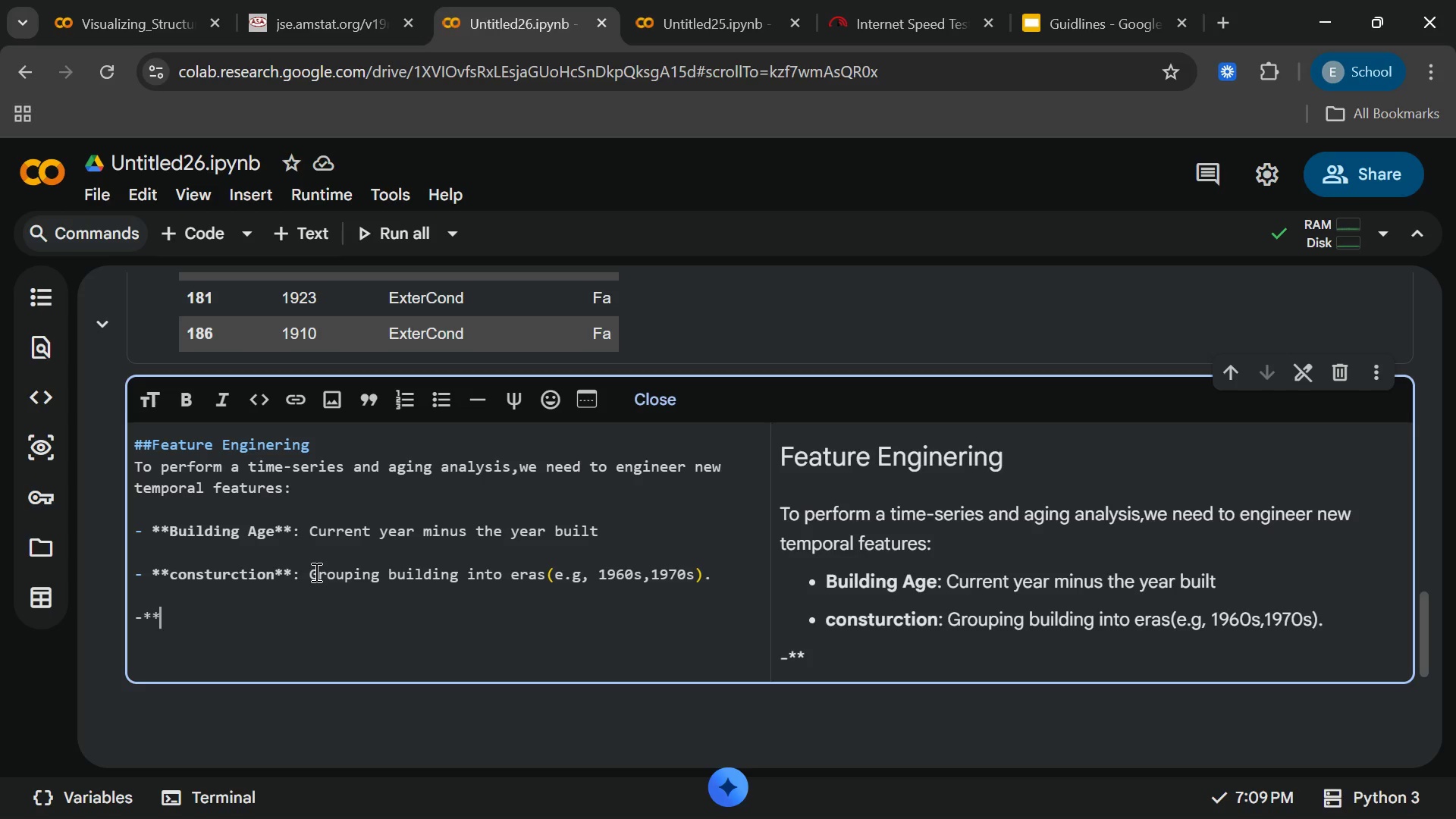 
type(Defect Rate per)
key(Backspace)
key(Backspace)
key(Backspace)
type(Oe)
key(Backspace)
key(Backspace)
 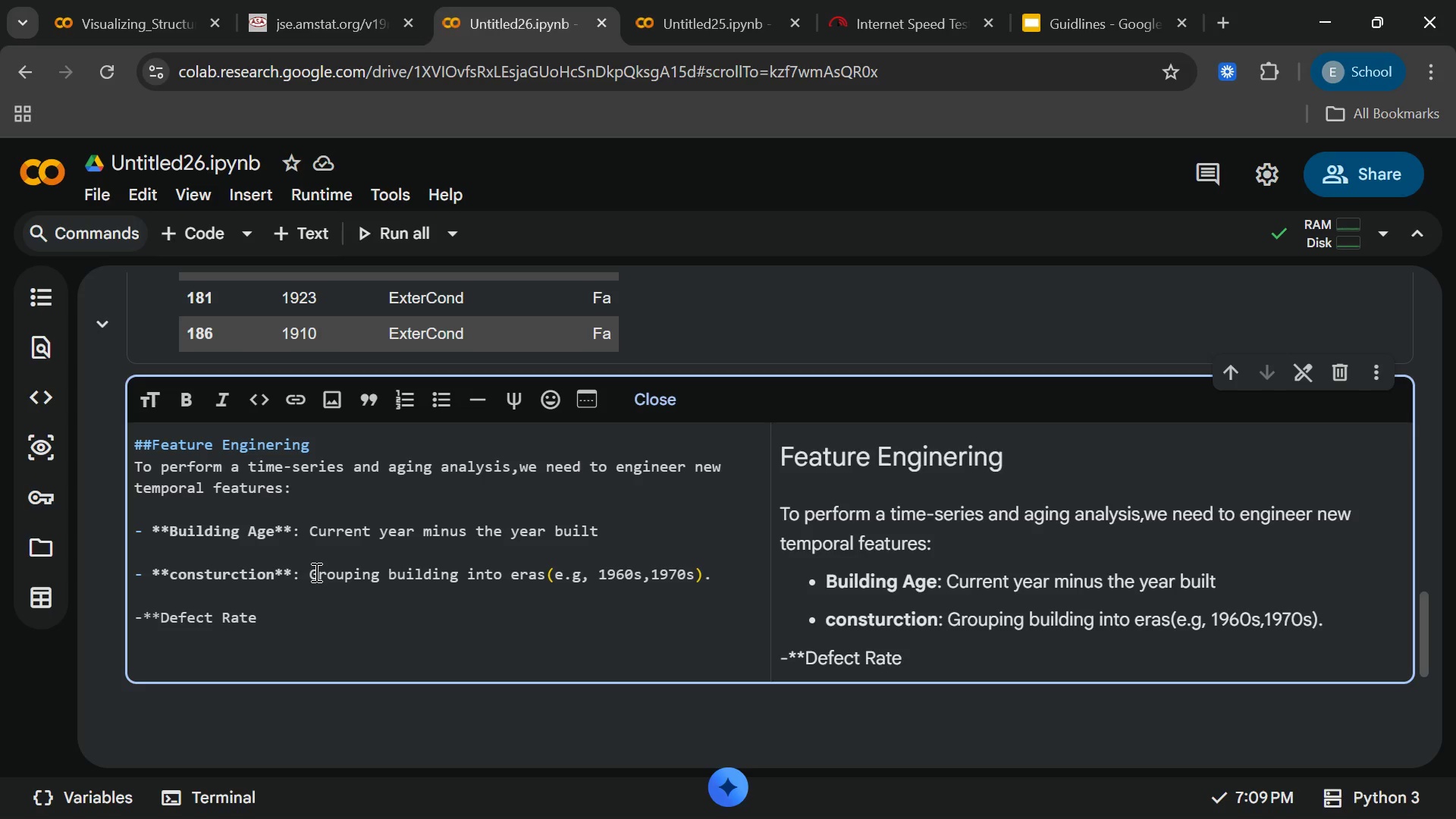 
type(per BUilding**: Normalizing )
 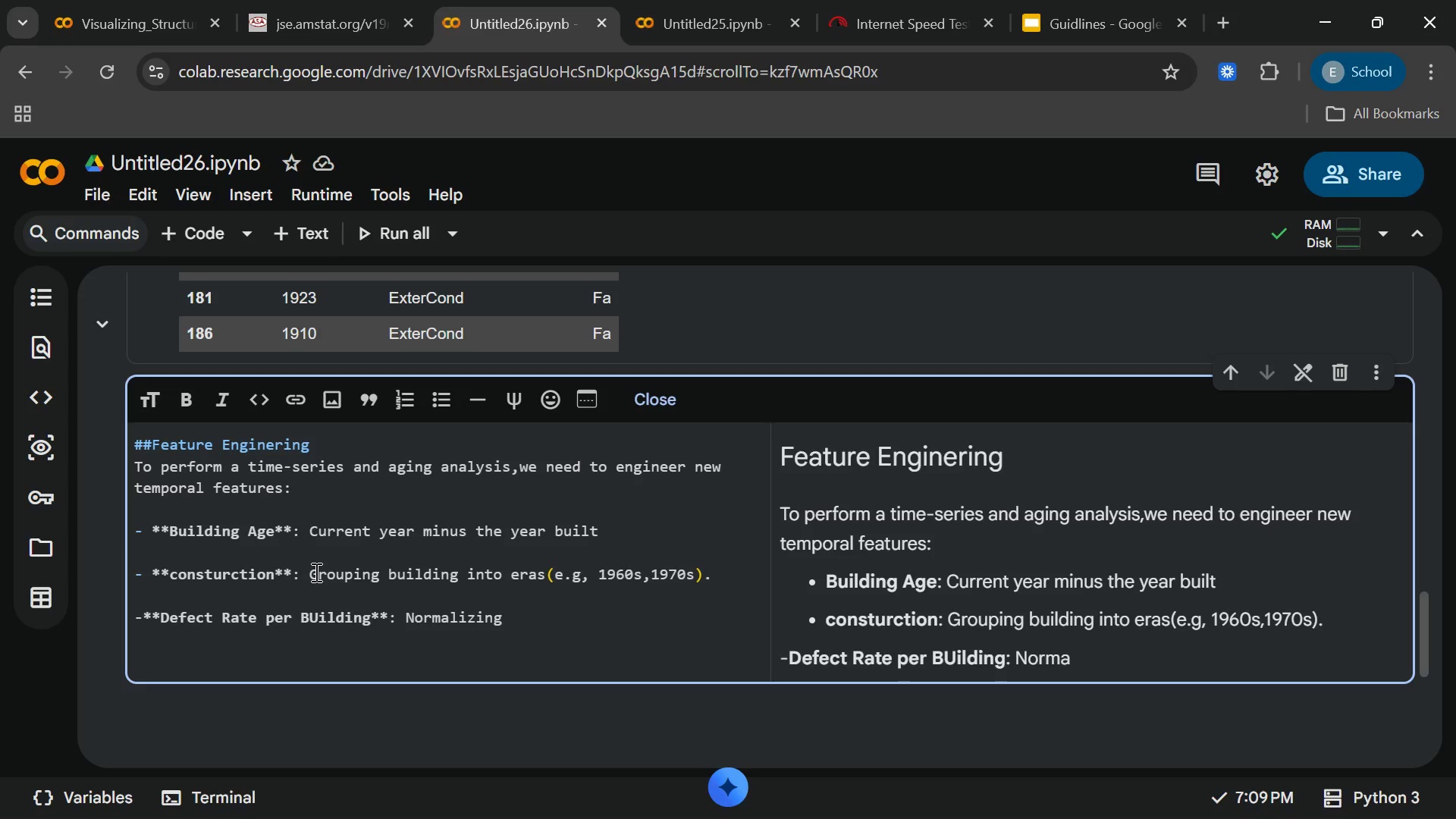 
type( the )
 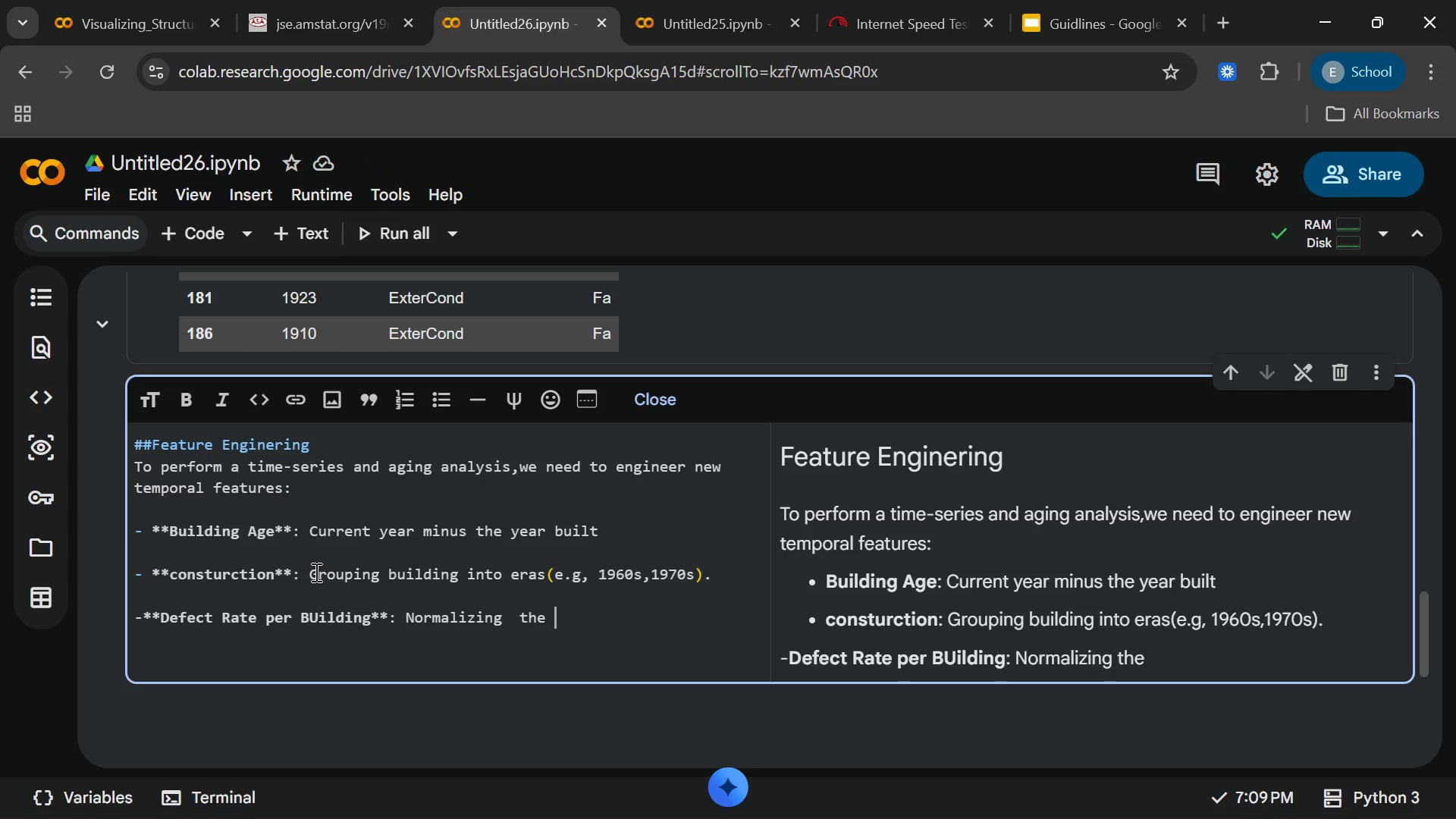 
wait(5.48)
 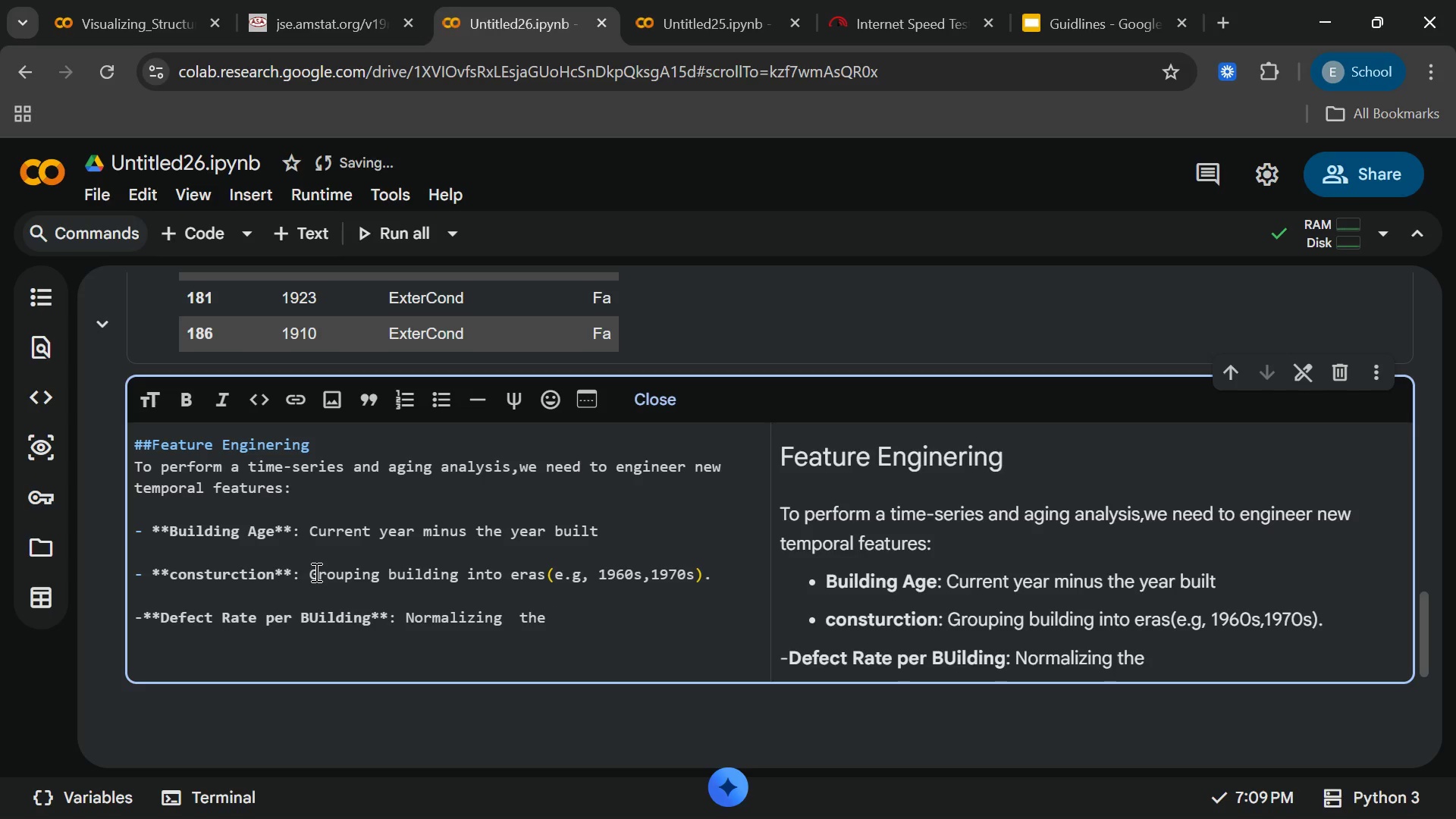 
key(Space)
 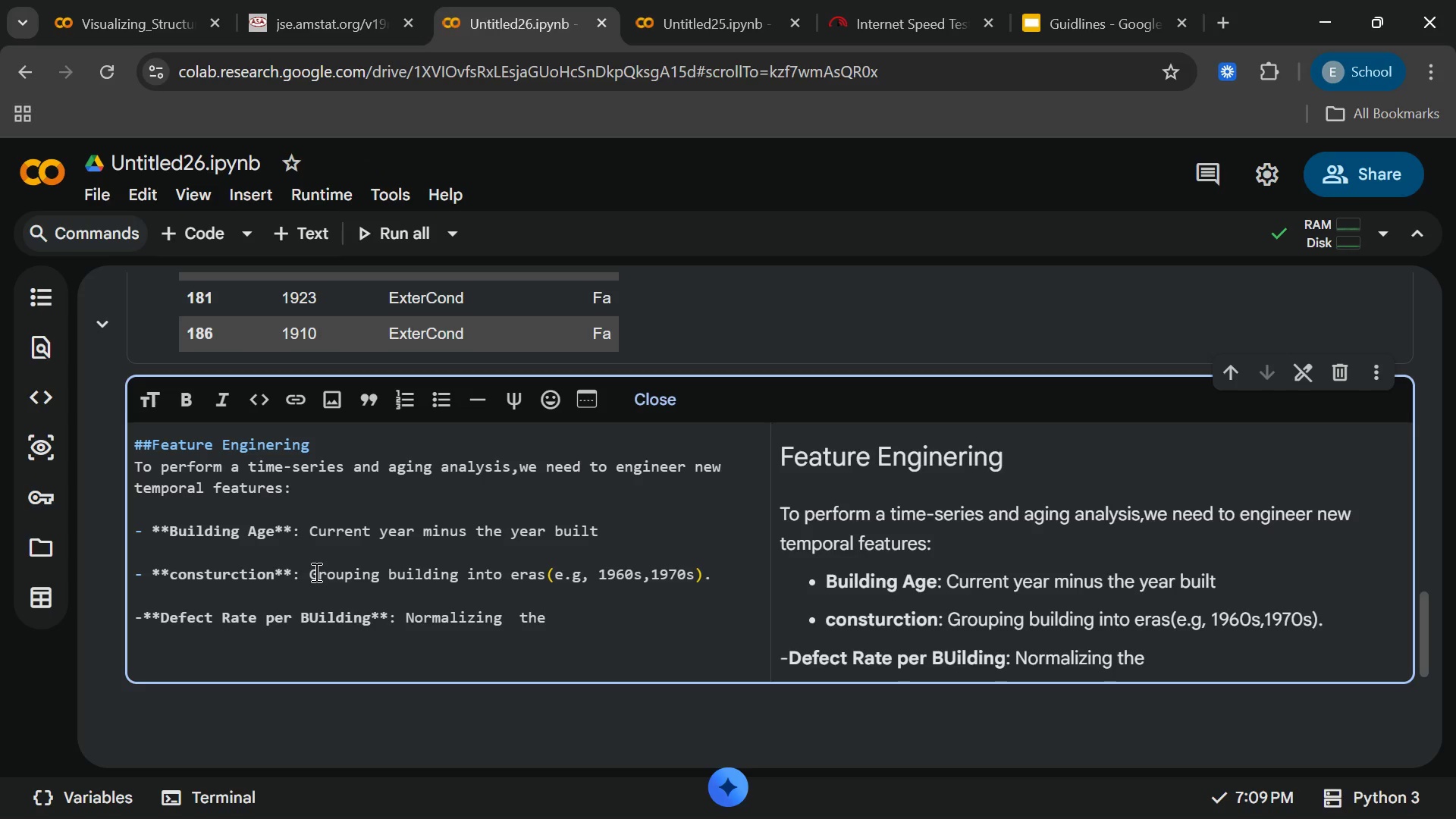 
key(Backspace)
 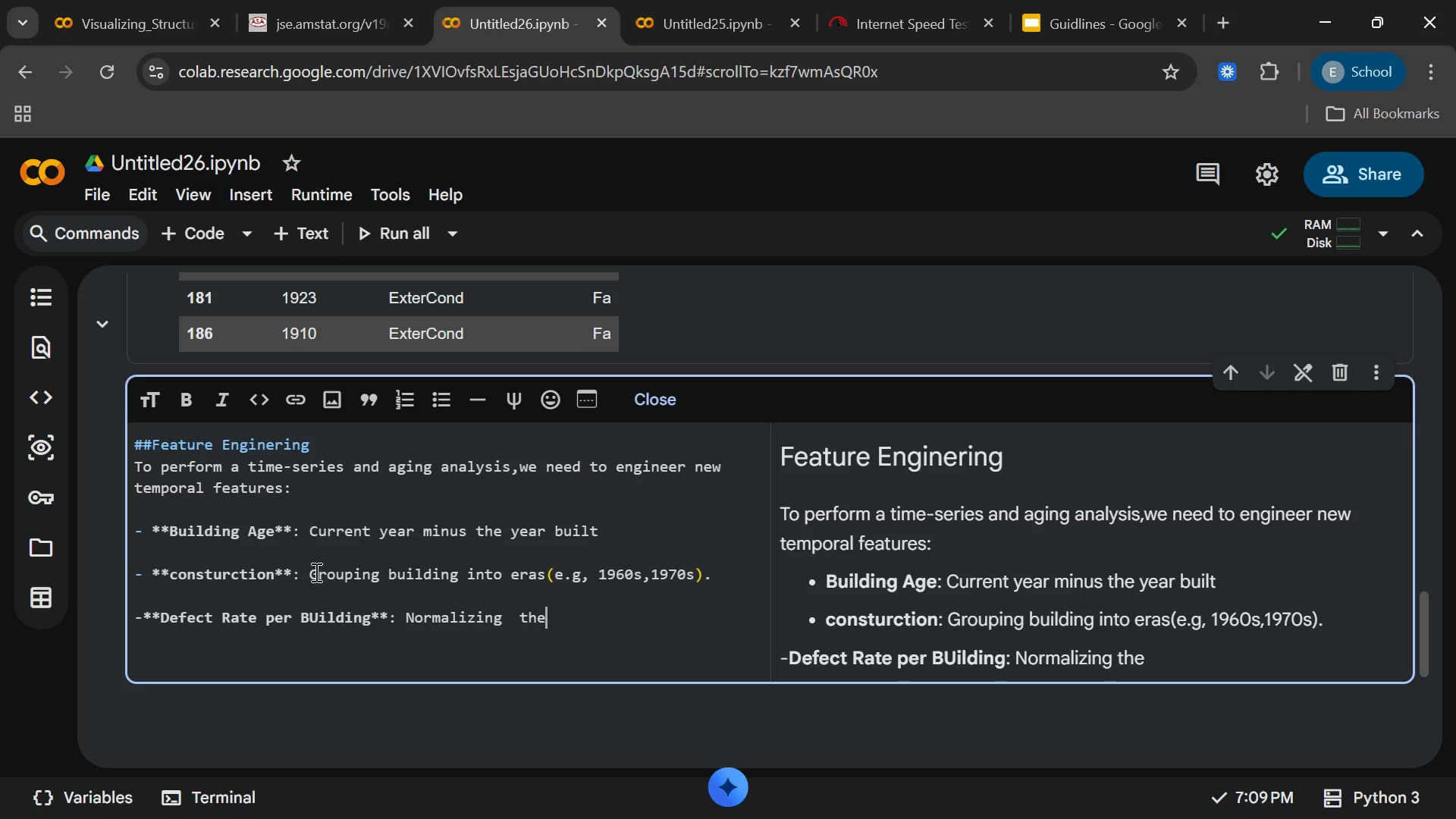 
key(Backspace)
 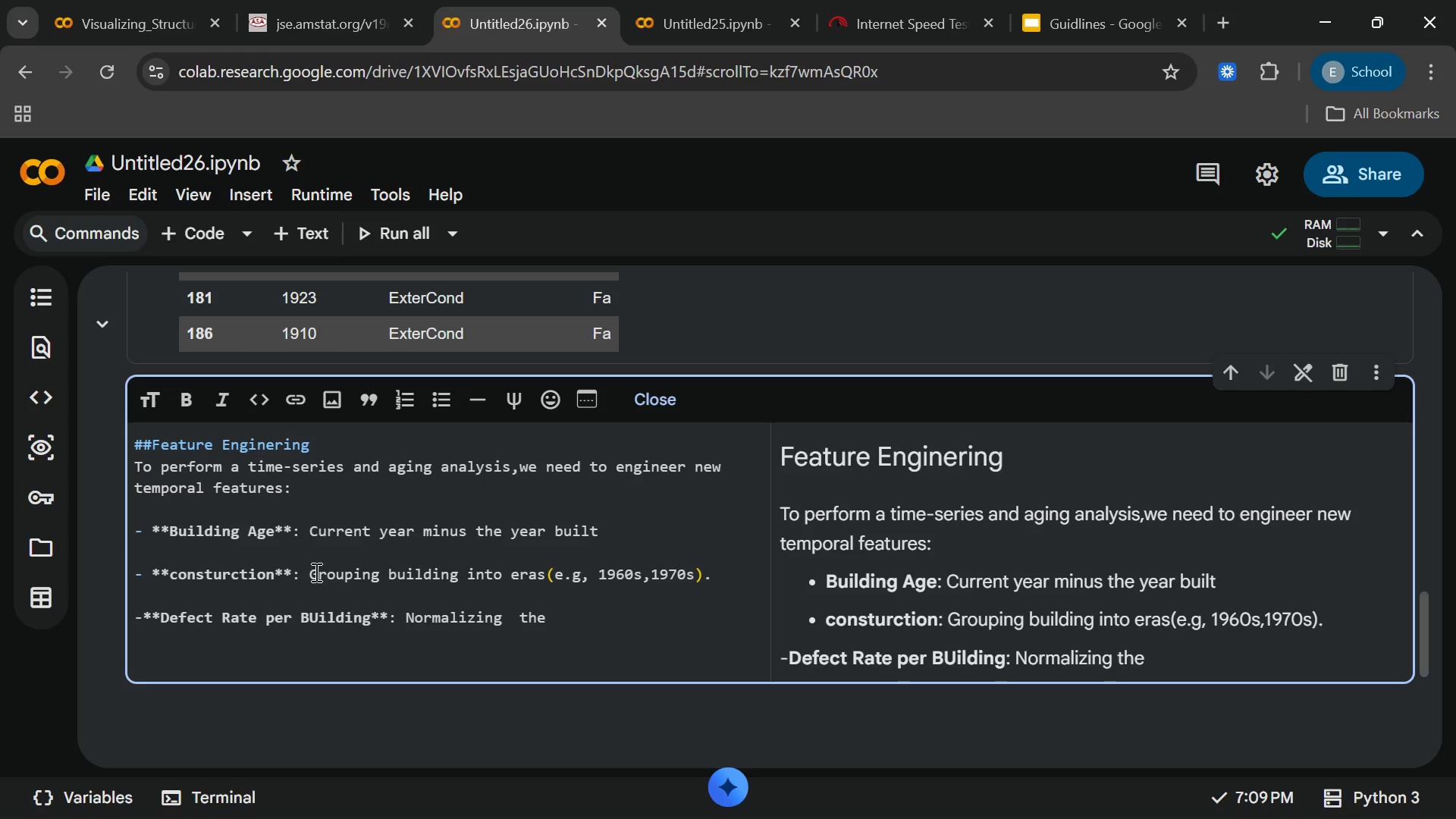 
key(ArrowLeft)
 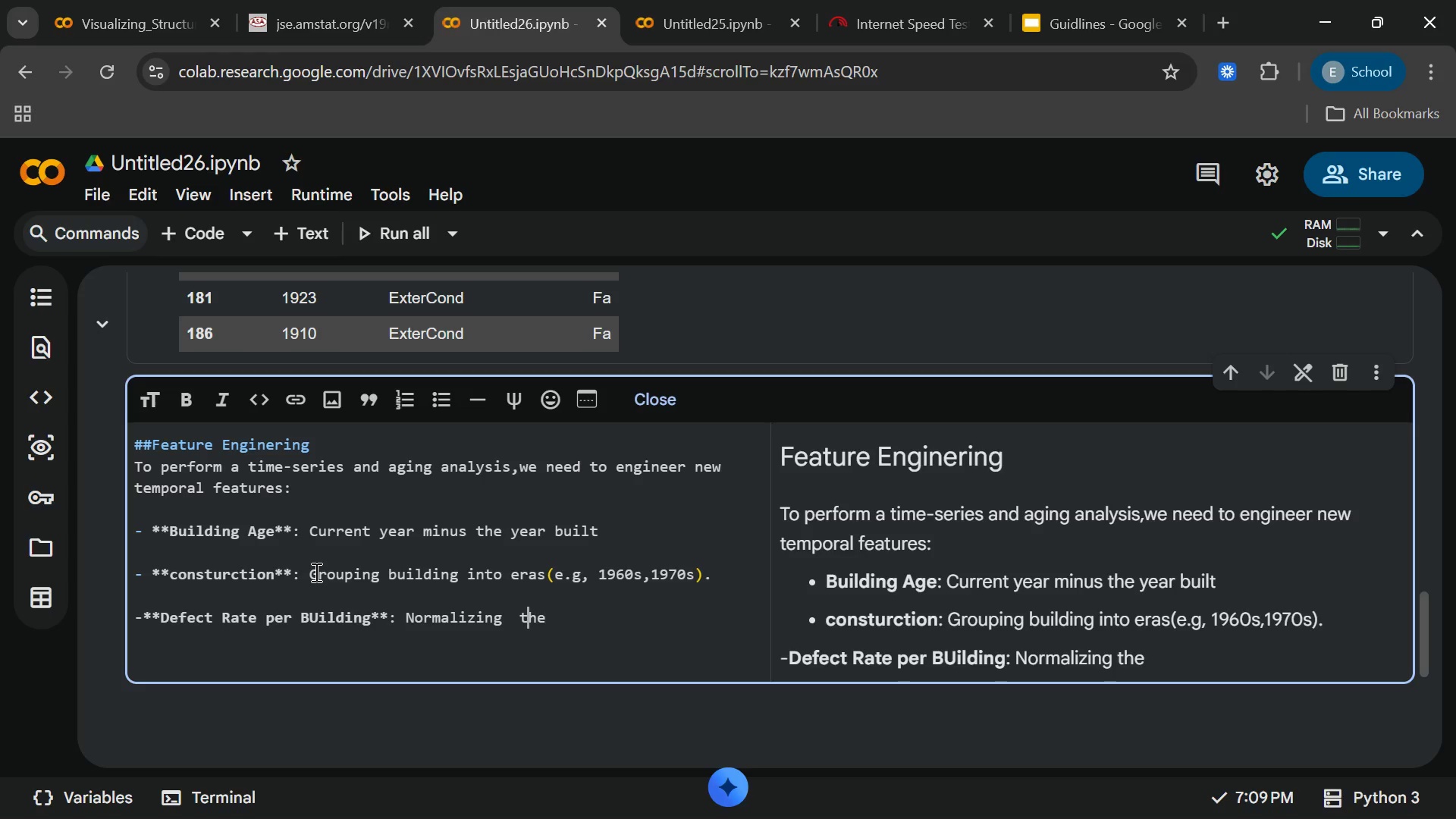 
key(ArrowLeft)
 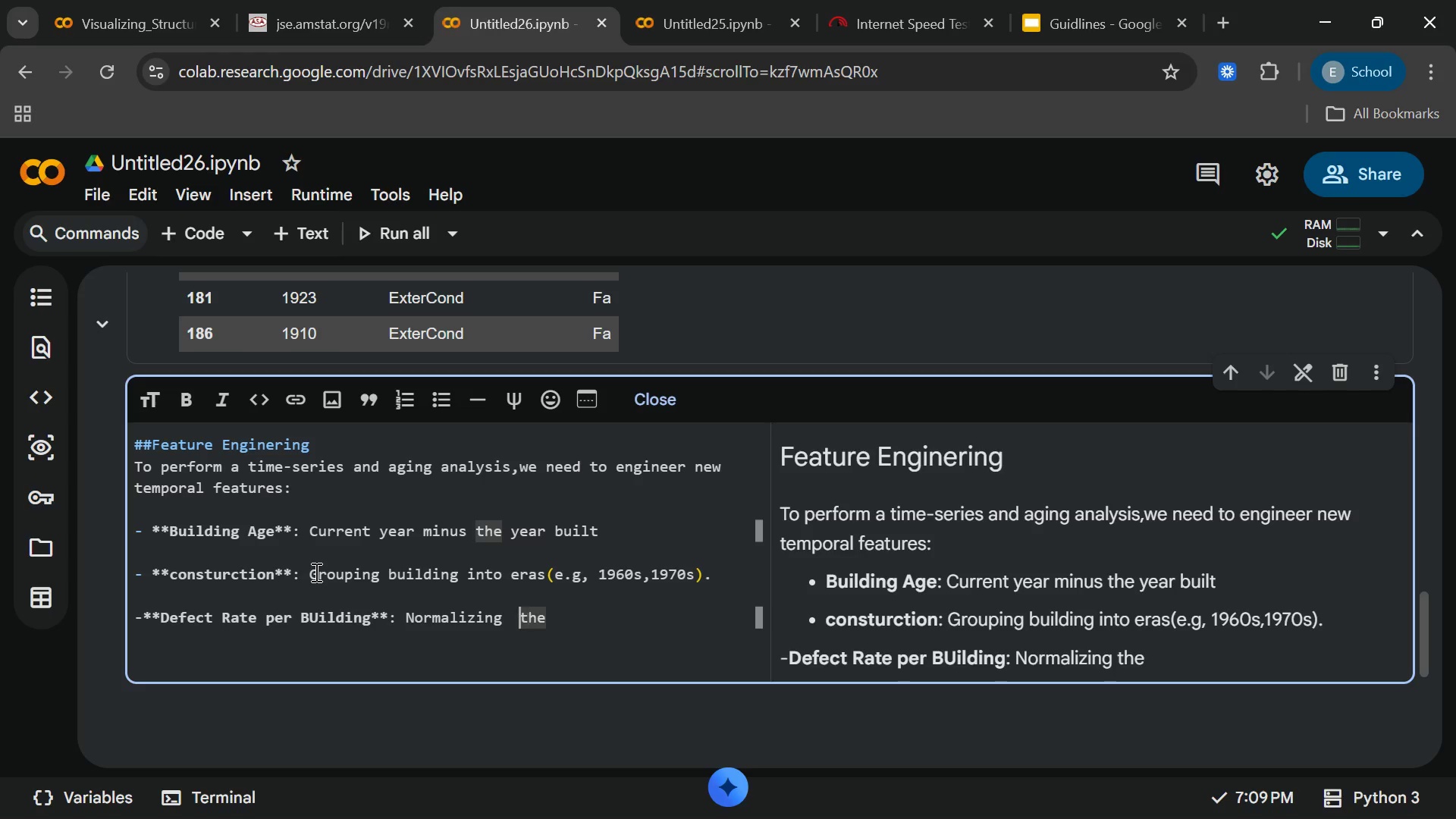 
key(ArrowLeft)
 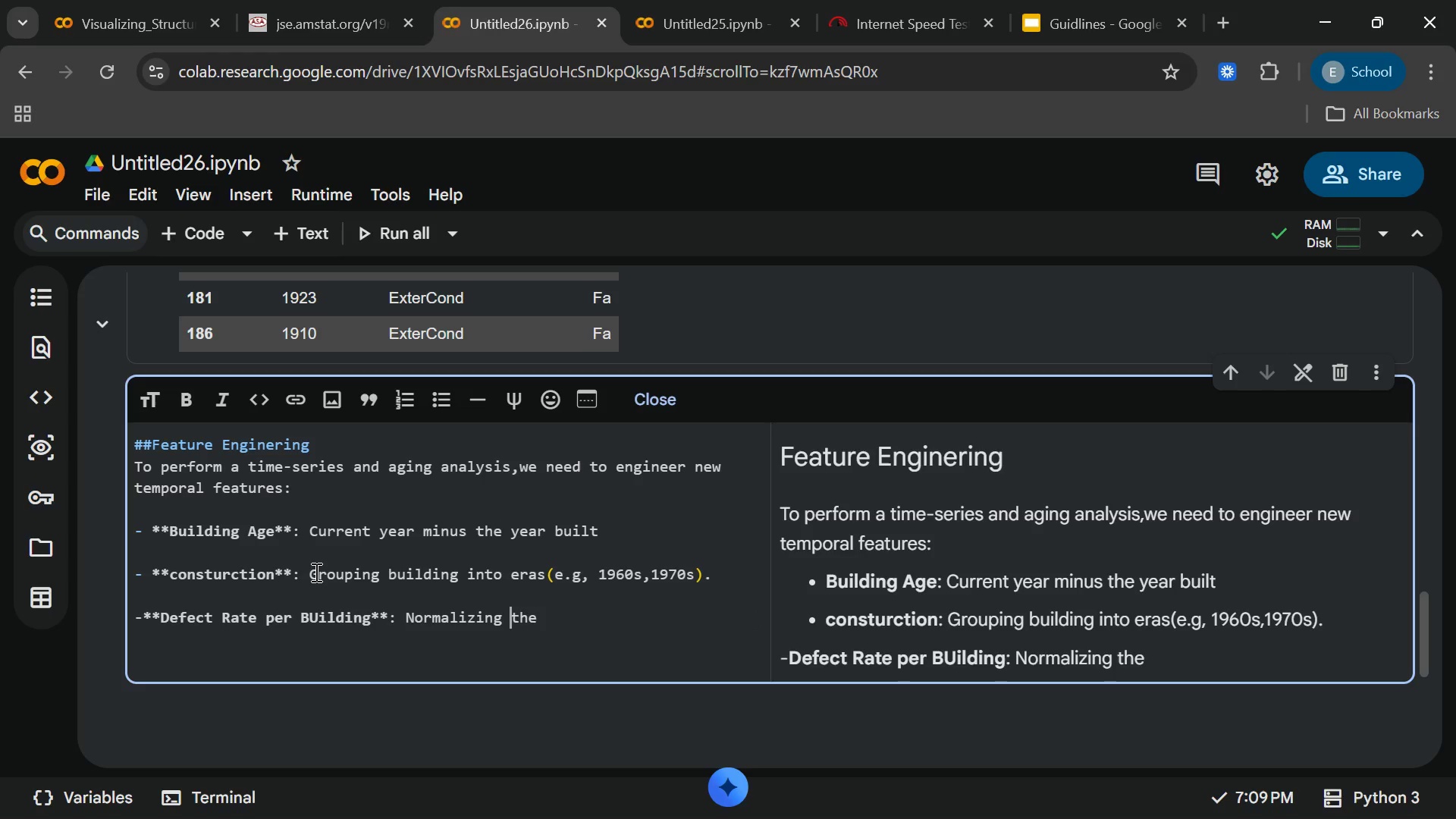 
key(Backspace)
 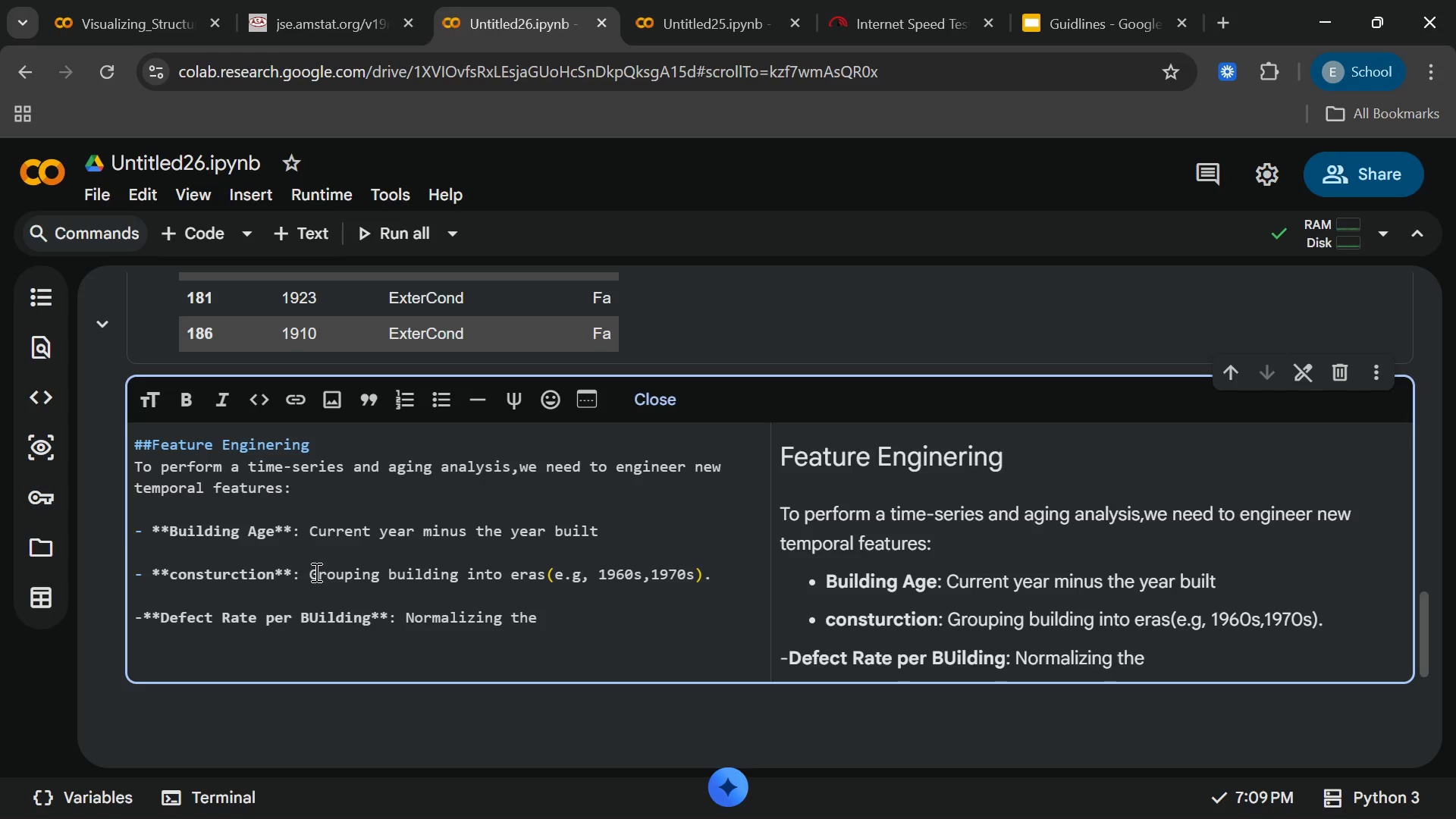 
key(ArrowRight)
 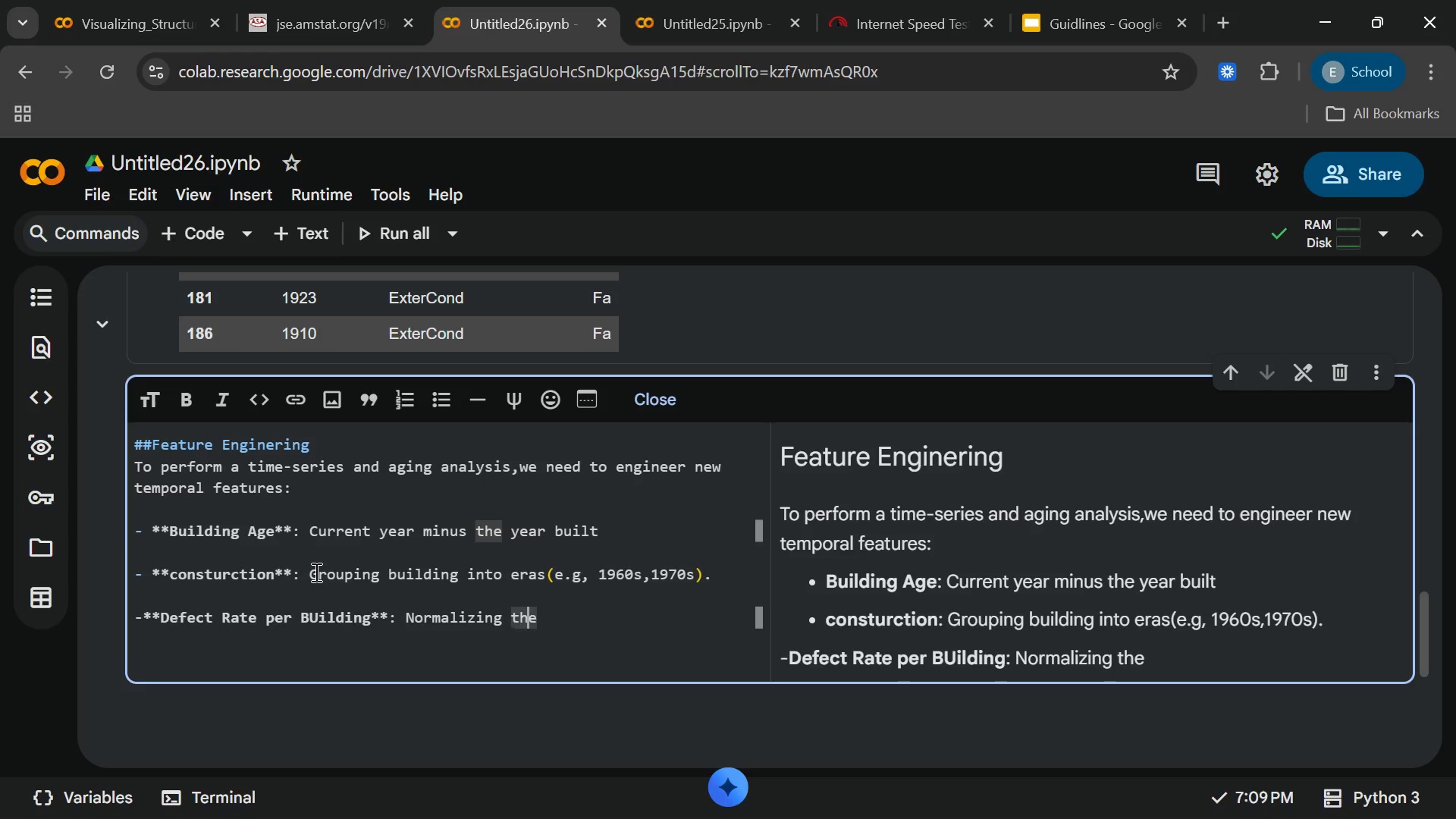 
key(ArrowRight)
 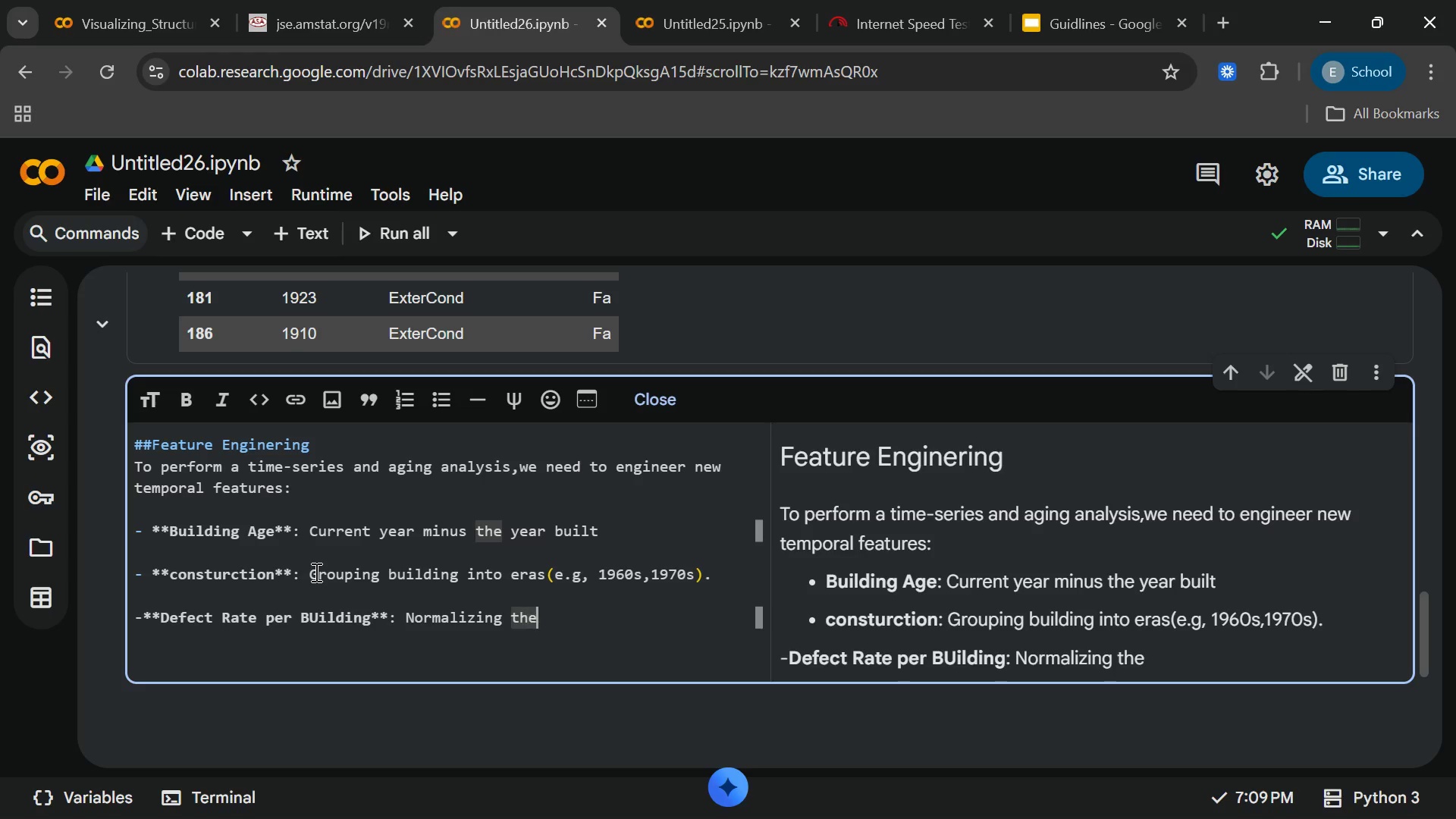 
key(ArrowRight)
 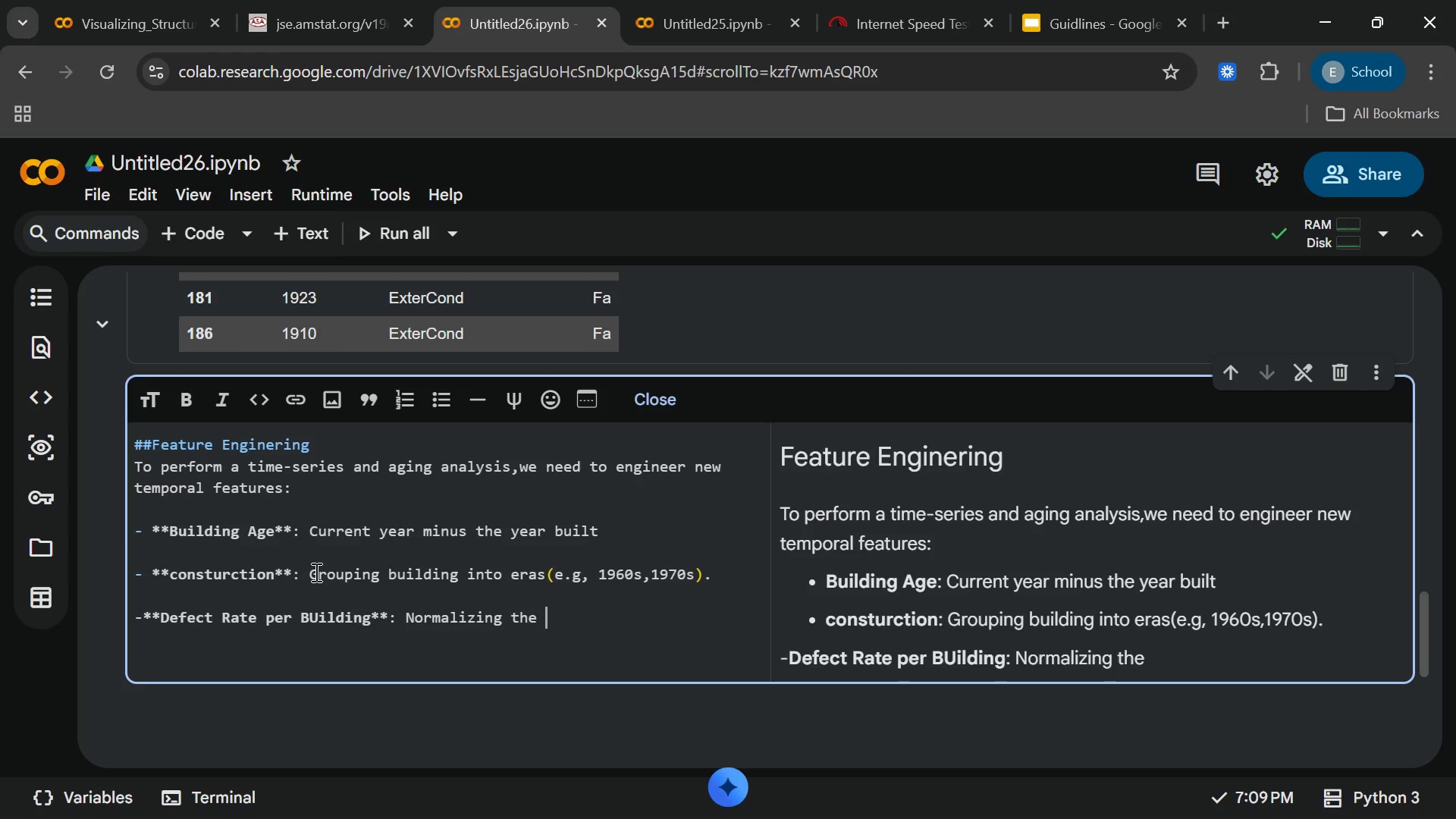 
type( data)
 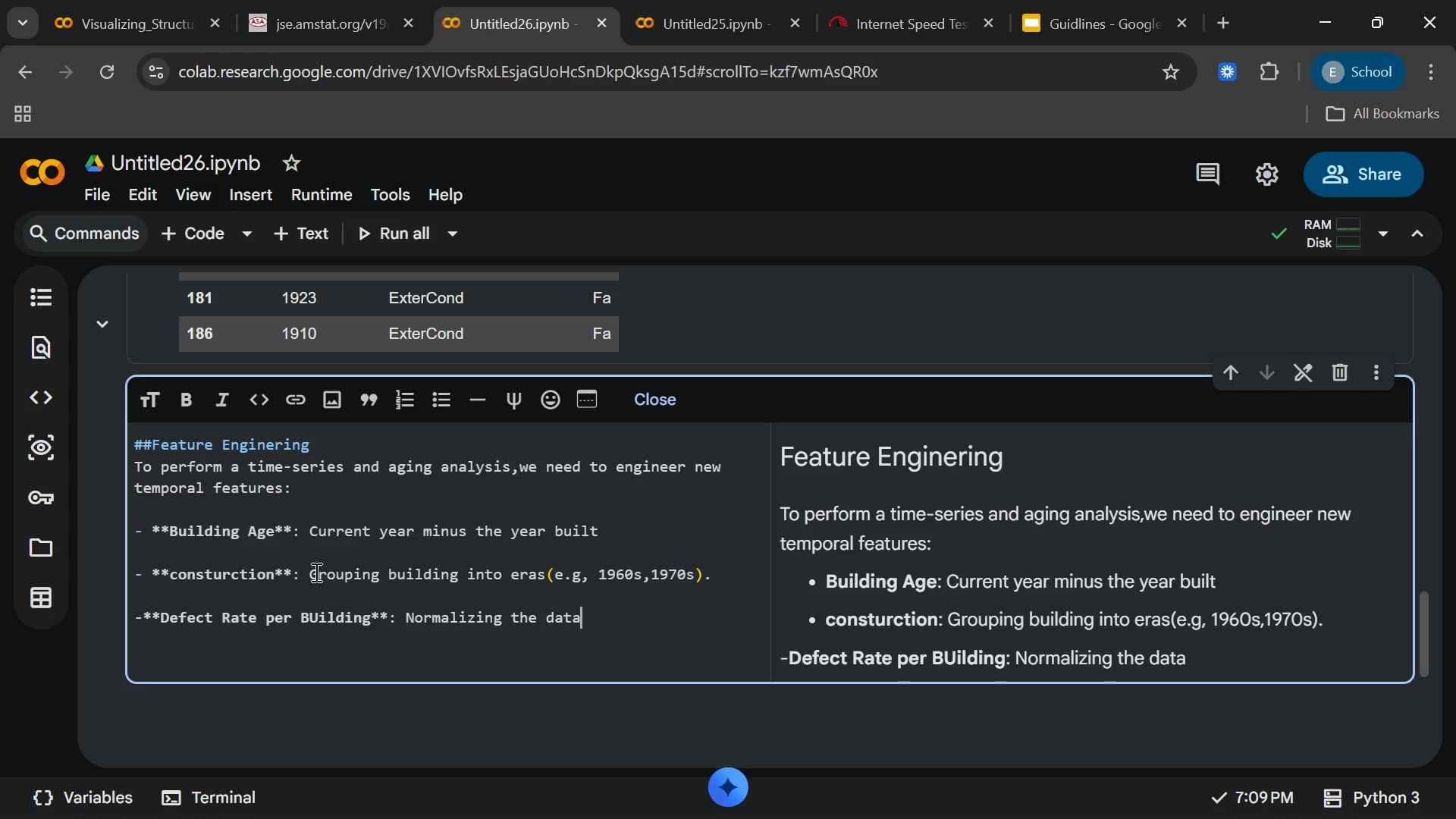 
wait(6.81)
 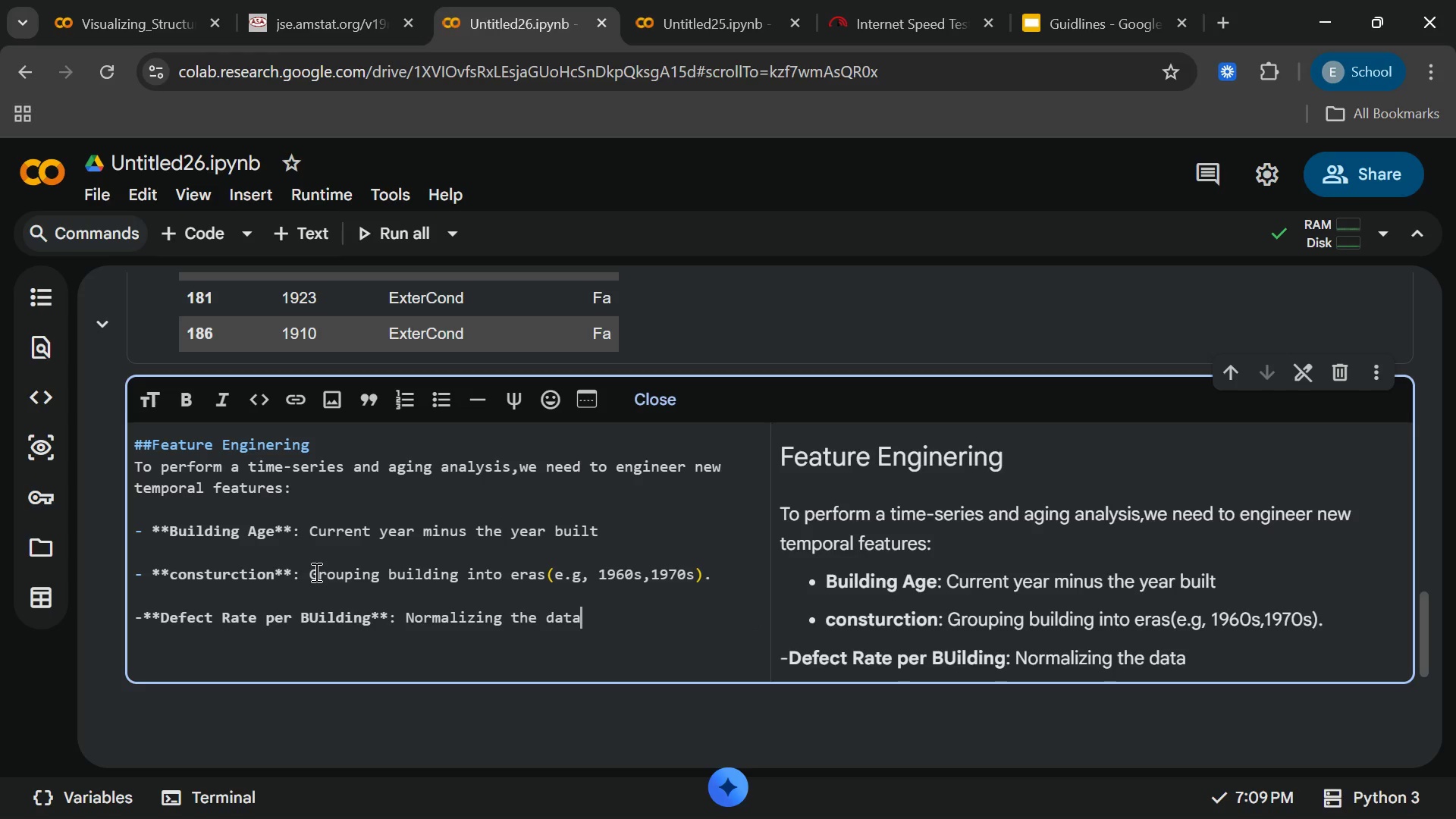 
type( to account for h)
key(Backspace)
type(the fact)
 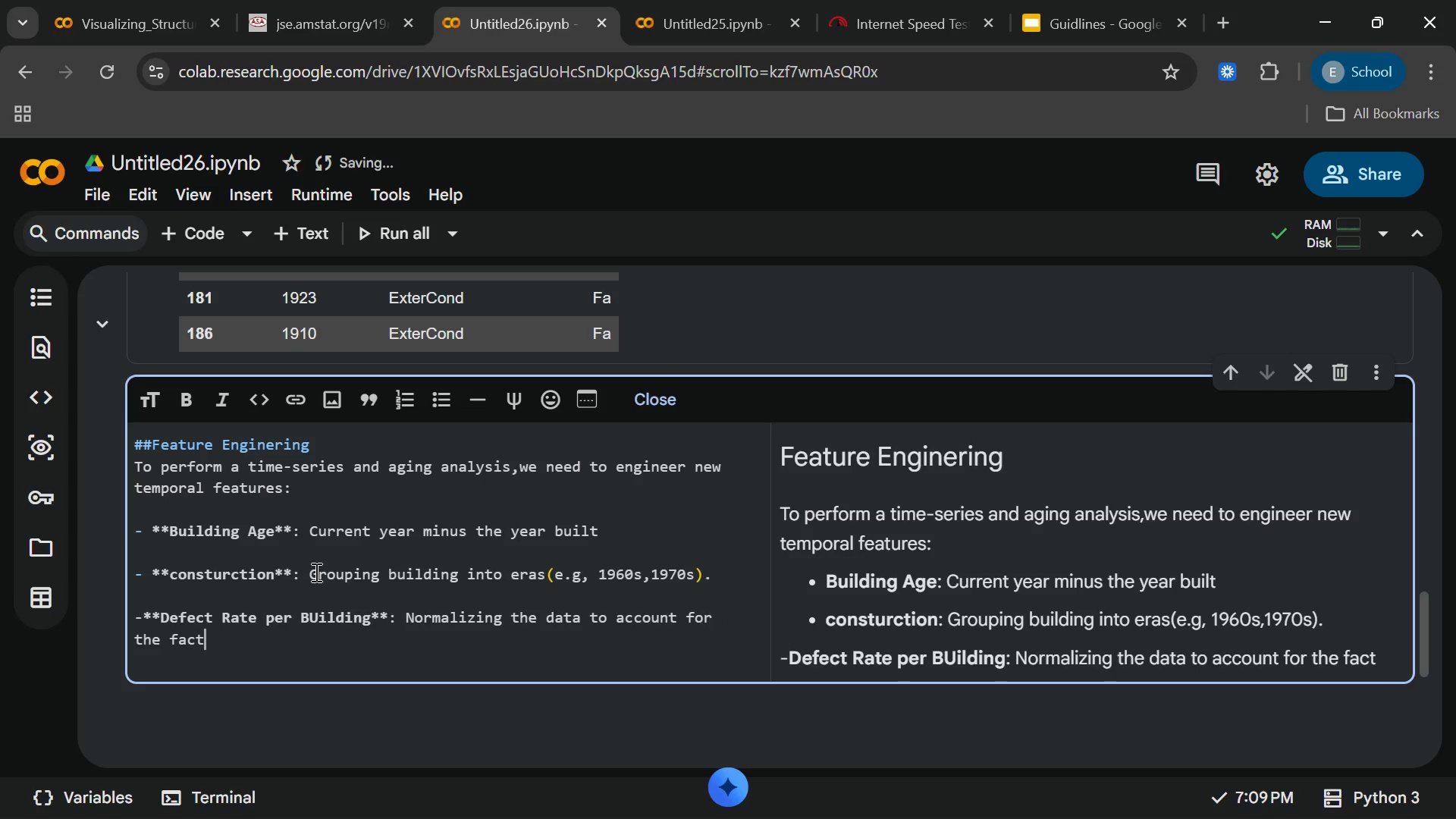 
type( that some decadeshave)
key(Backspace)
key(Backspace)
key(Backspace)
key(Backspace)
type( have )
 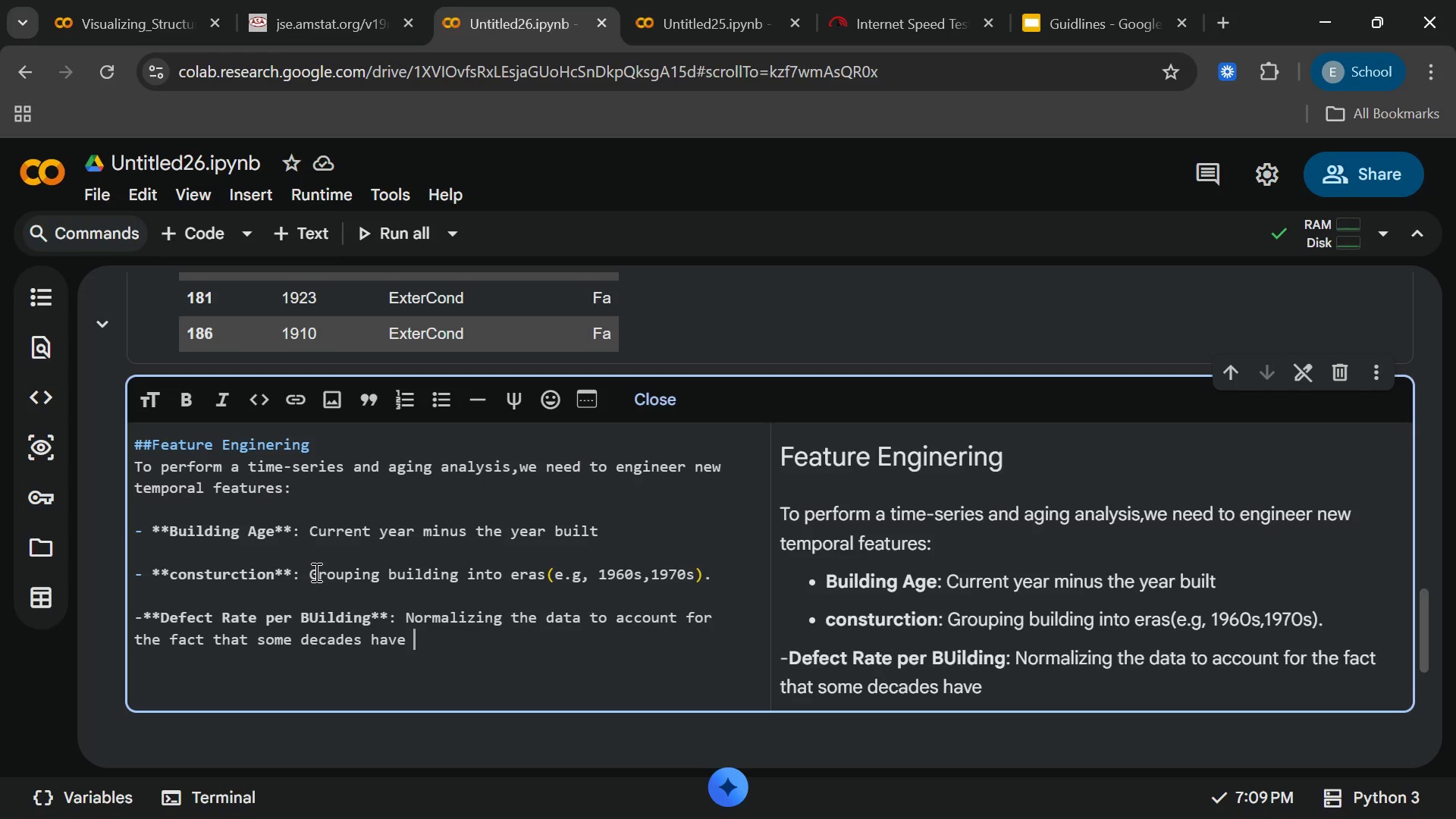 
wait(5.55)
 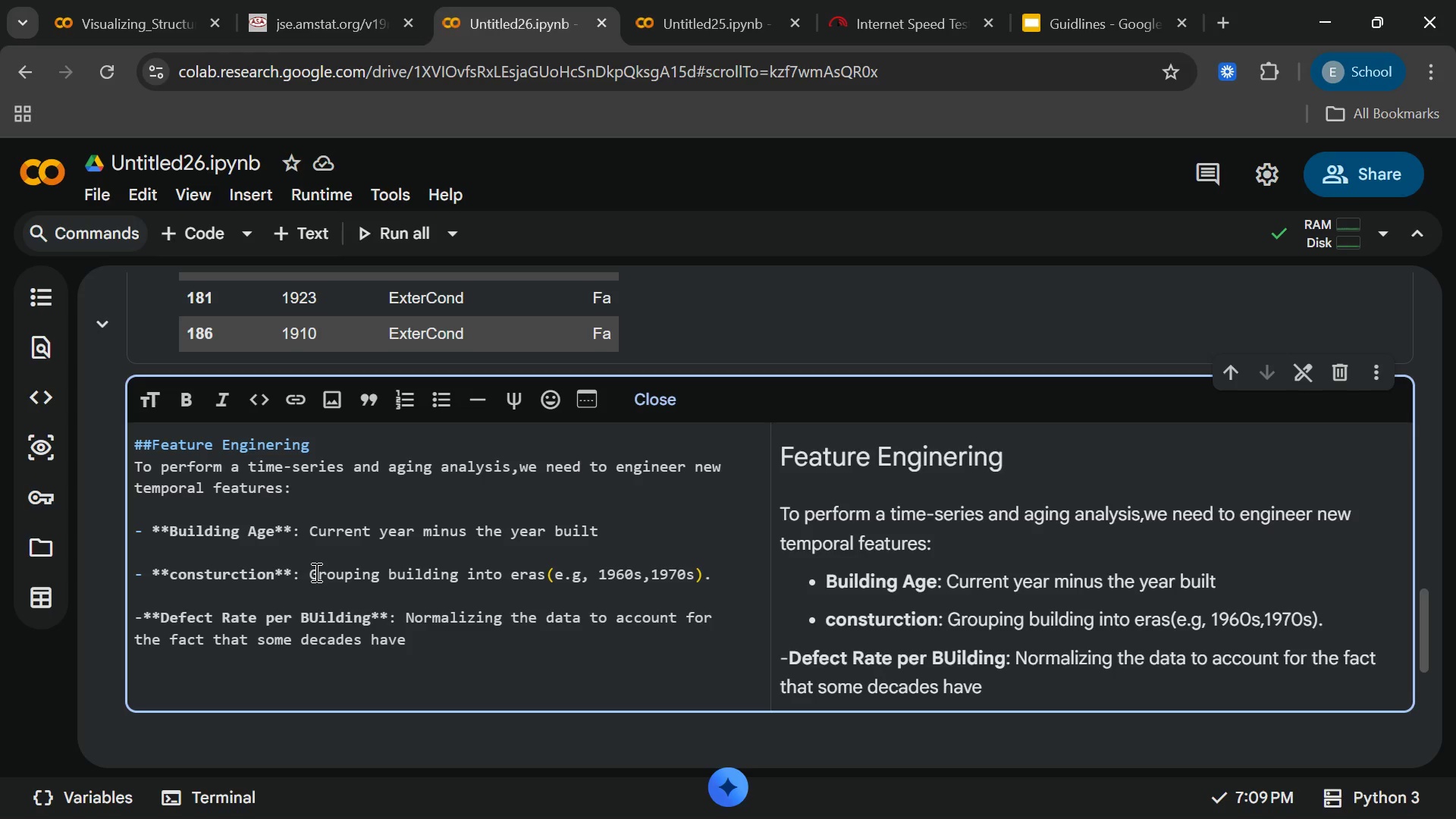 
type(more)
 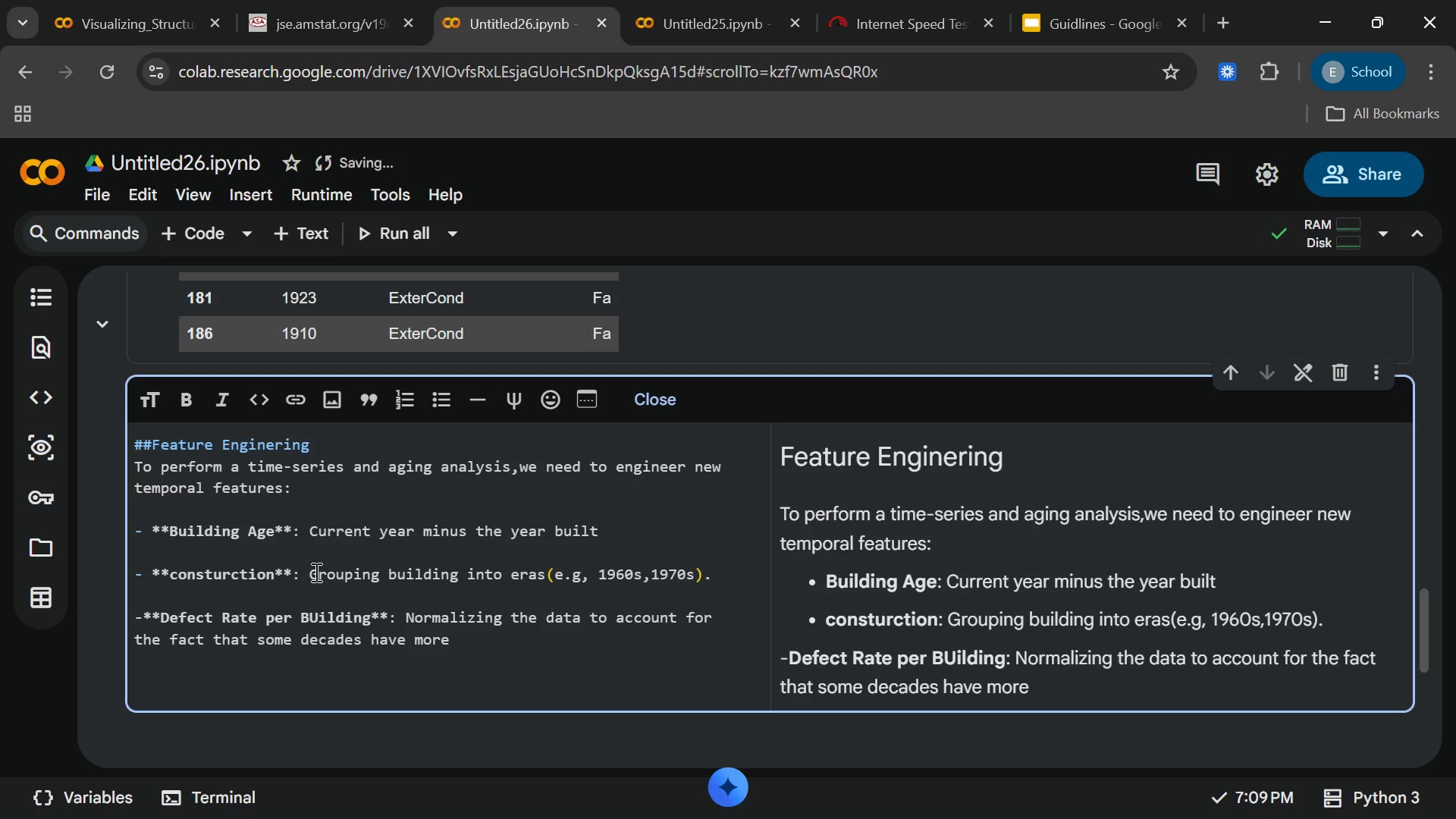 
wait(12.8)
 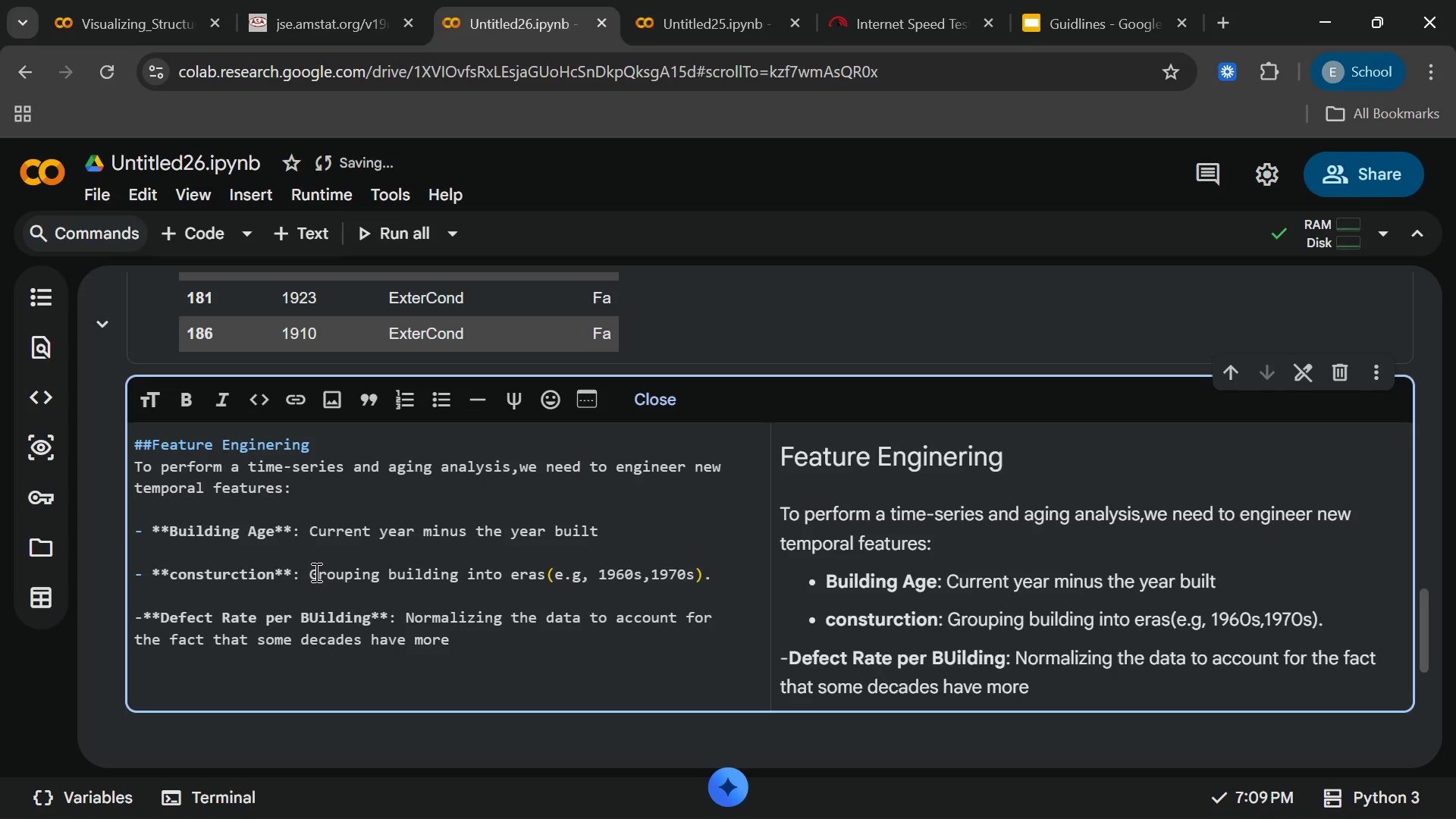 
type( survivng builfing)
key(Backspace)
key(Backspace)
key(Backspace)
key(Backspace)
type(ding s)
key(Backspace)
key(Backspace)
type(s than others.)
 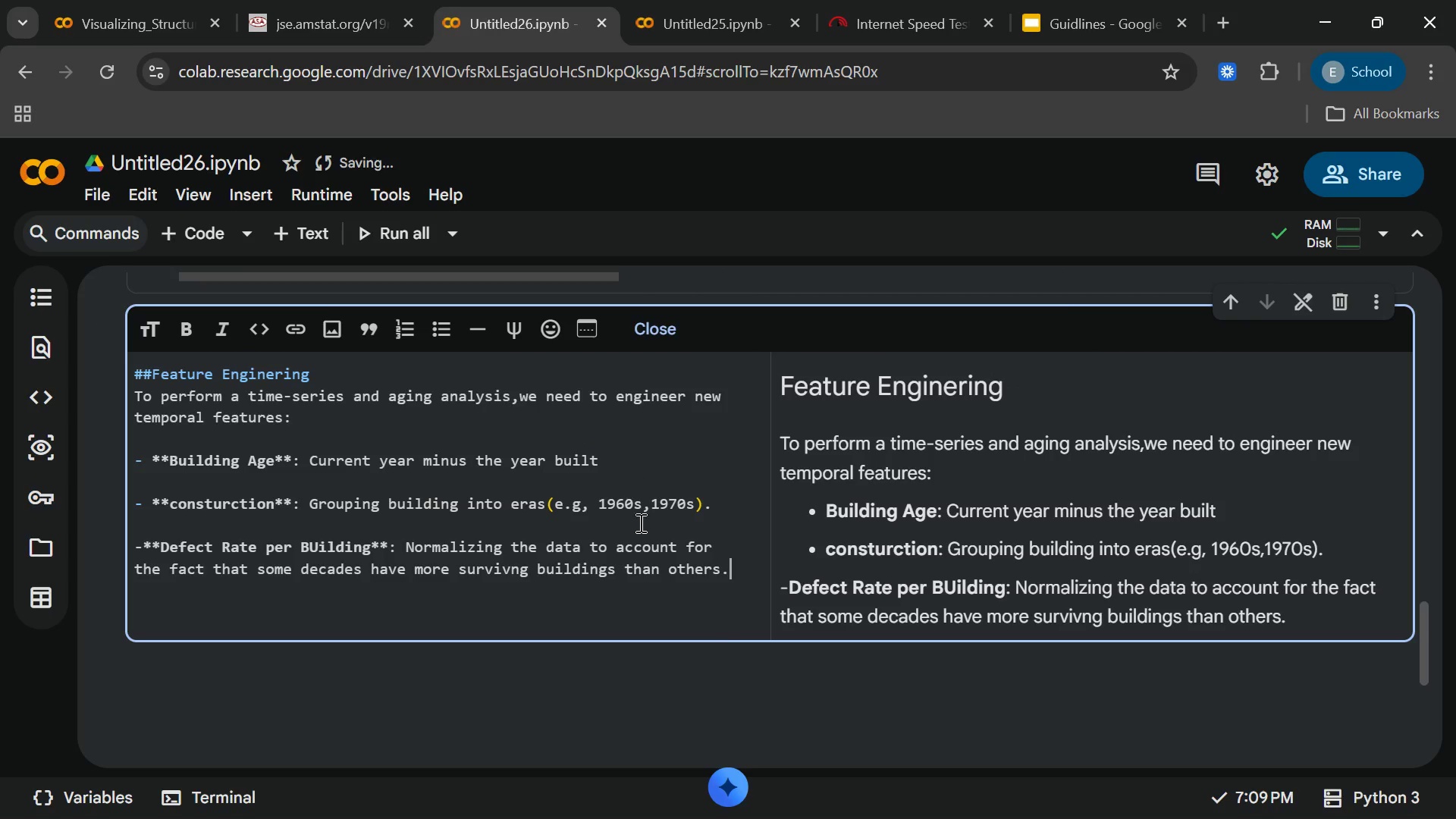 
wait(7.2)
 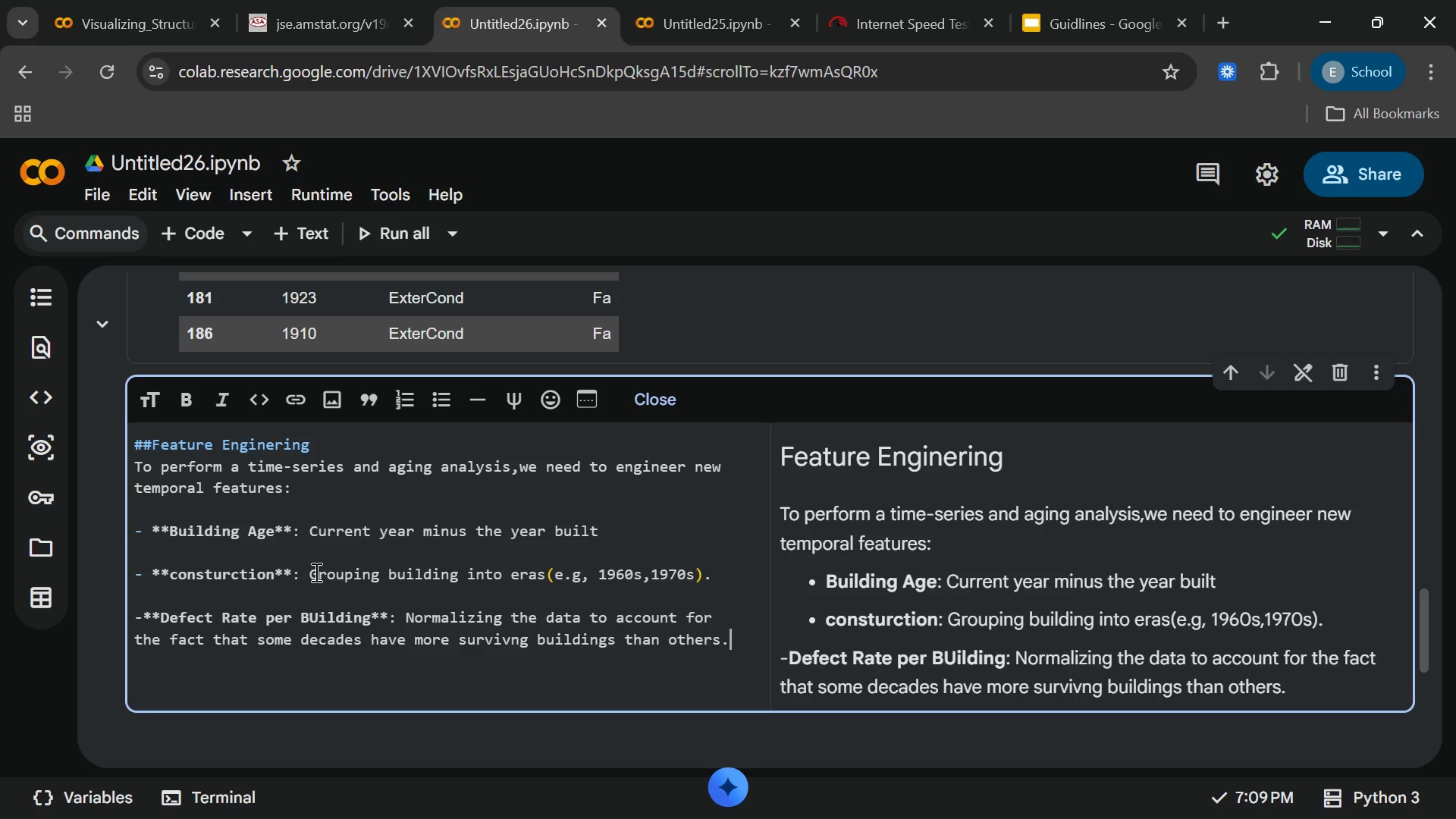 
left_click([144, 544])
 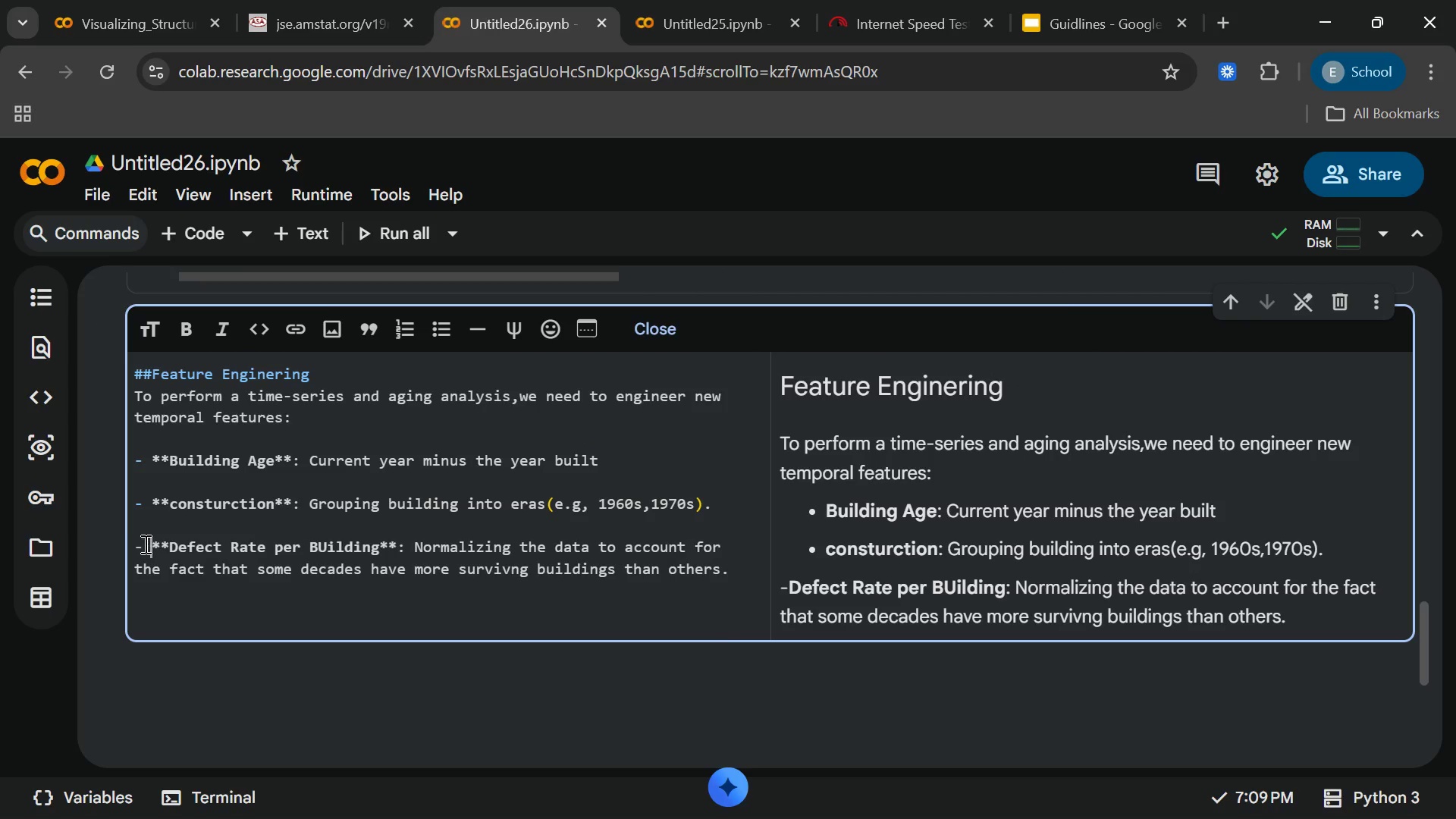 
key(Space)
 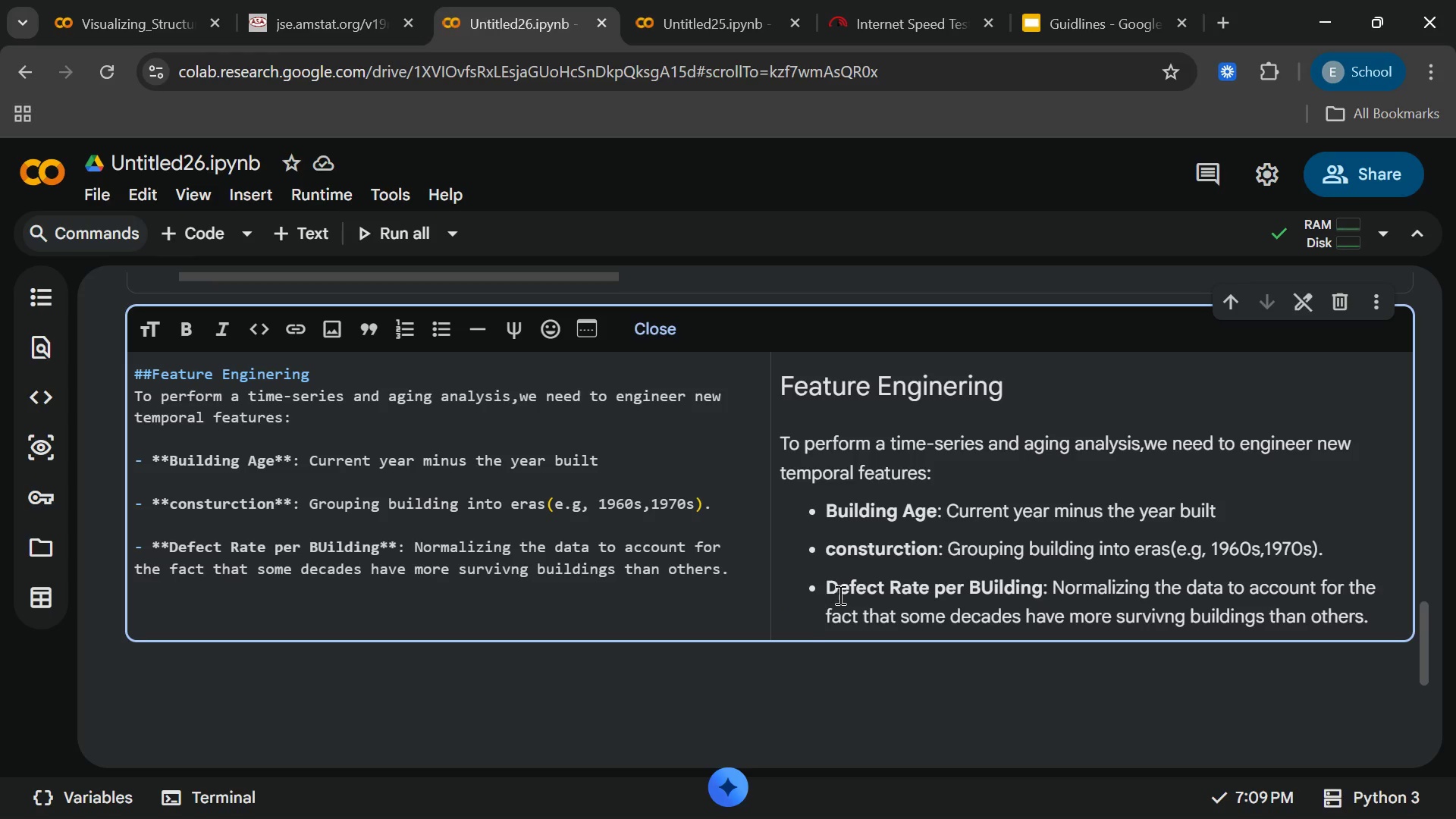 
left_click([664, 686])
 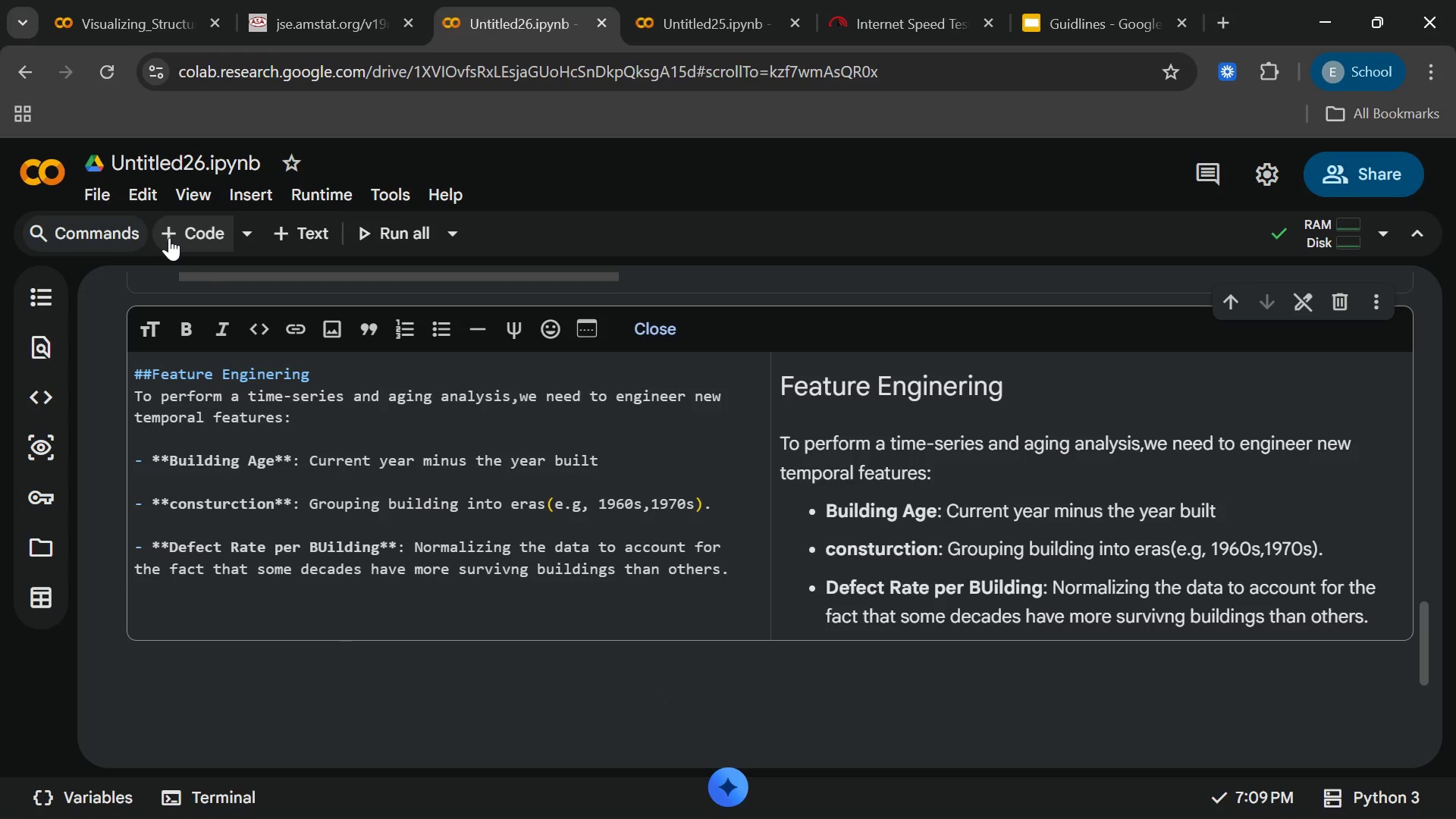 
left_click([169, 237])
 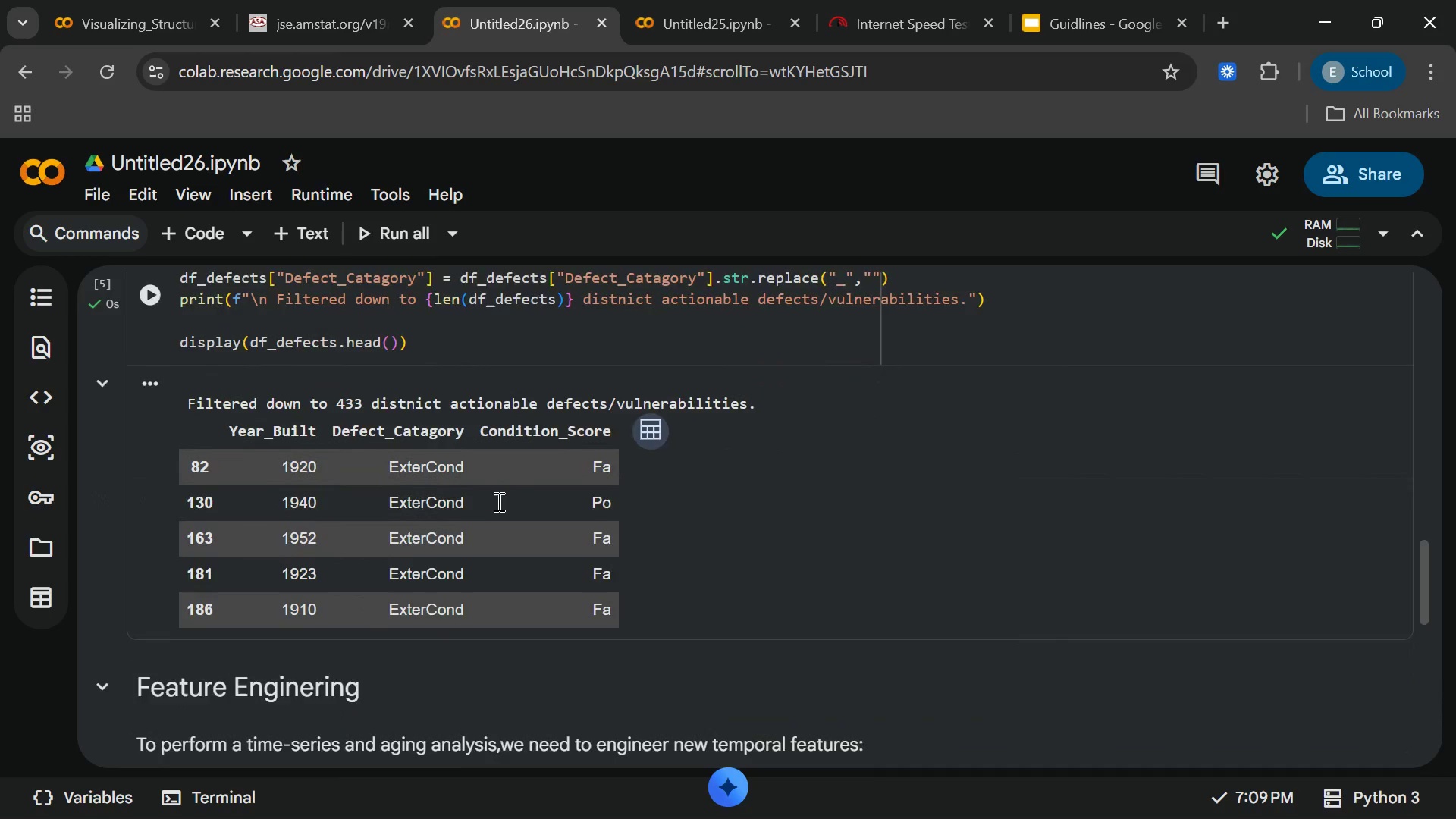 
wait(11.19)
 